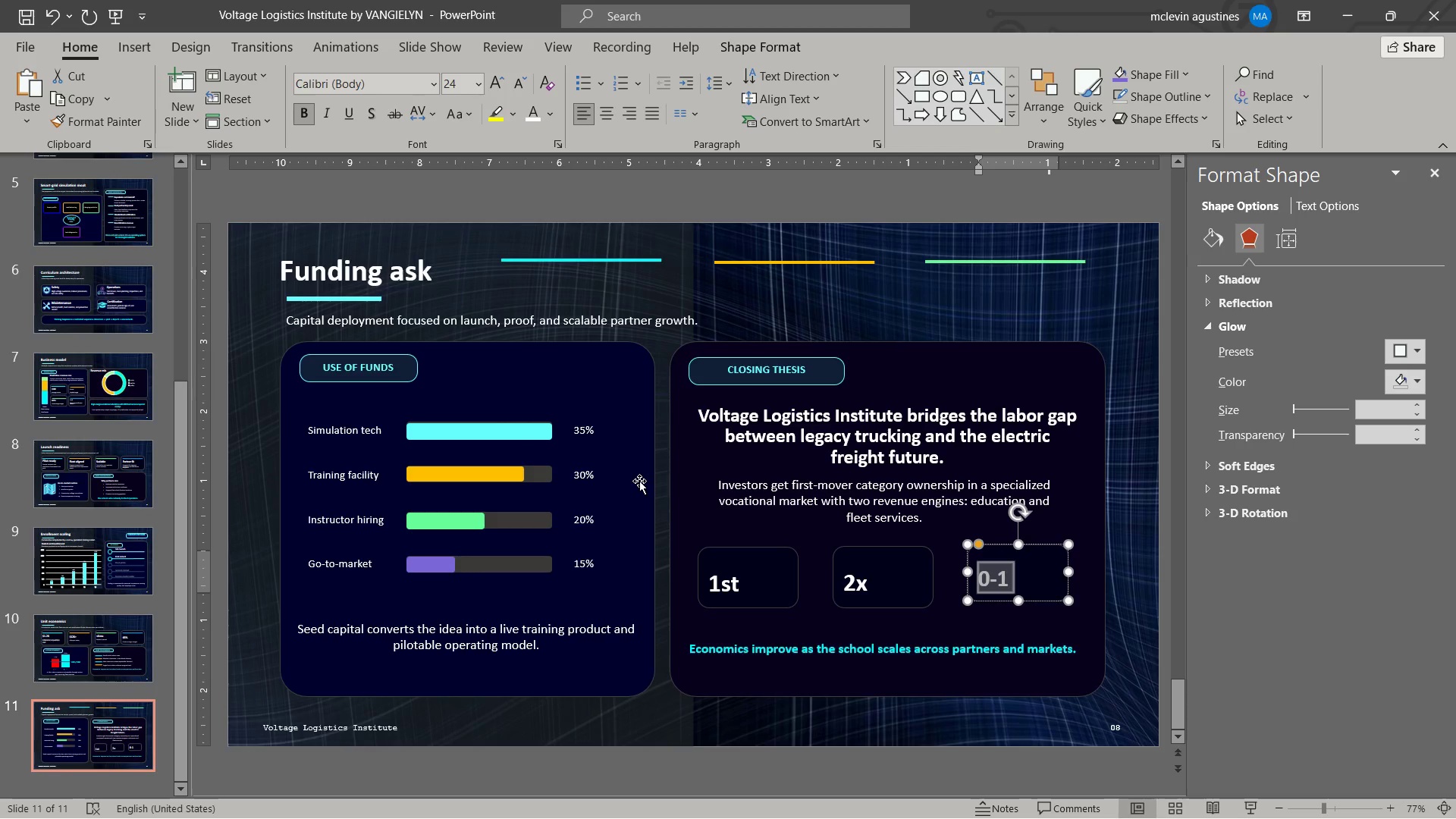 
key(ArrowLeft)
 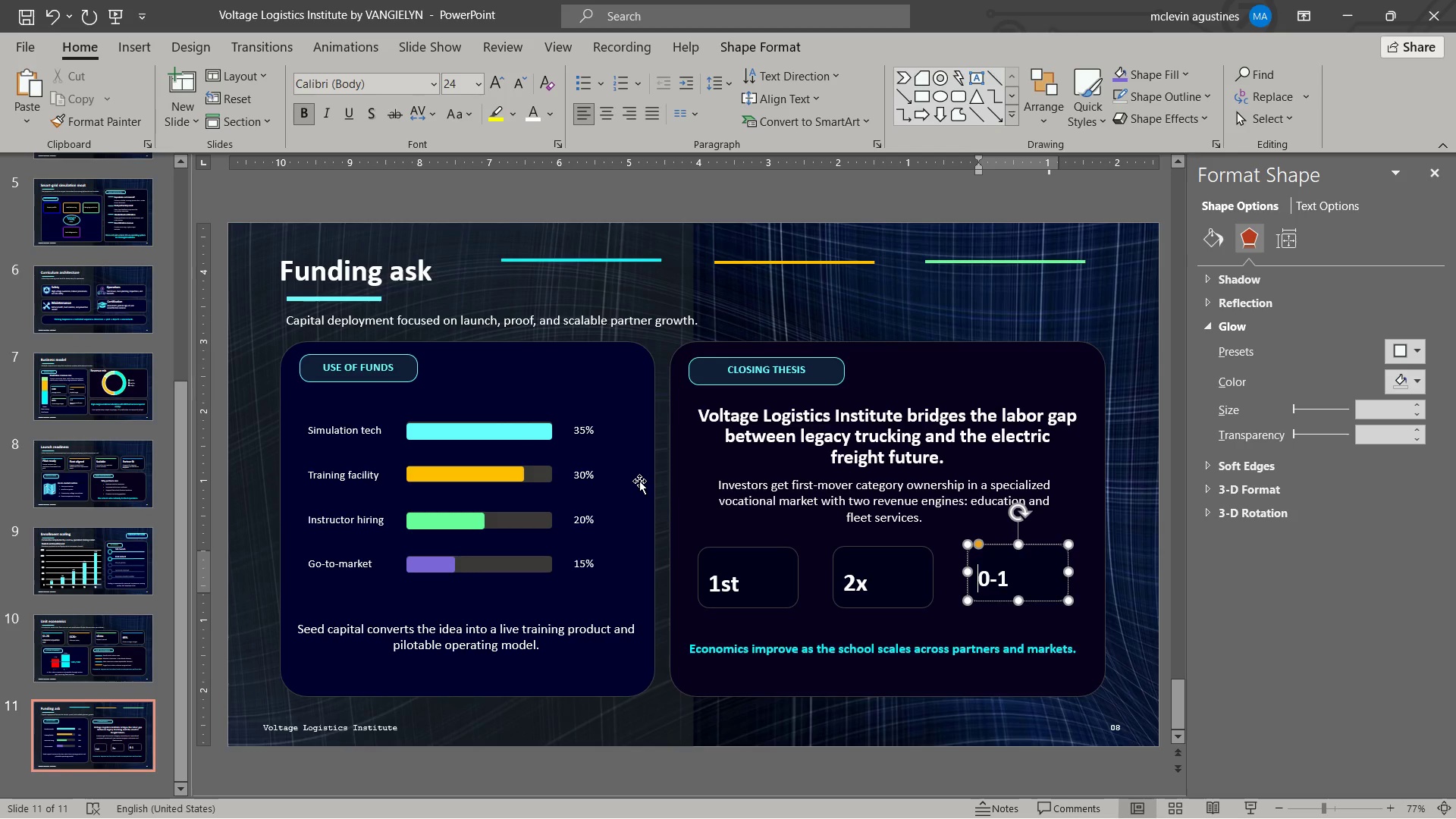 
key(ArrowUp)
 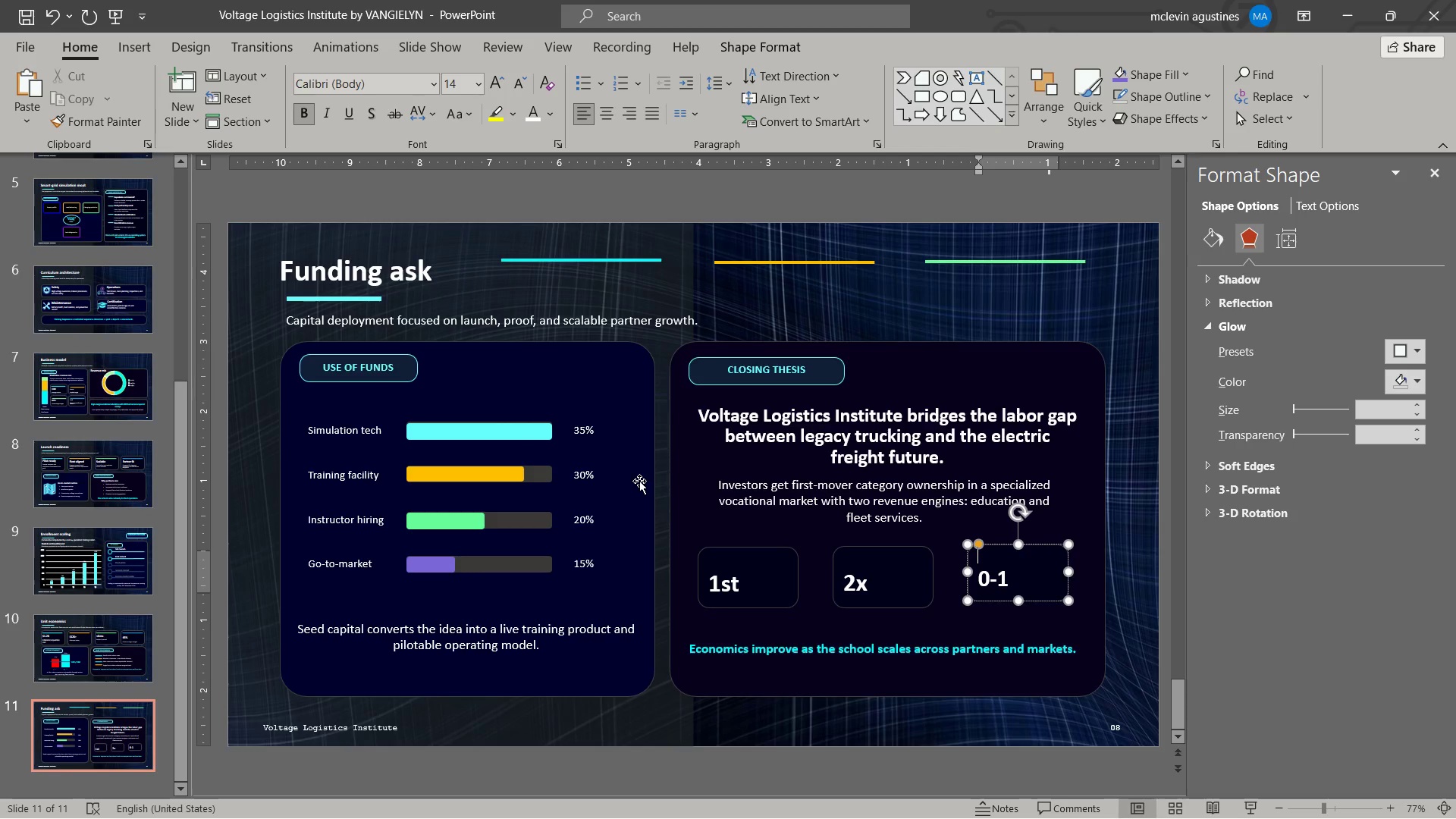 
key(Control+BracketRight)
 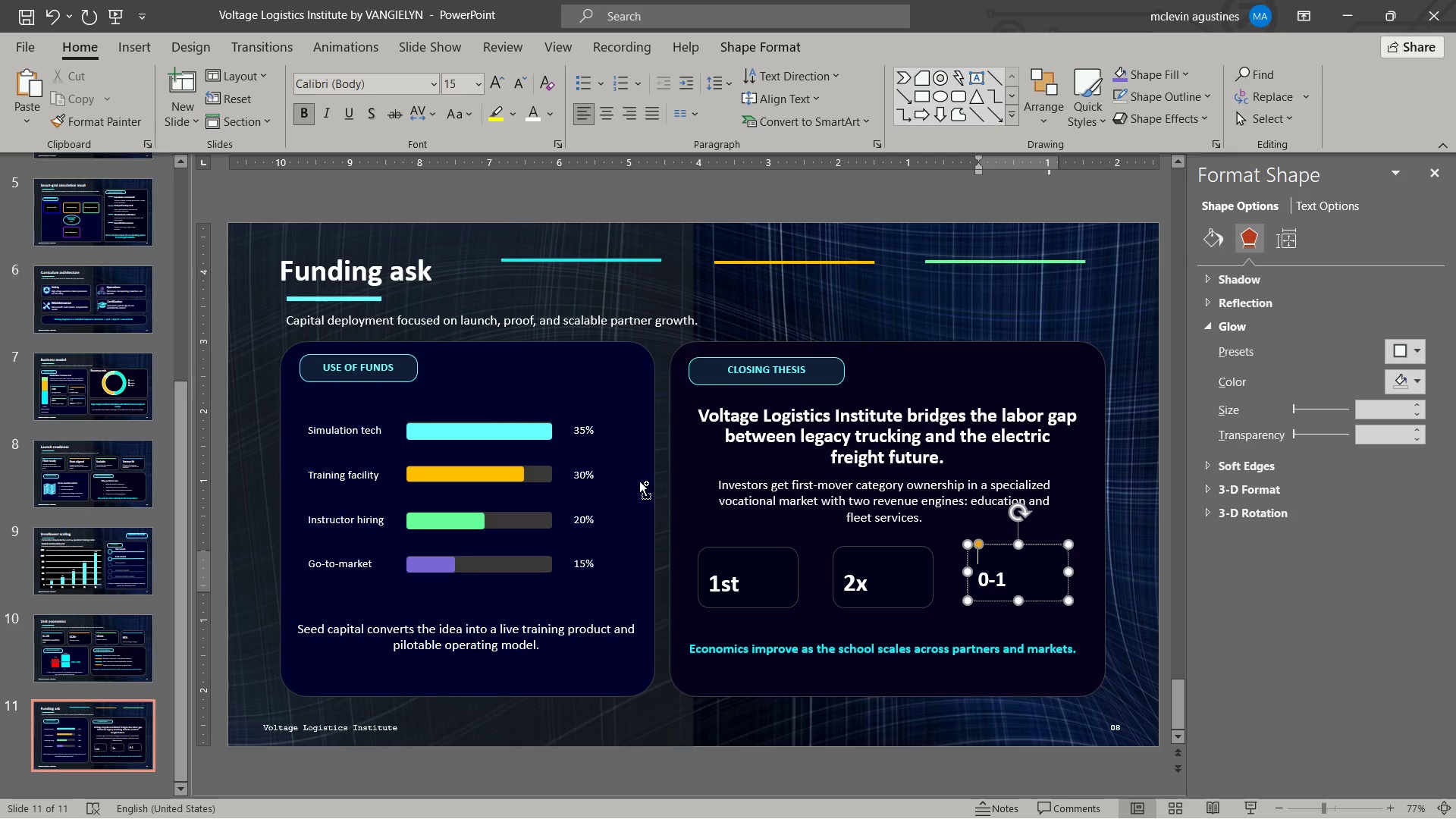 
key(Control+BracketLeft)
 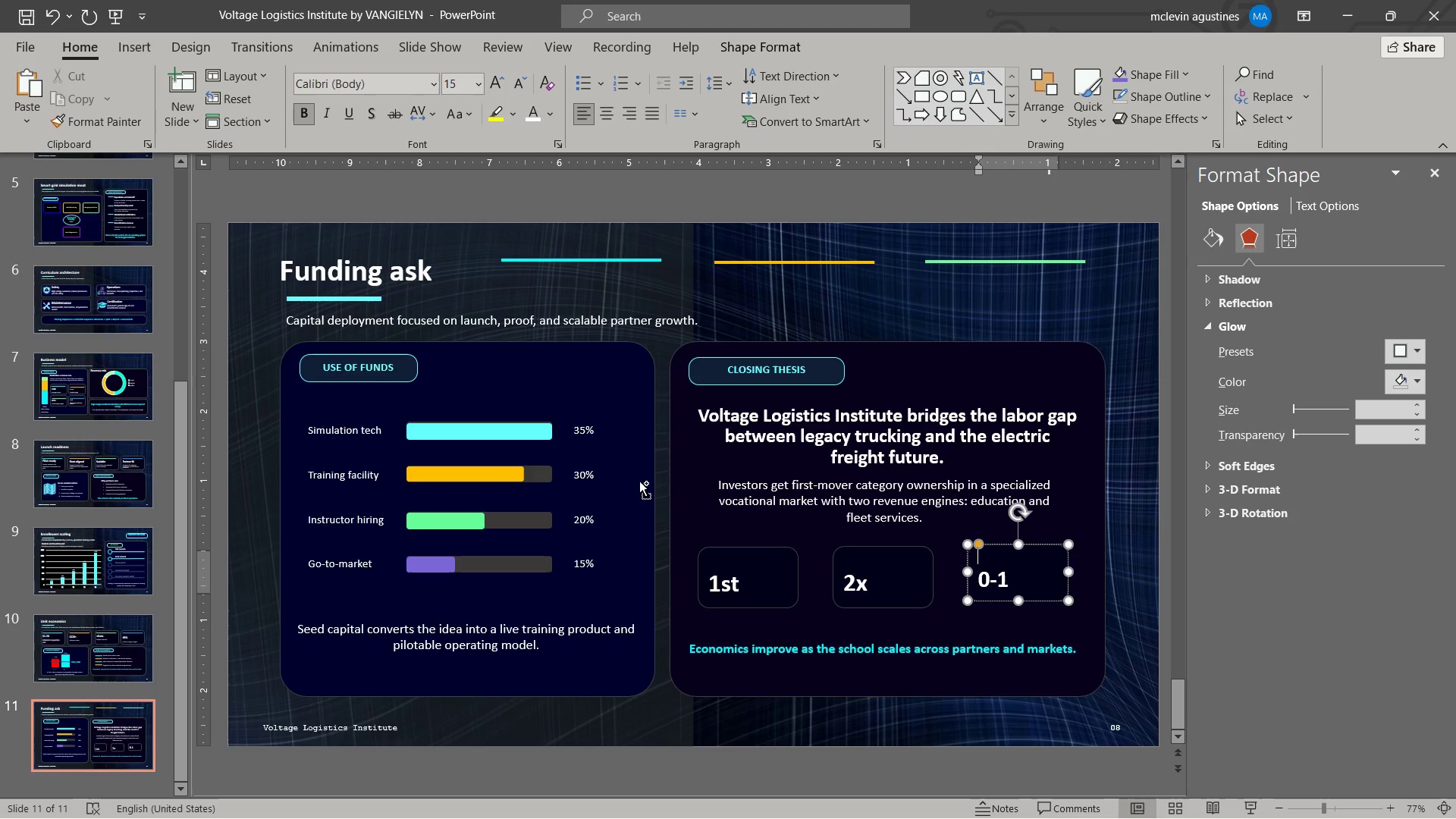 
key(Control+BracketLeft)
 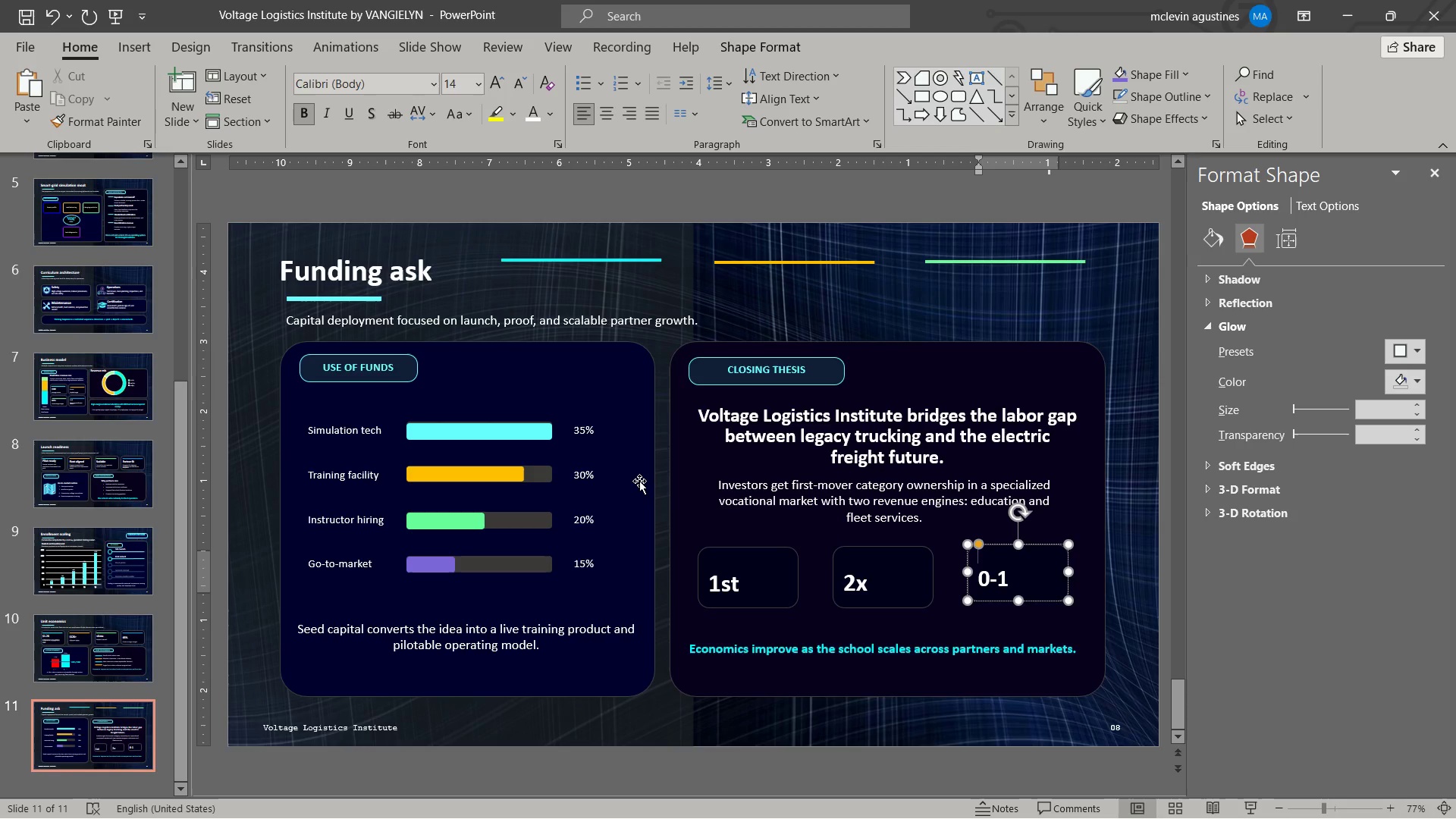 
key(Control+BracketLeft)
 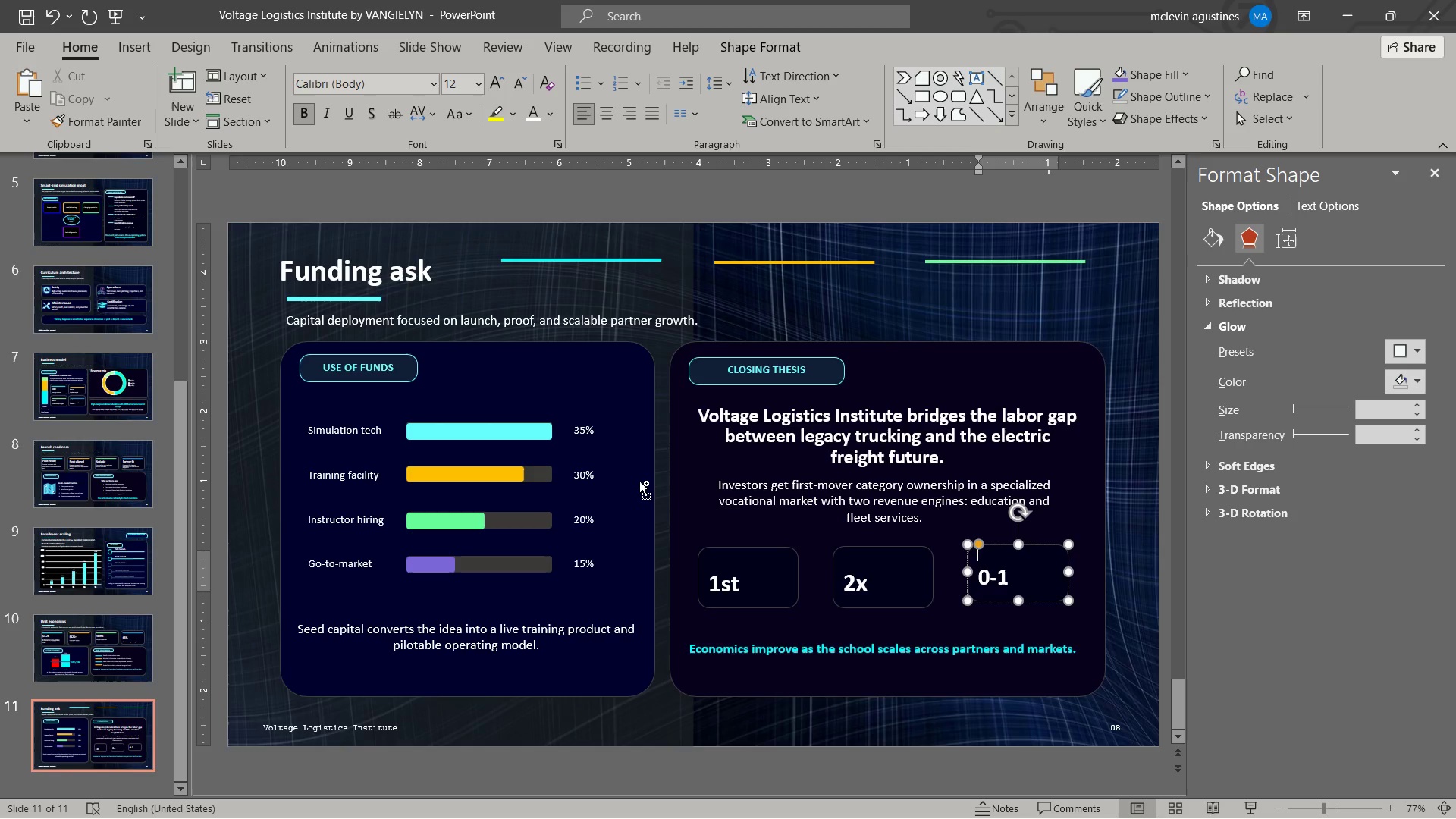 
key(Control+BracketLeft)
 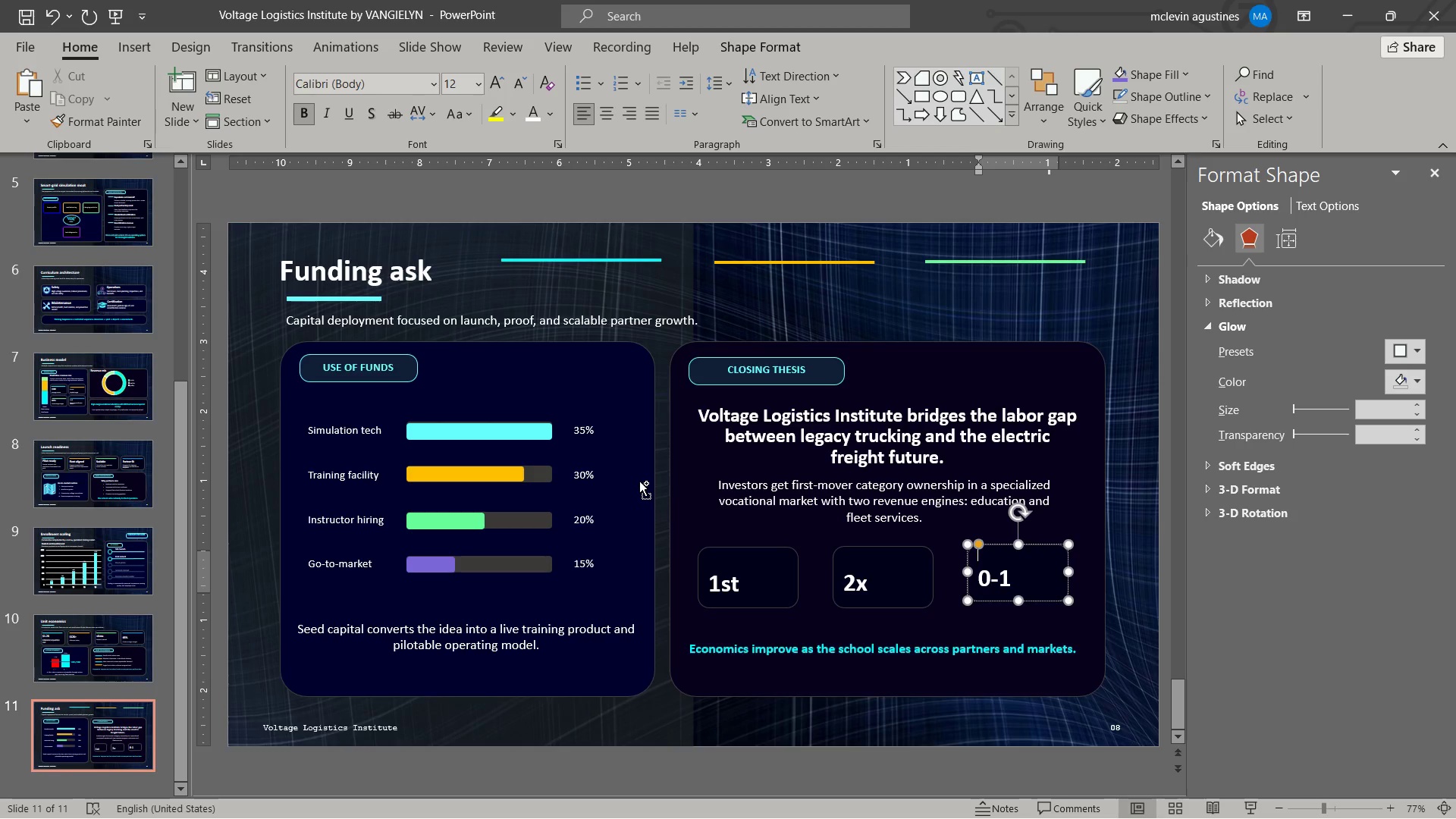 
key(Control+BracketLeft)
 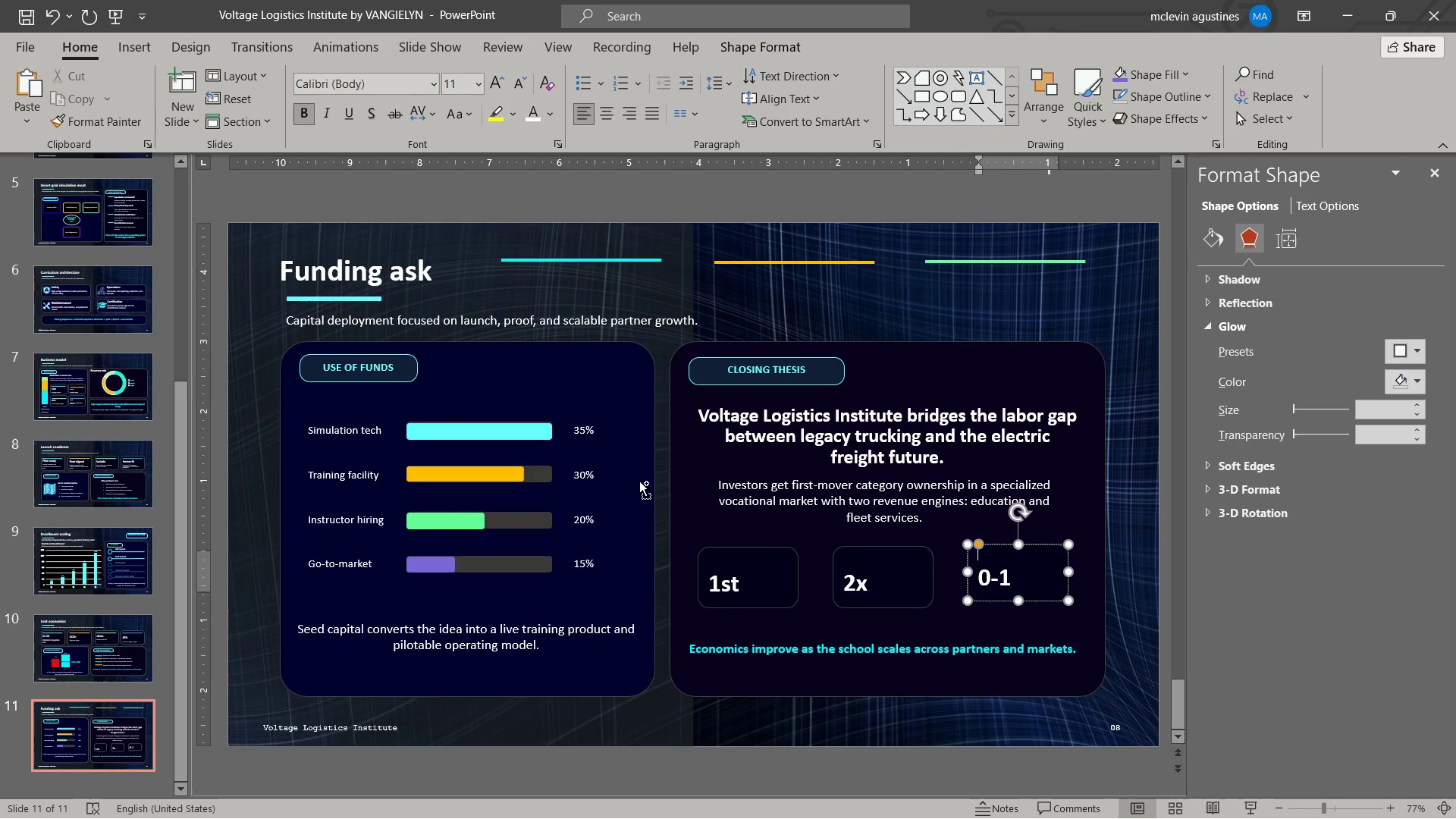 
key(Control+BracketLeft)
 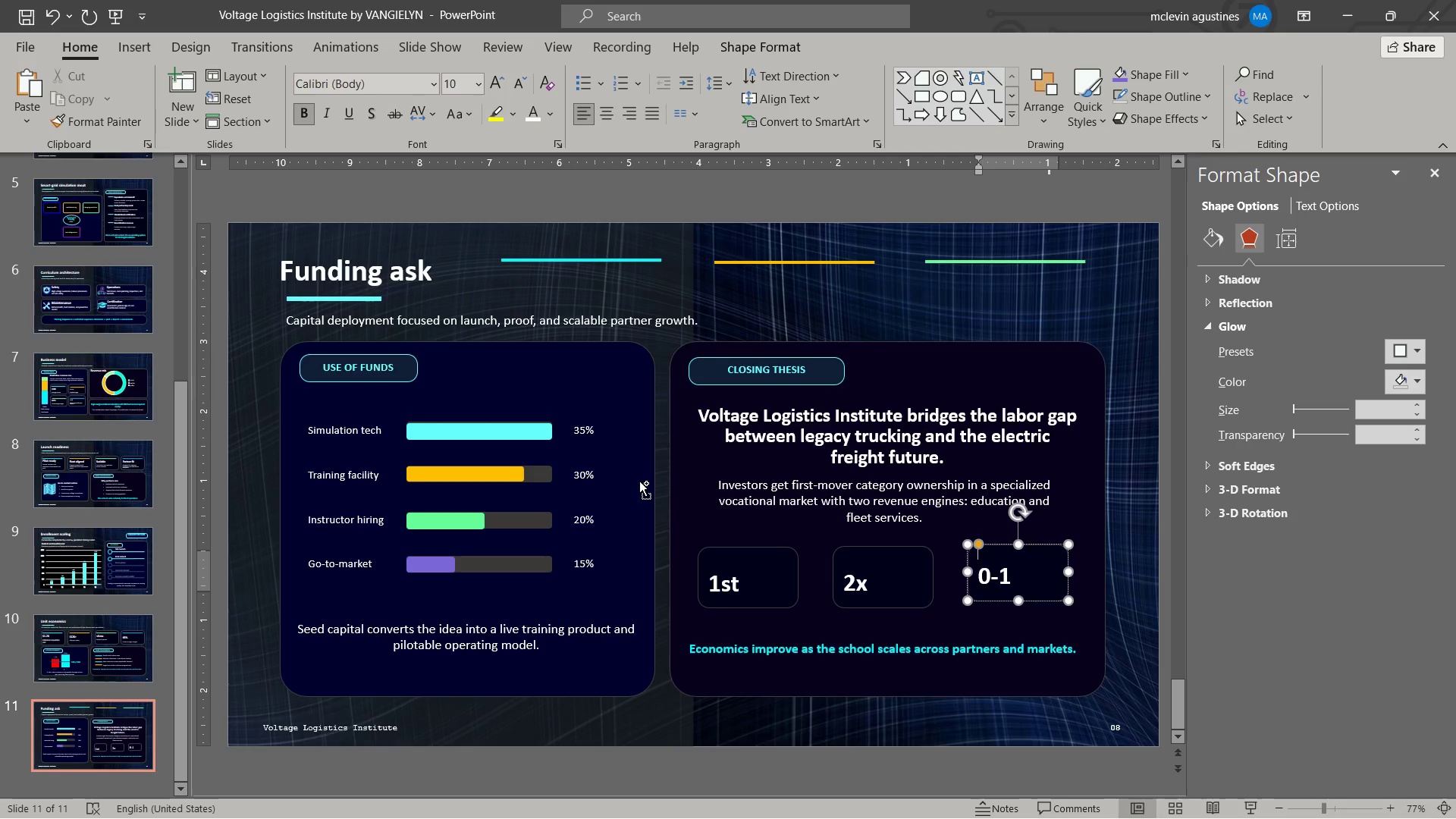 
key(Control+BracketLeft)
 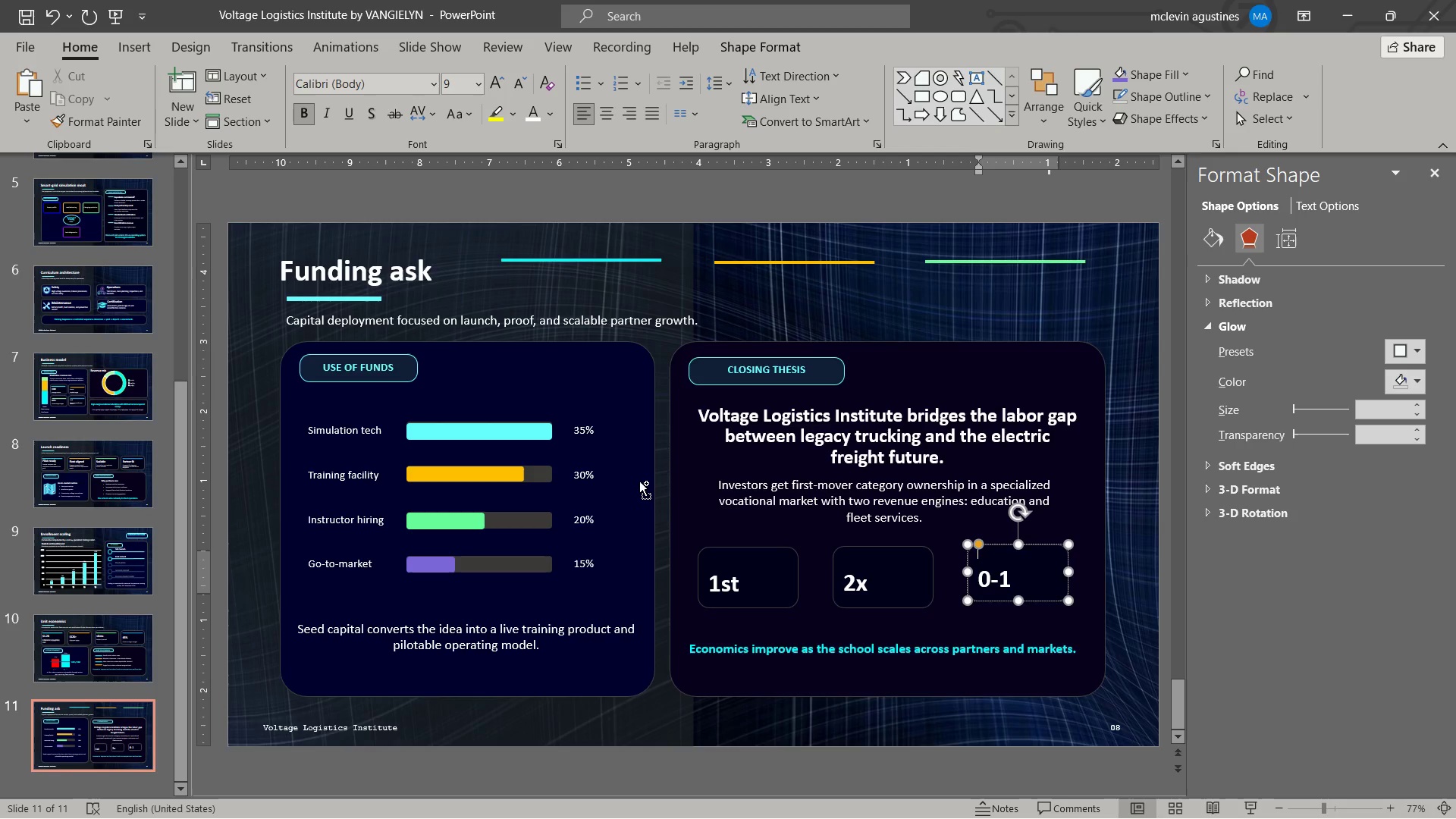 
key(Control+BracketLeft)
 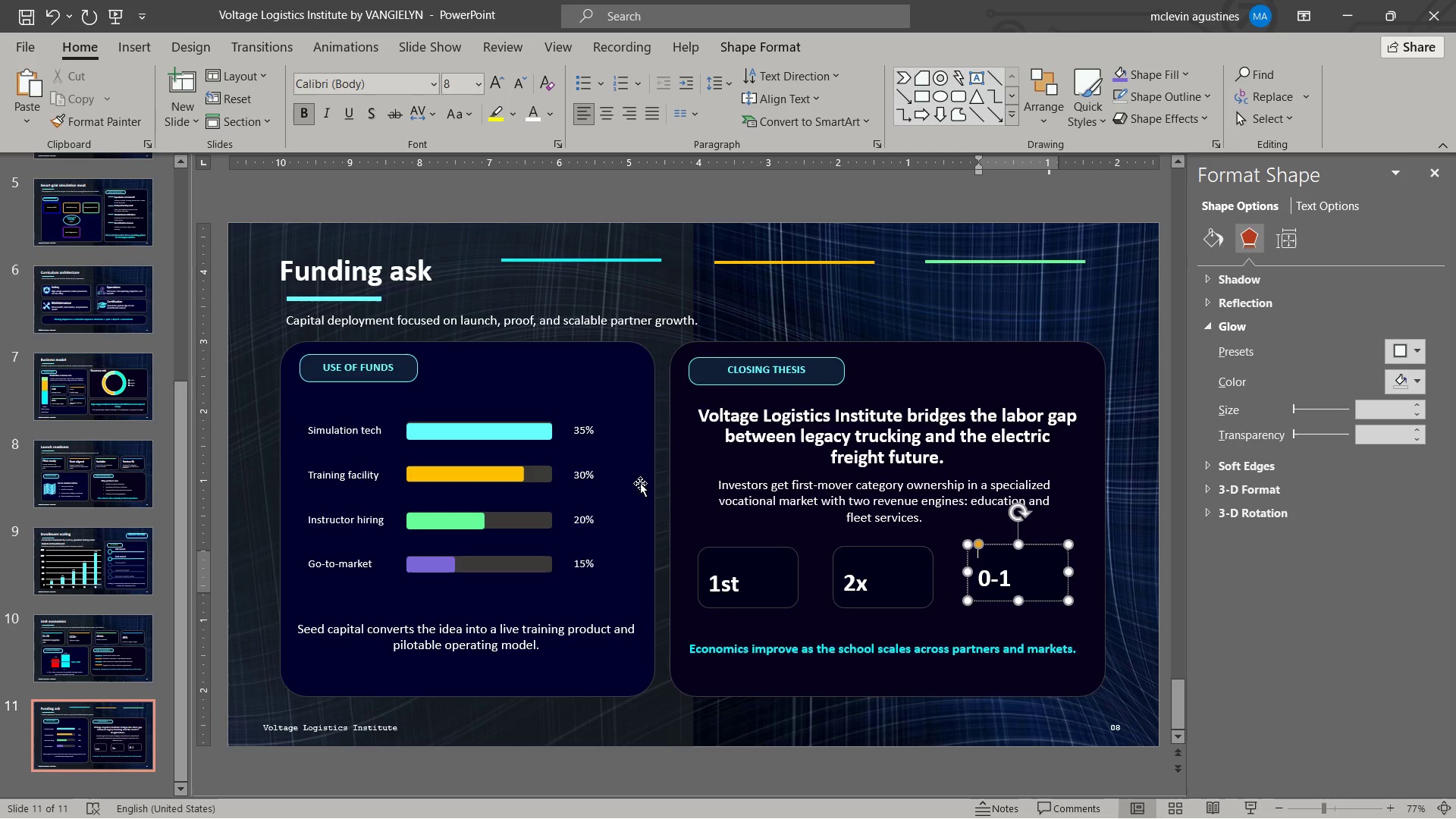 
key(Escape)
 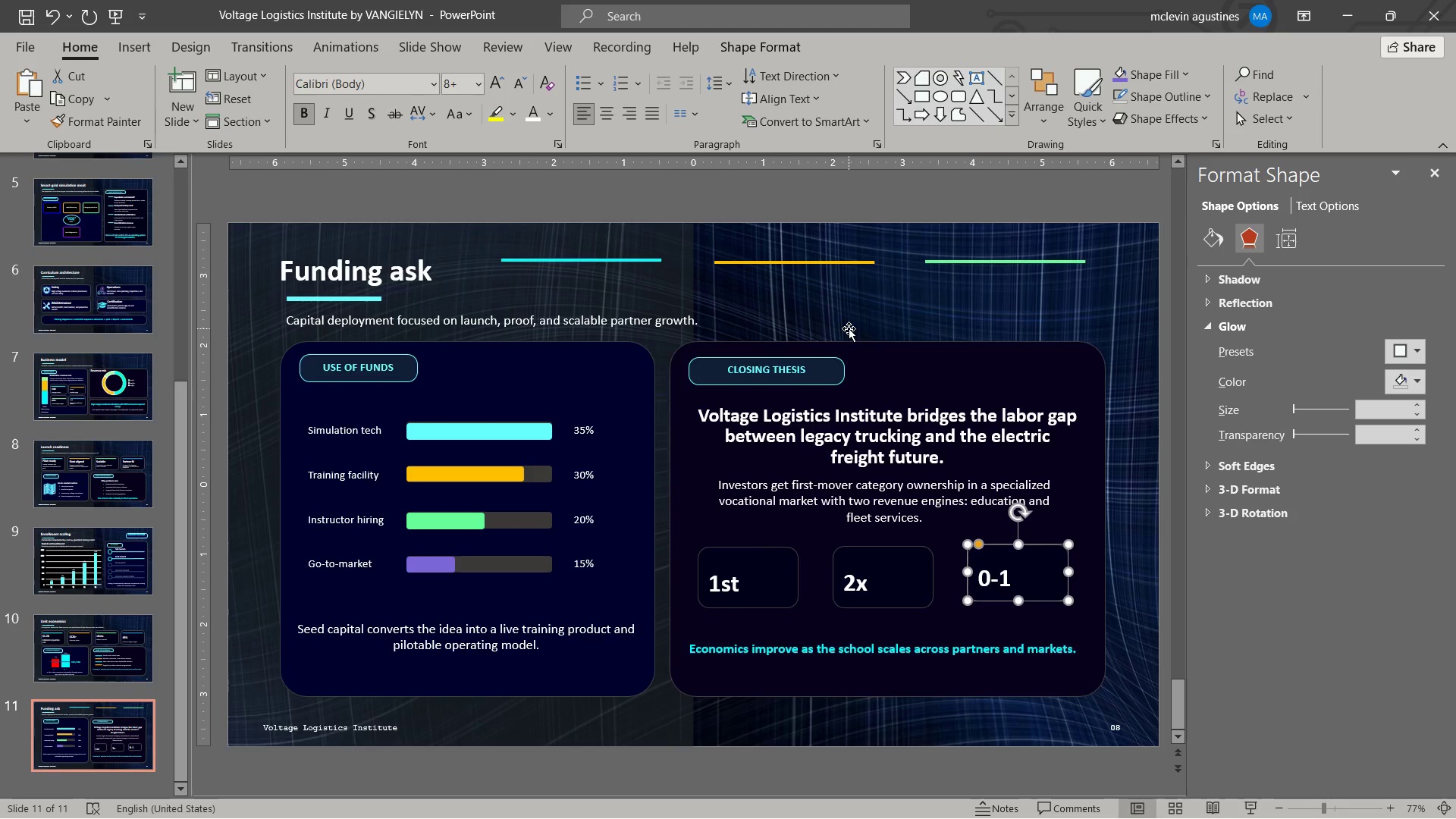 
key(Escape)
 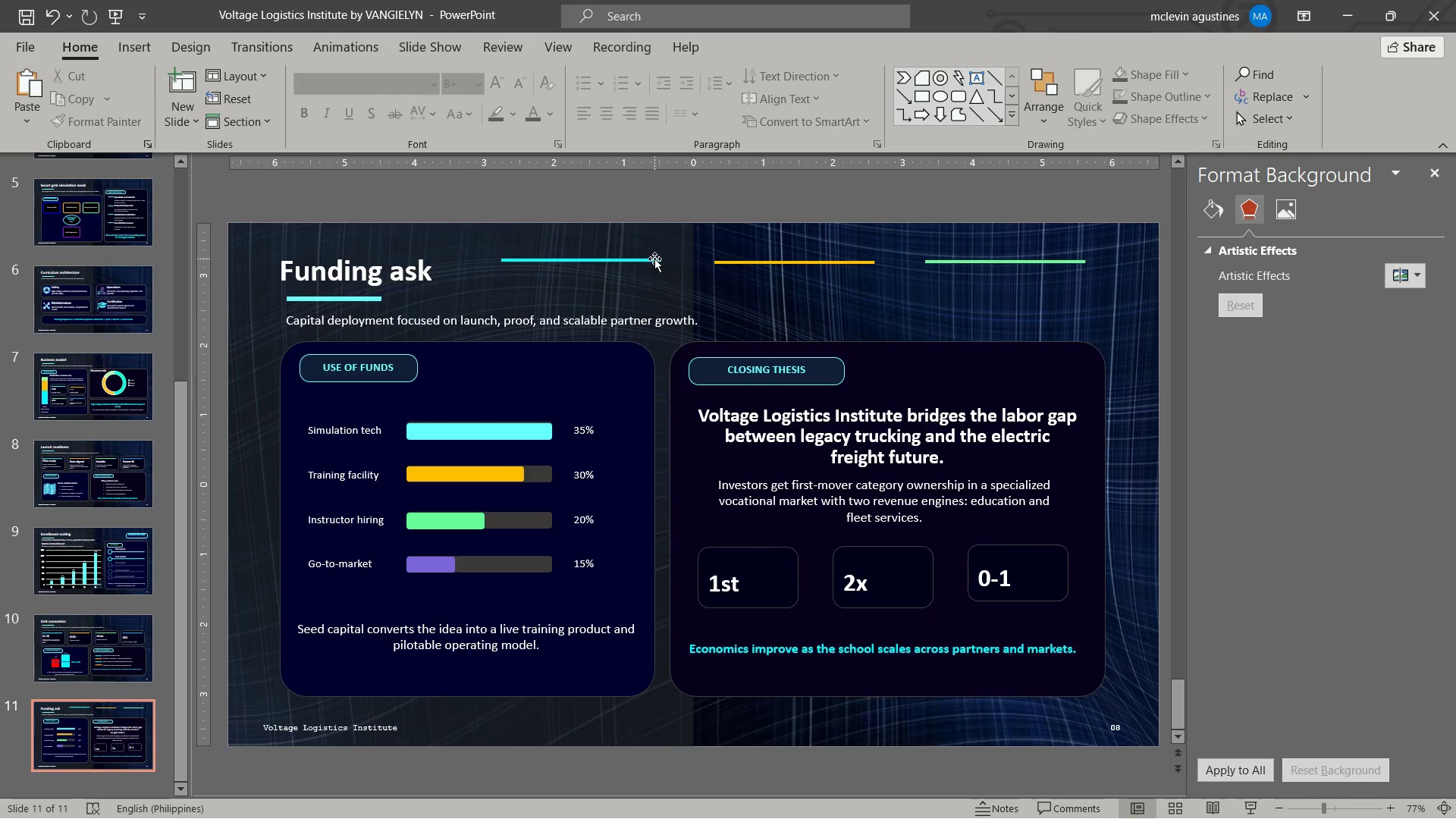 
left_click_drag(start_coordinate=[654, 259], to_coordinate=[860, 555])
 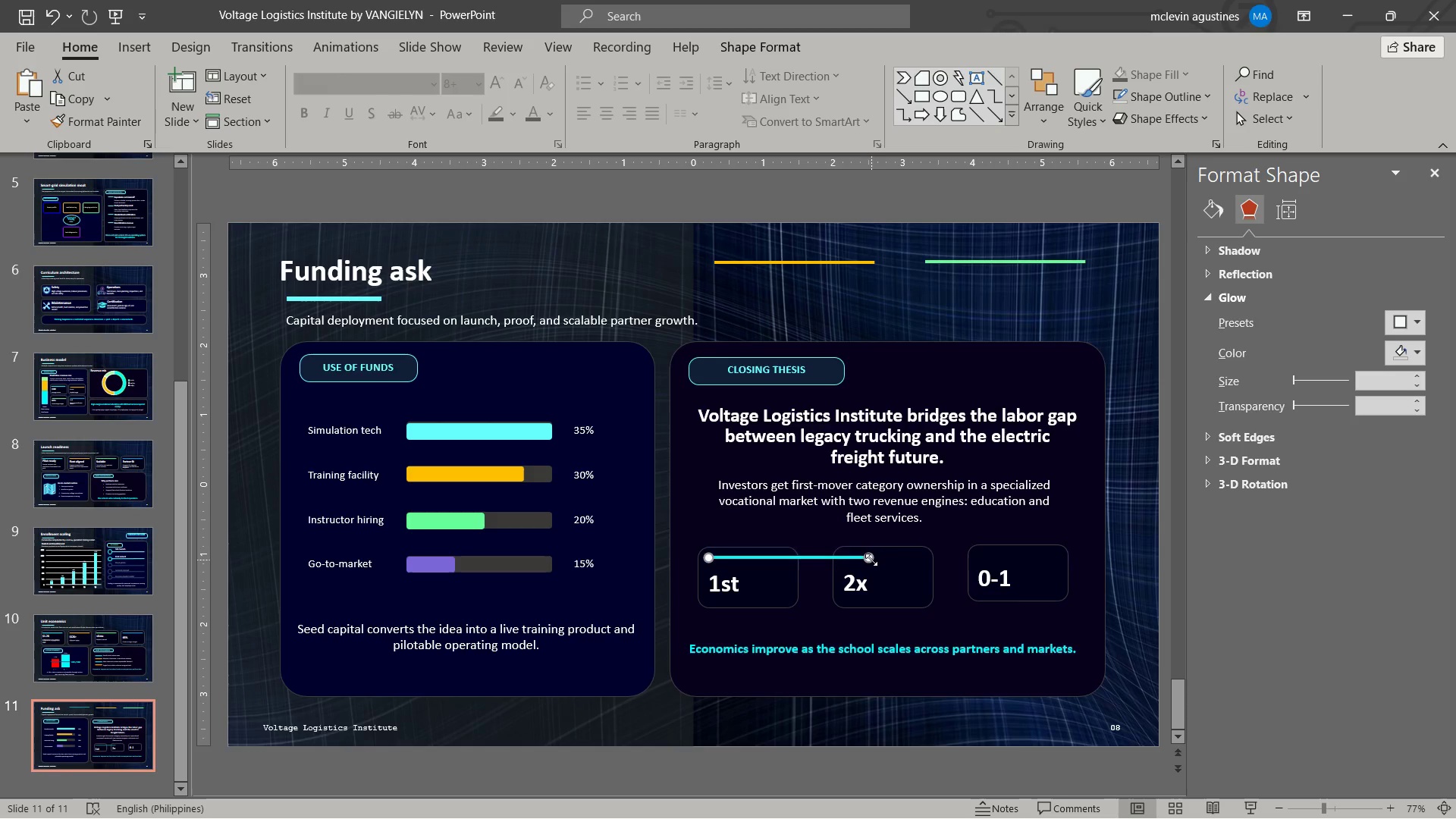 
left_click_drag(start_coordinate=[871, 560], to_coordinate=[789, 558])
 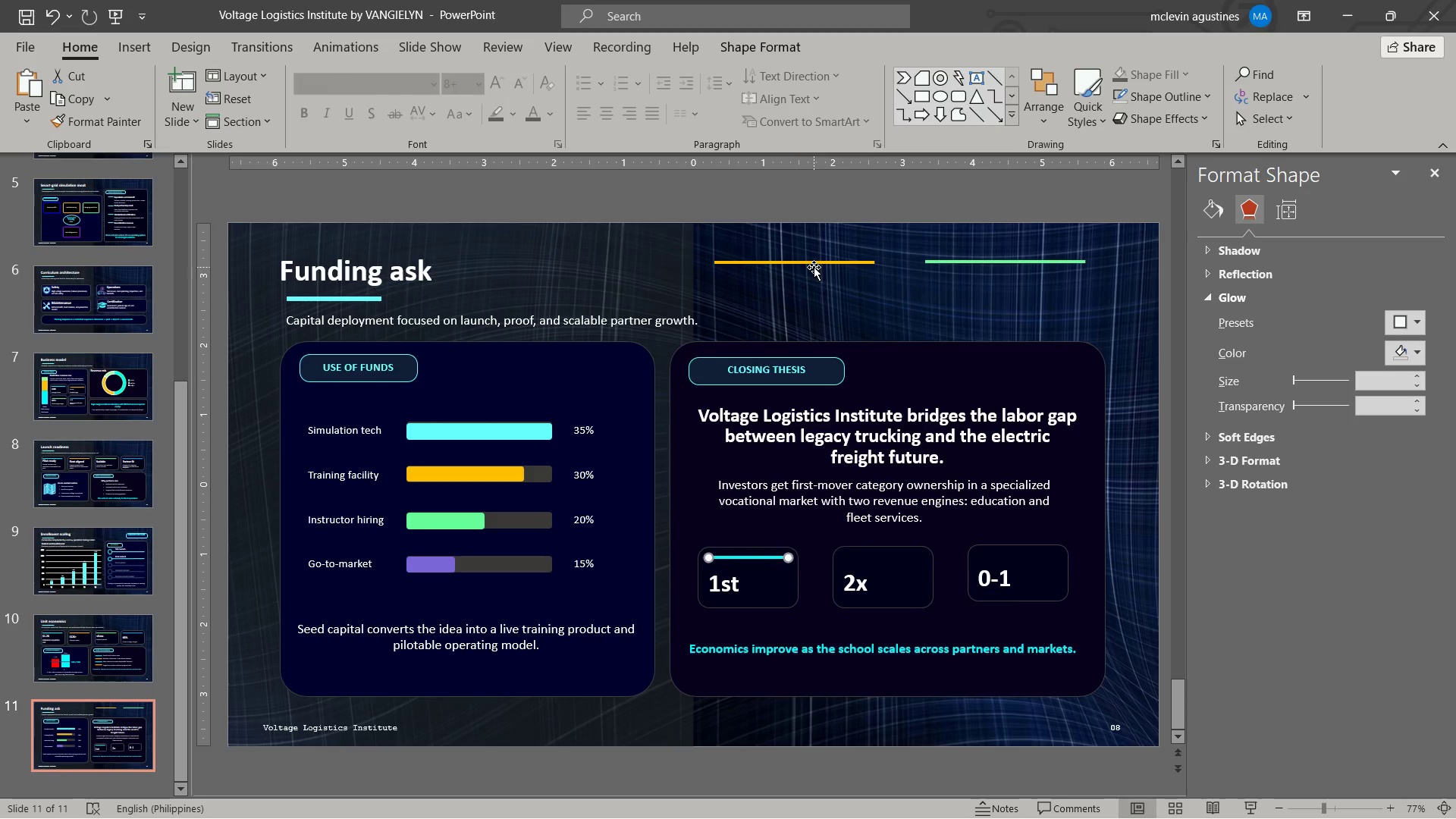 
left_click_drag(start_coordinate=[814, 265], to_coordinate=[943, 558])
 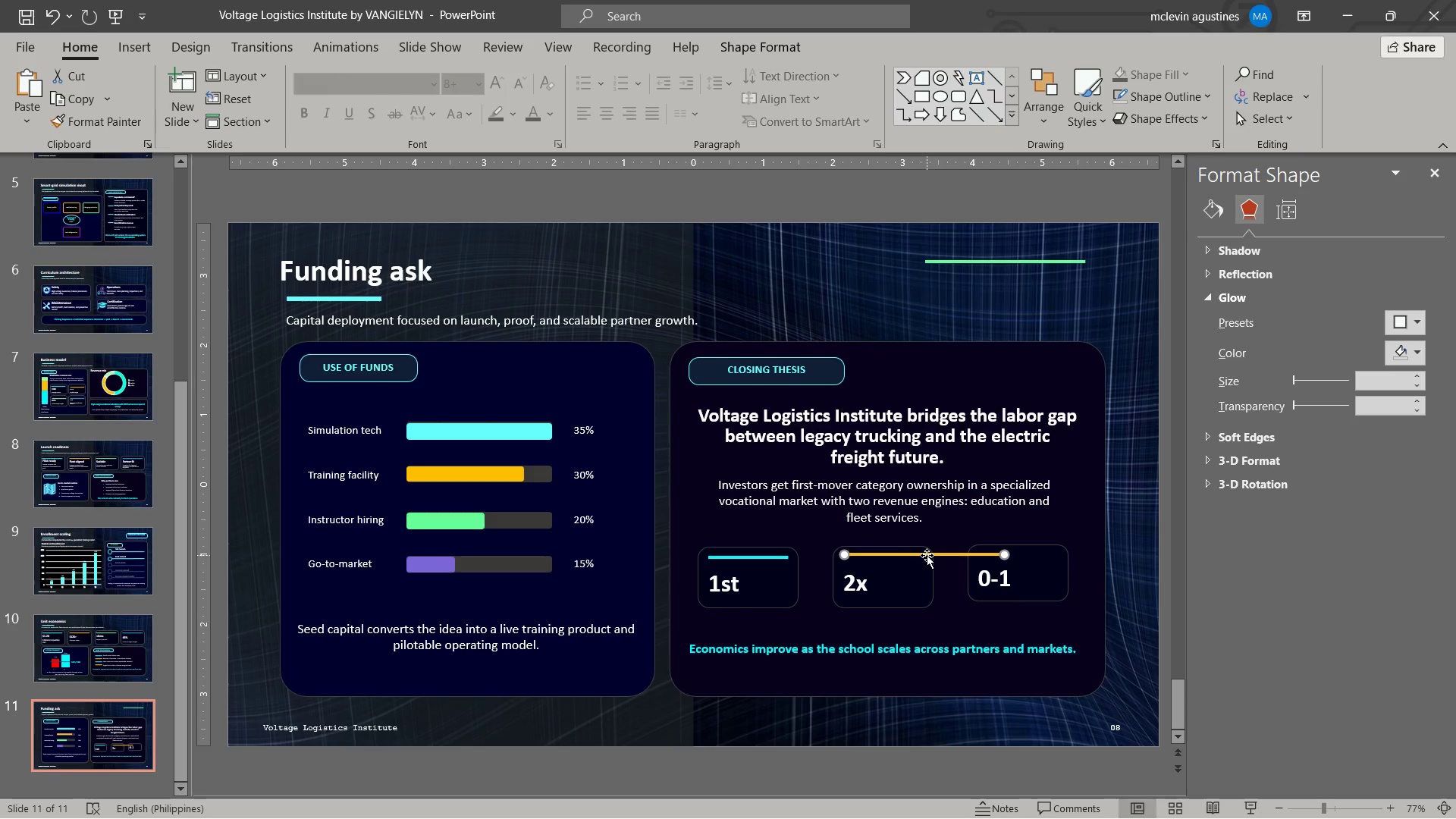 
left_click_drag(start_coordinate=[927, 555], to_coordinate=[927, 559])
 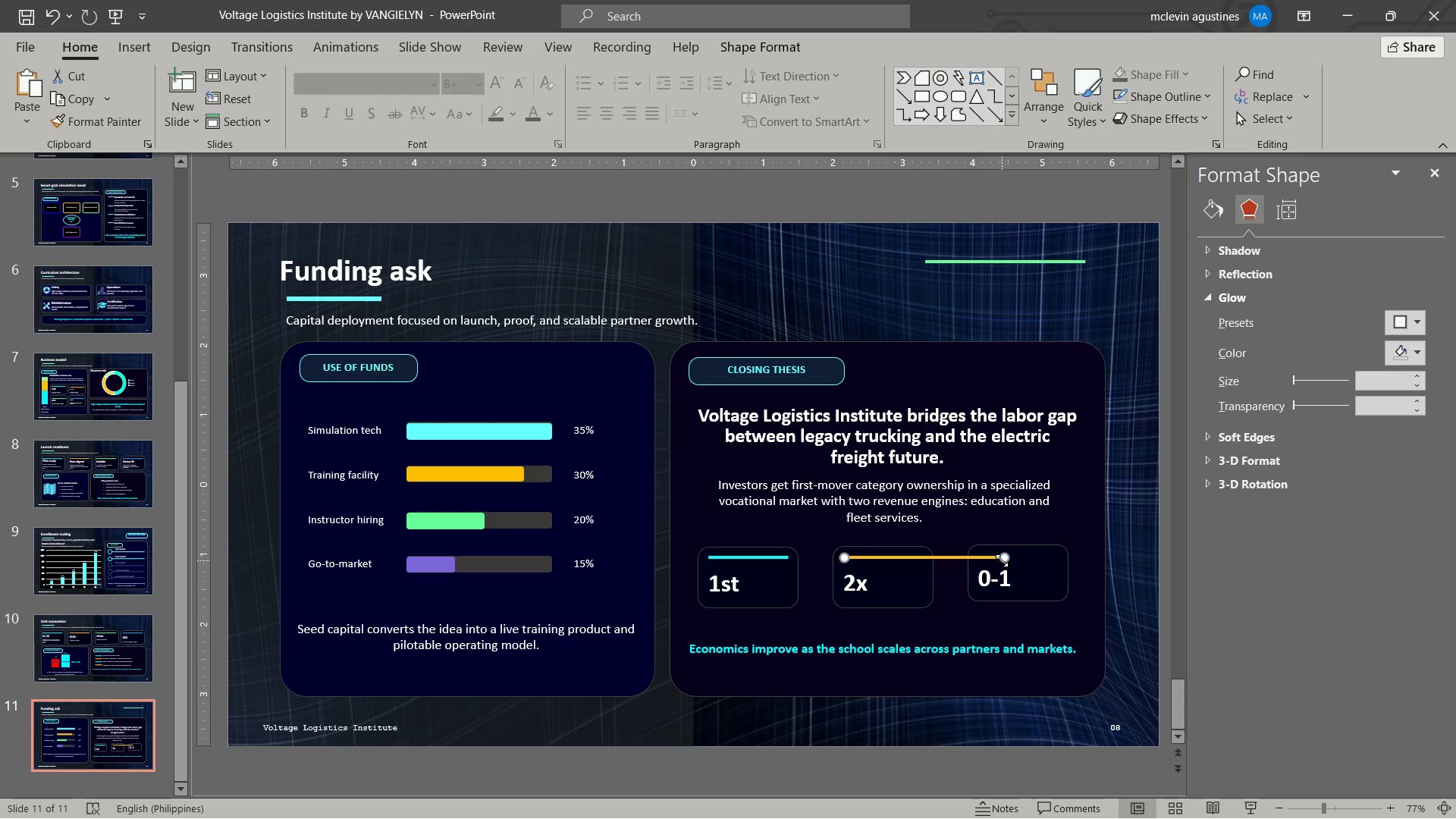 
left_click_drag(start_coordinate=[999, 560], to_coordinate=[924, 557])
 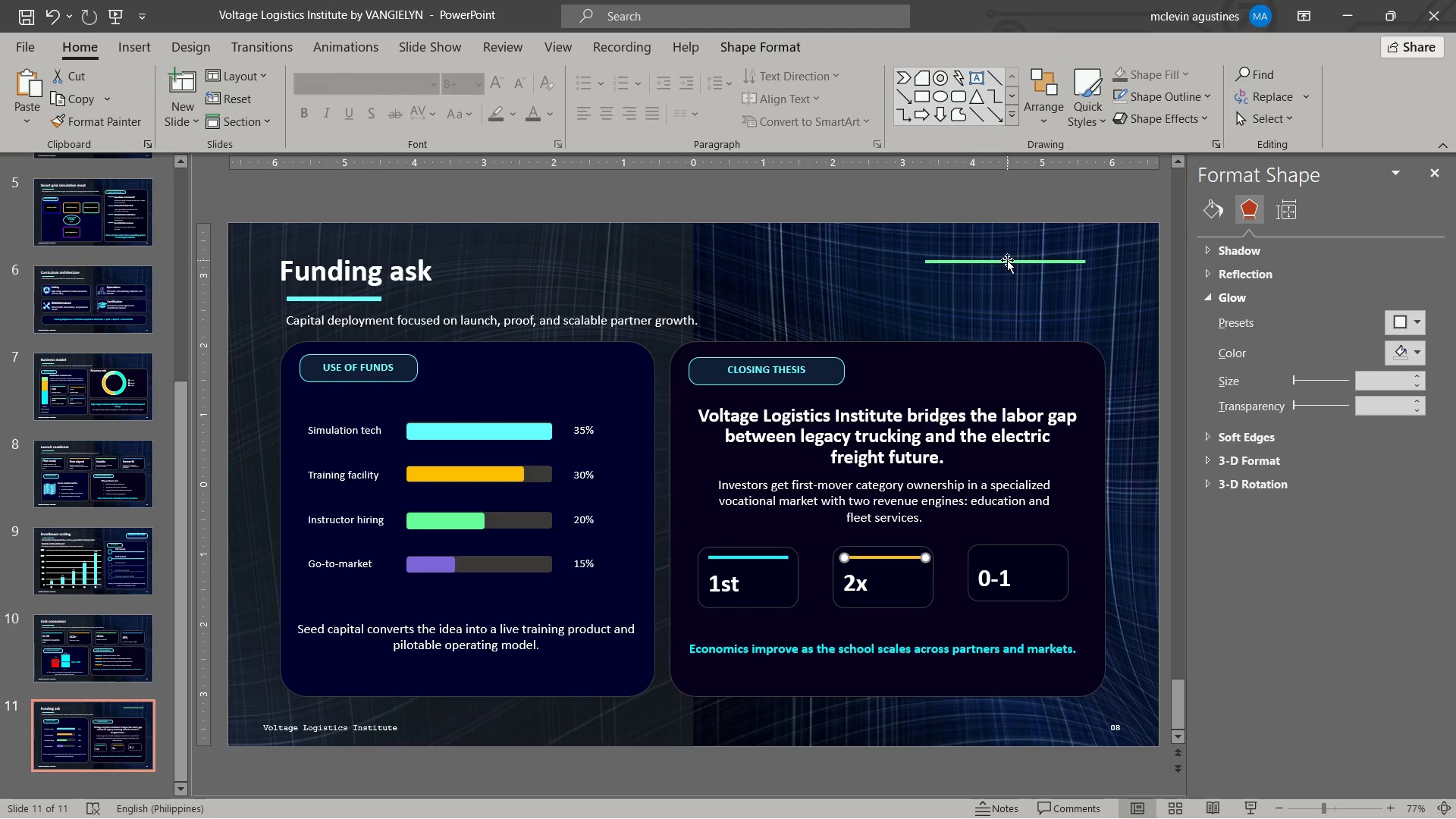 
left_click_drag(start_coordinate=[1007, 261], to_coordinate=[1059, 553])
 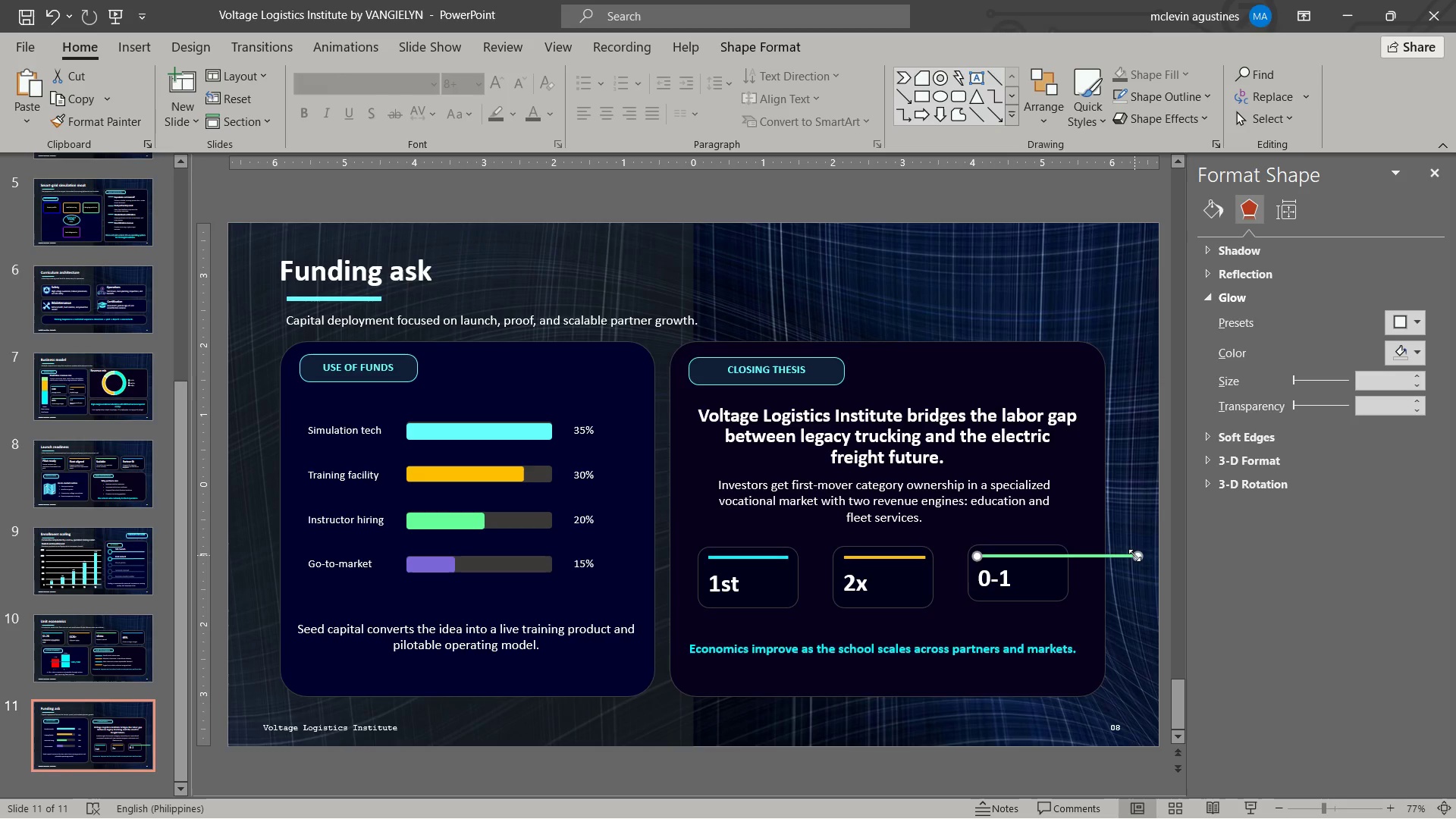 
left_click_drag(start_coordinate=[1134, 555], to_coordinate=[1057, 554])
 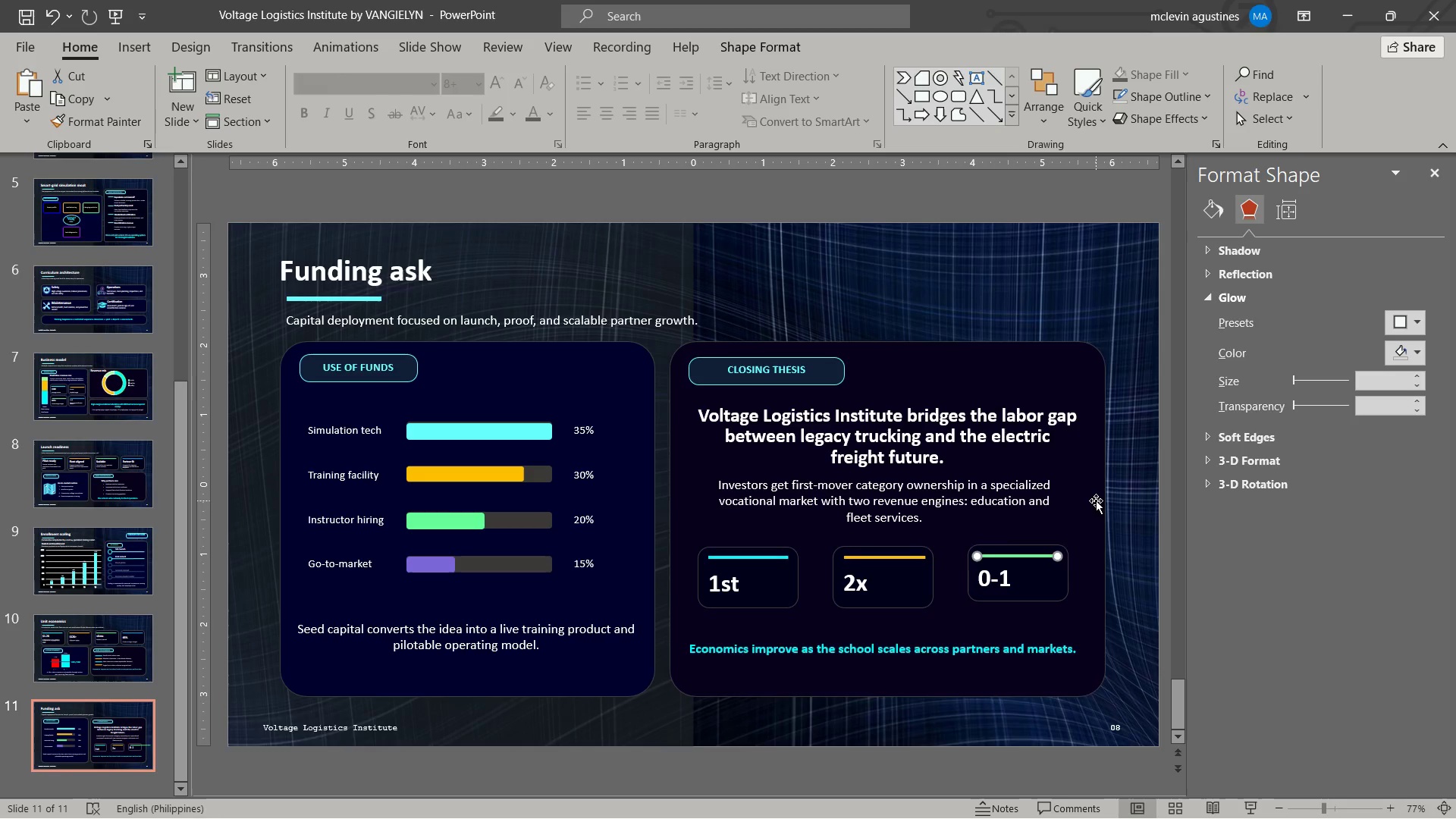 
left_click([1096, 500])
 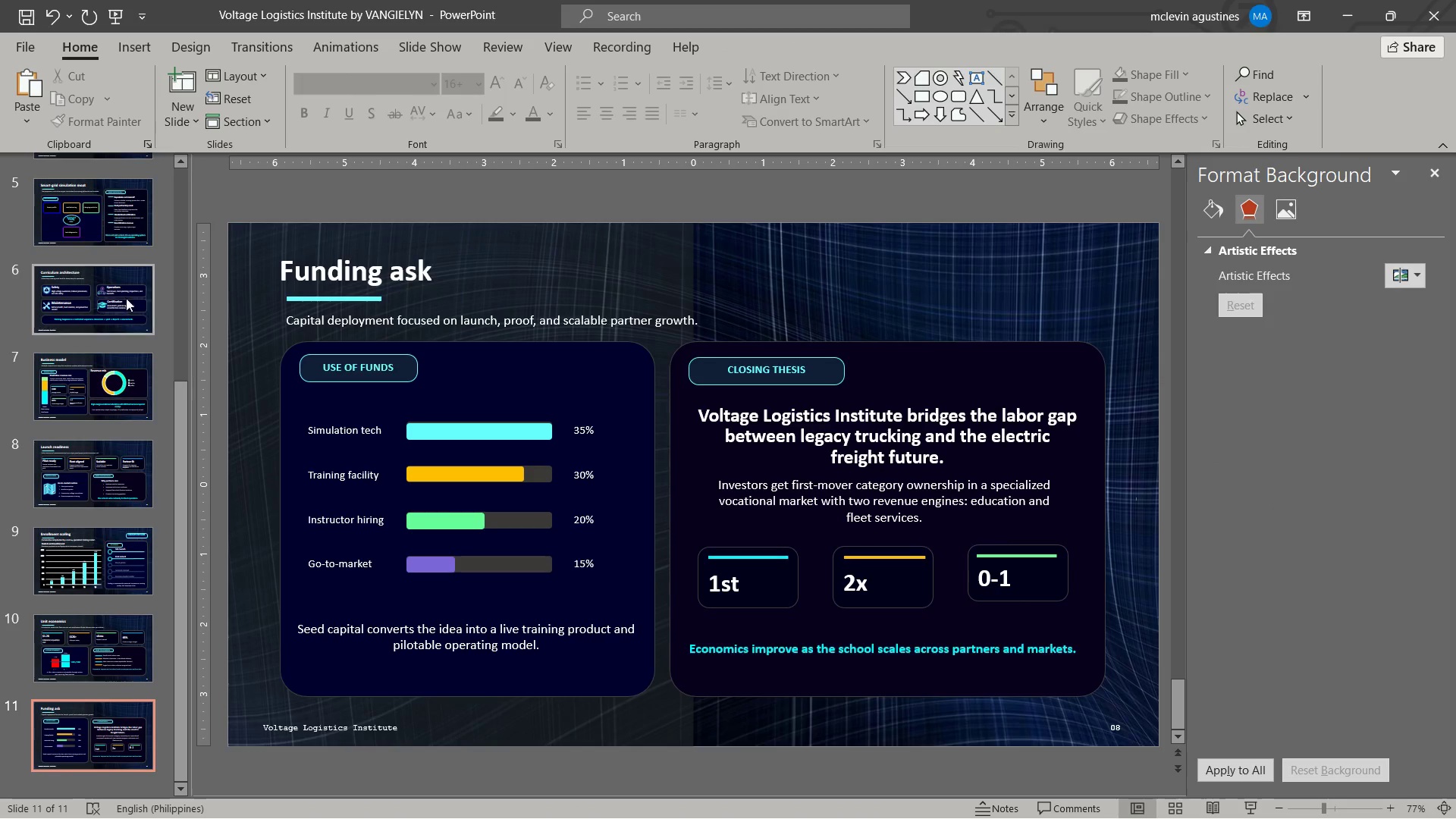 
left_click([776, 658])
 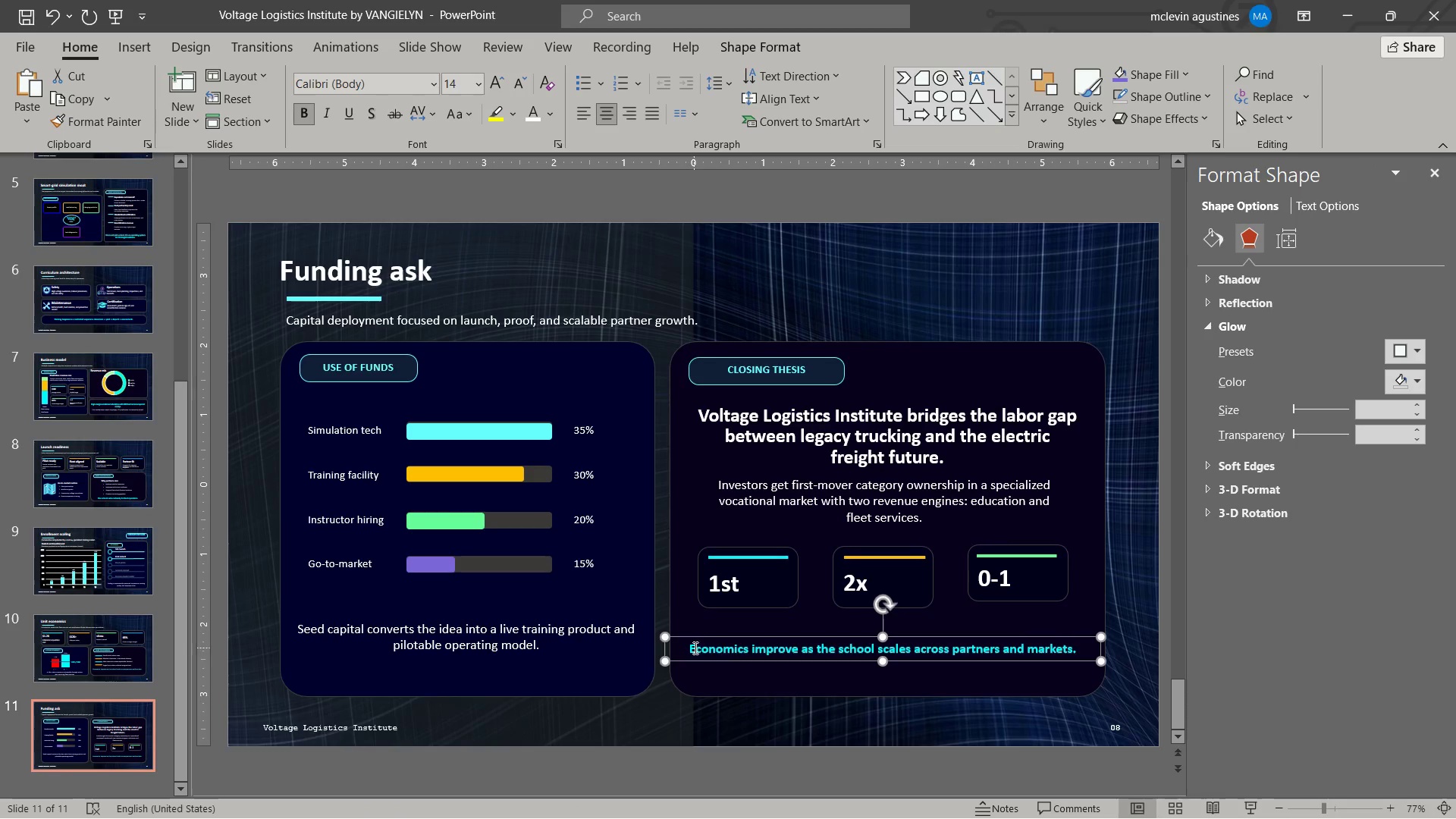 
left_click_drag(start_coordinate=[693, 648], to_coordinate=[1097, 661])
 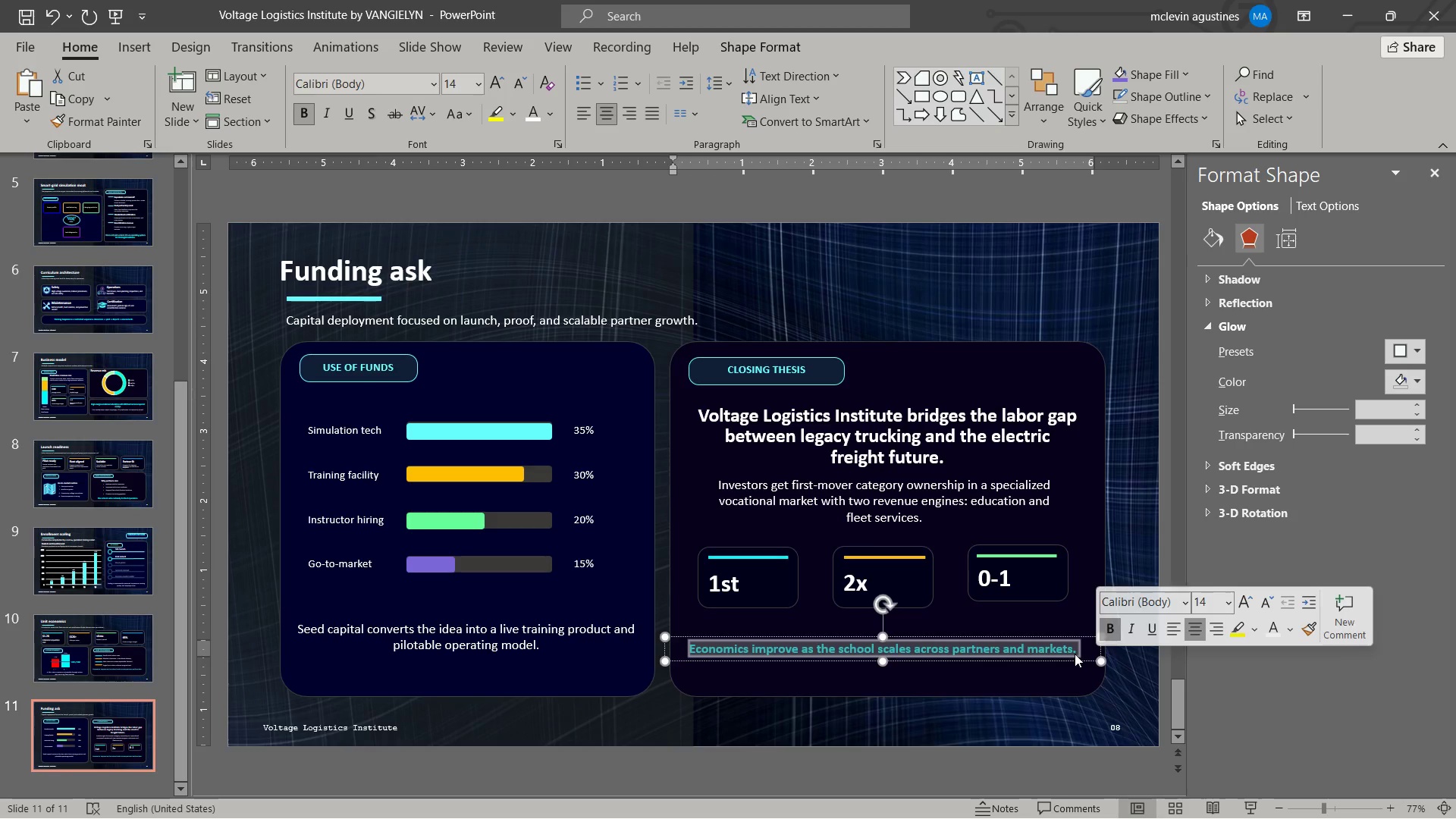 
type(we are building the workforce infrastructure for zero-emission freight.)
 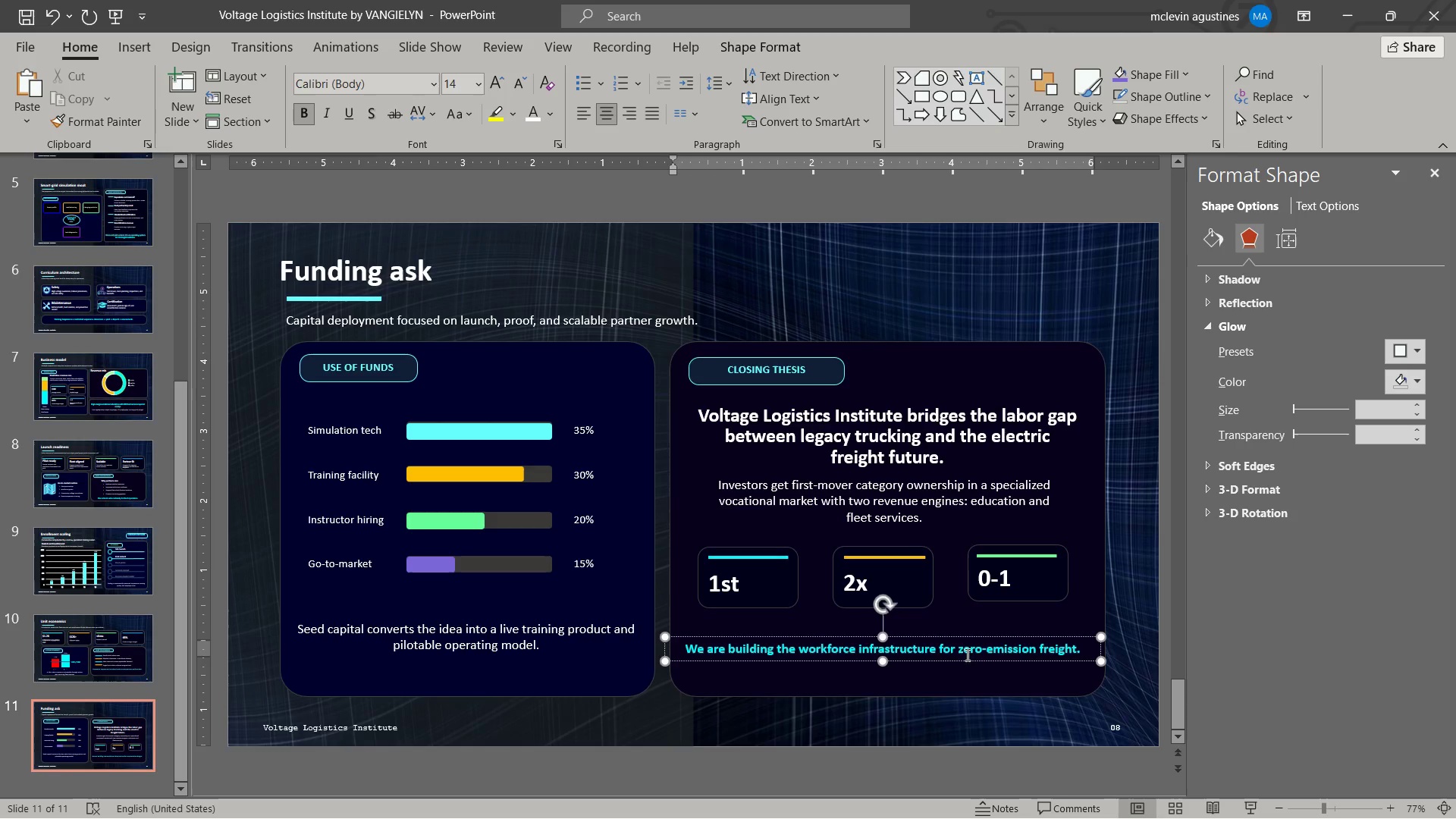 
key(Escape)
 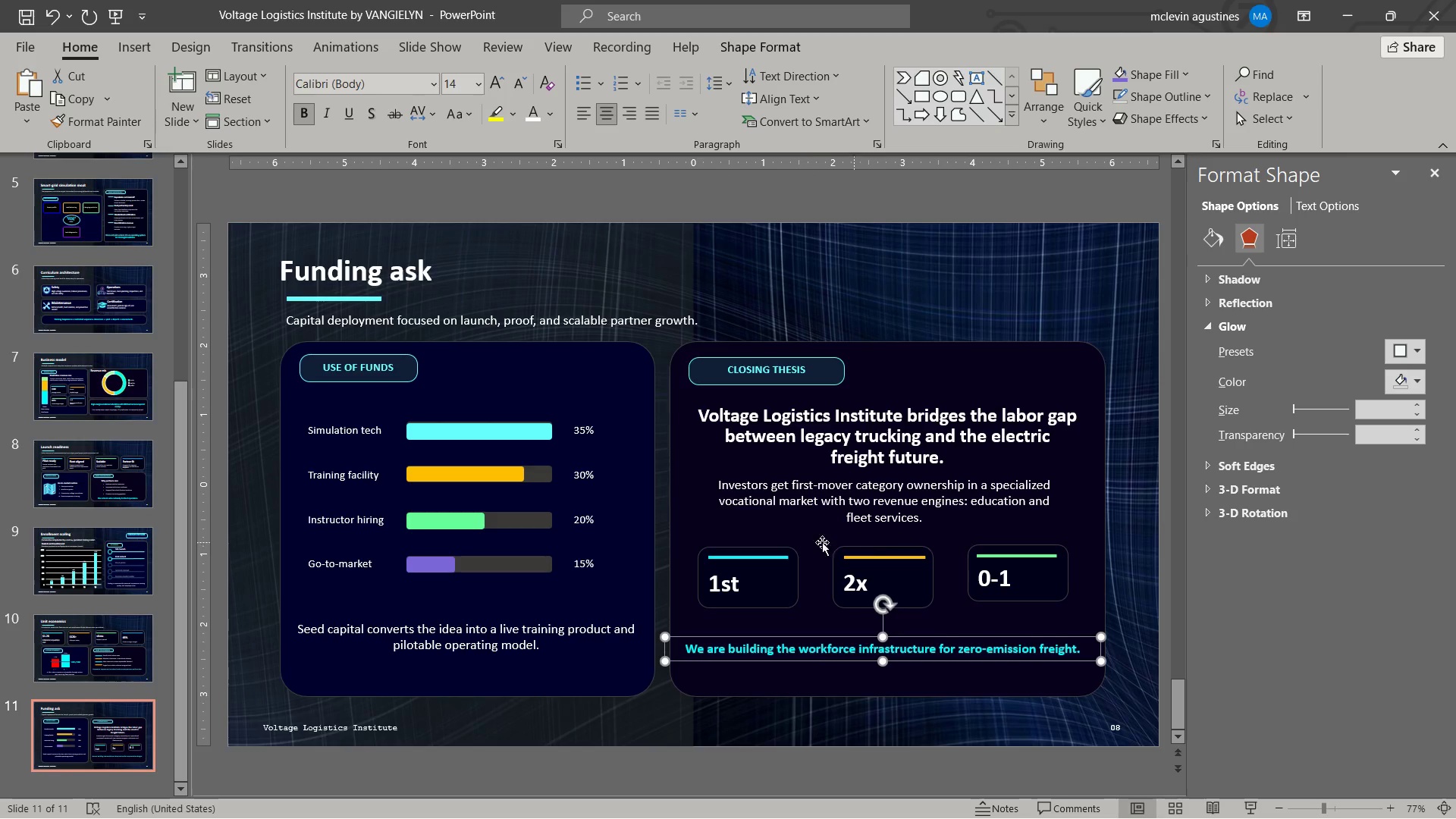 
left_click([780, 556])
 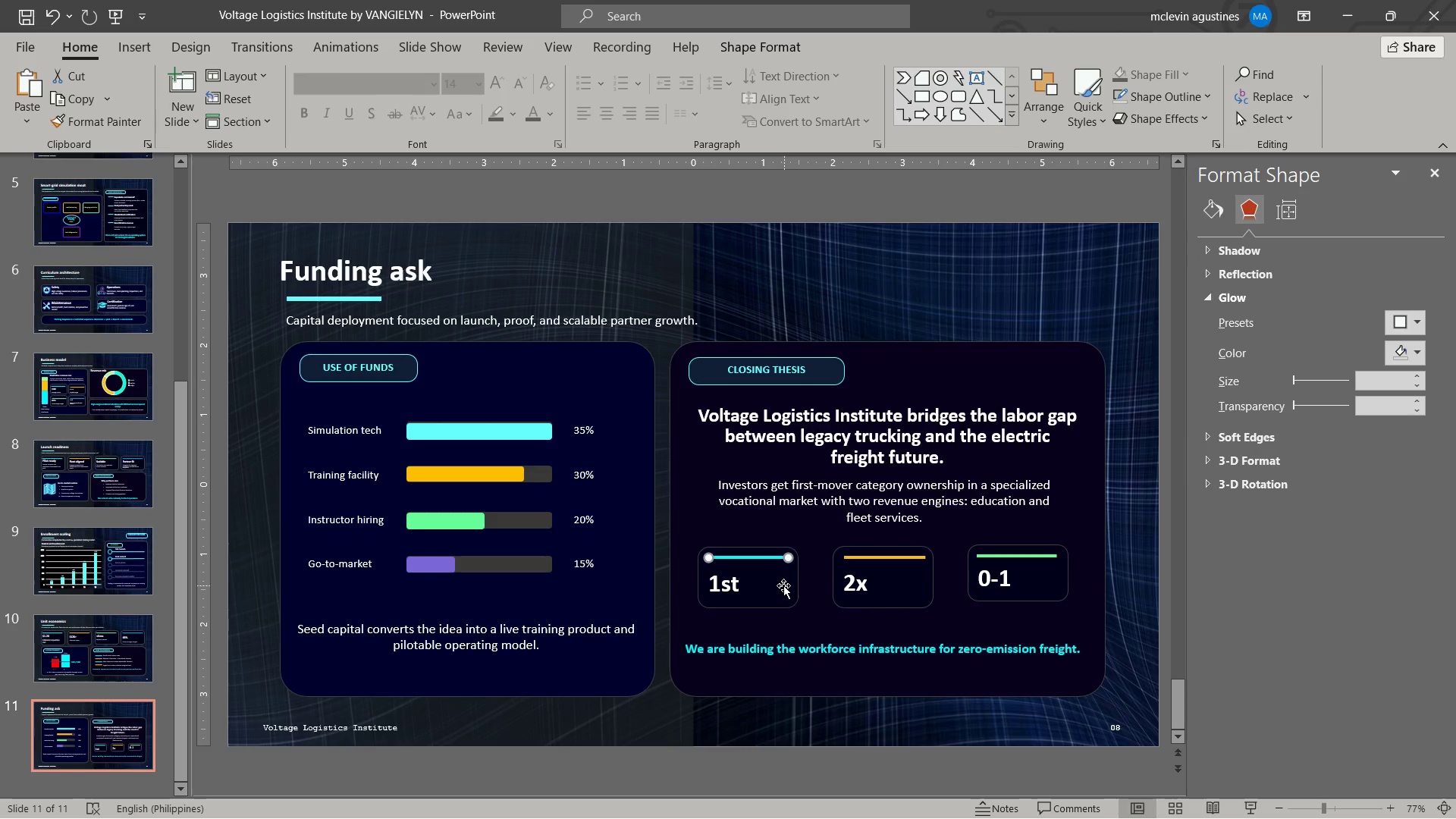 
hold_key(key=ShiftLeft, duration=2.97)
double_click([885, 598])
 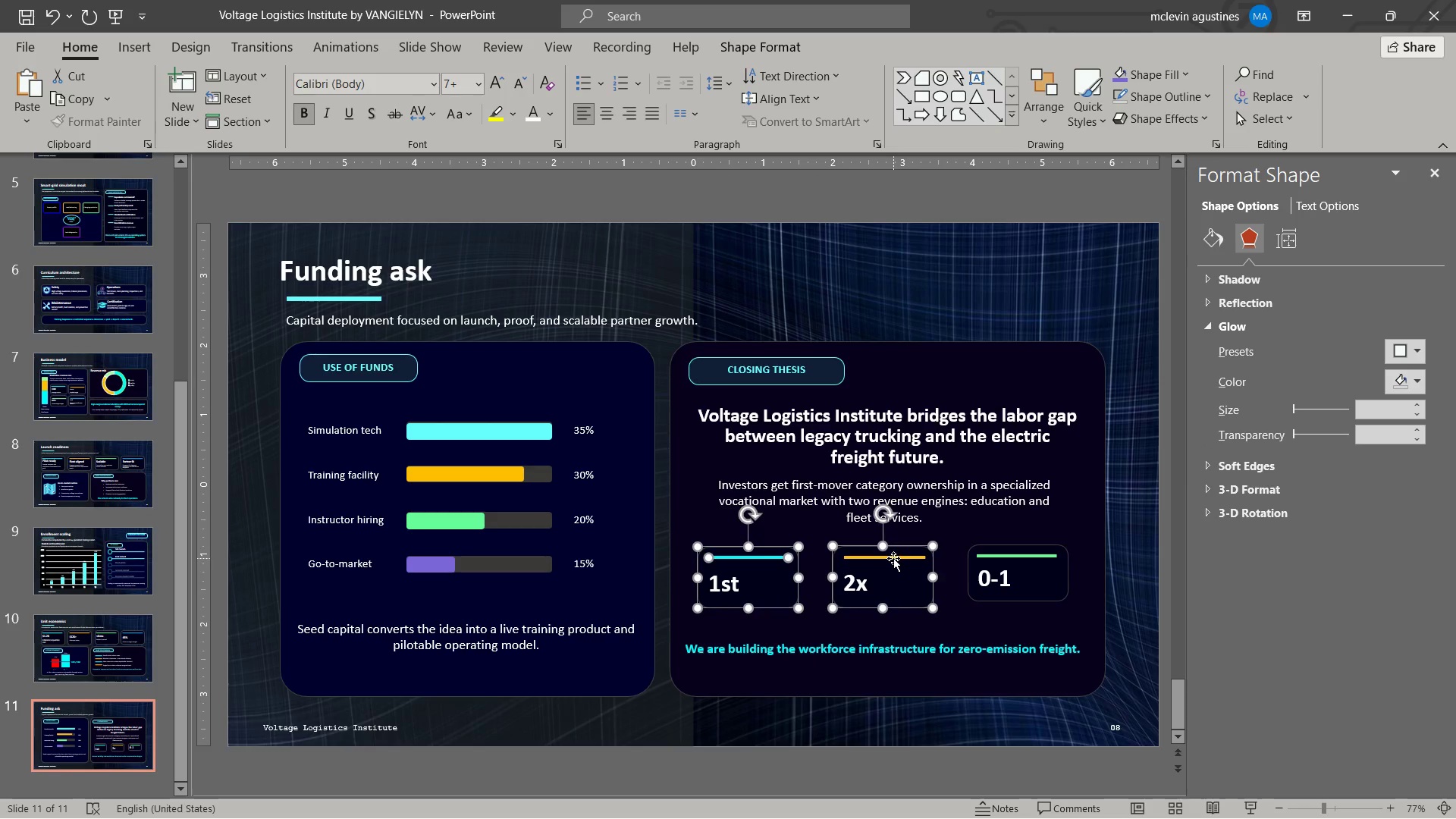 
left_click([893, 558])
 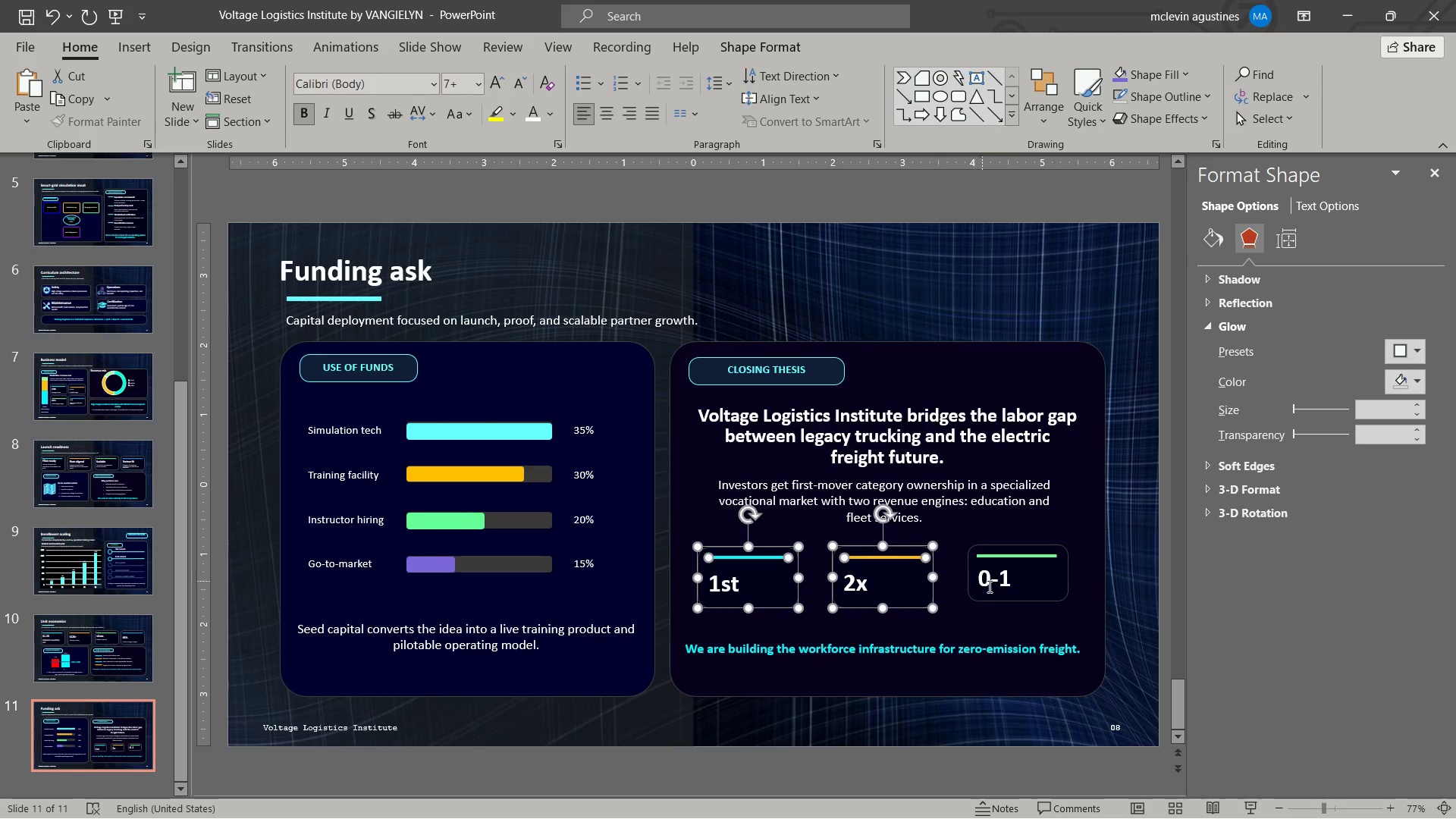 
left_click([991, 589])
 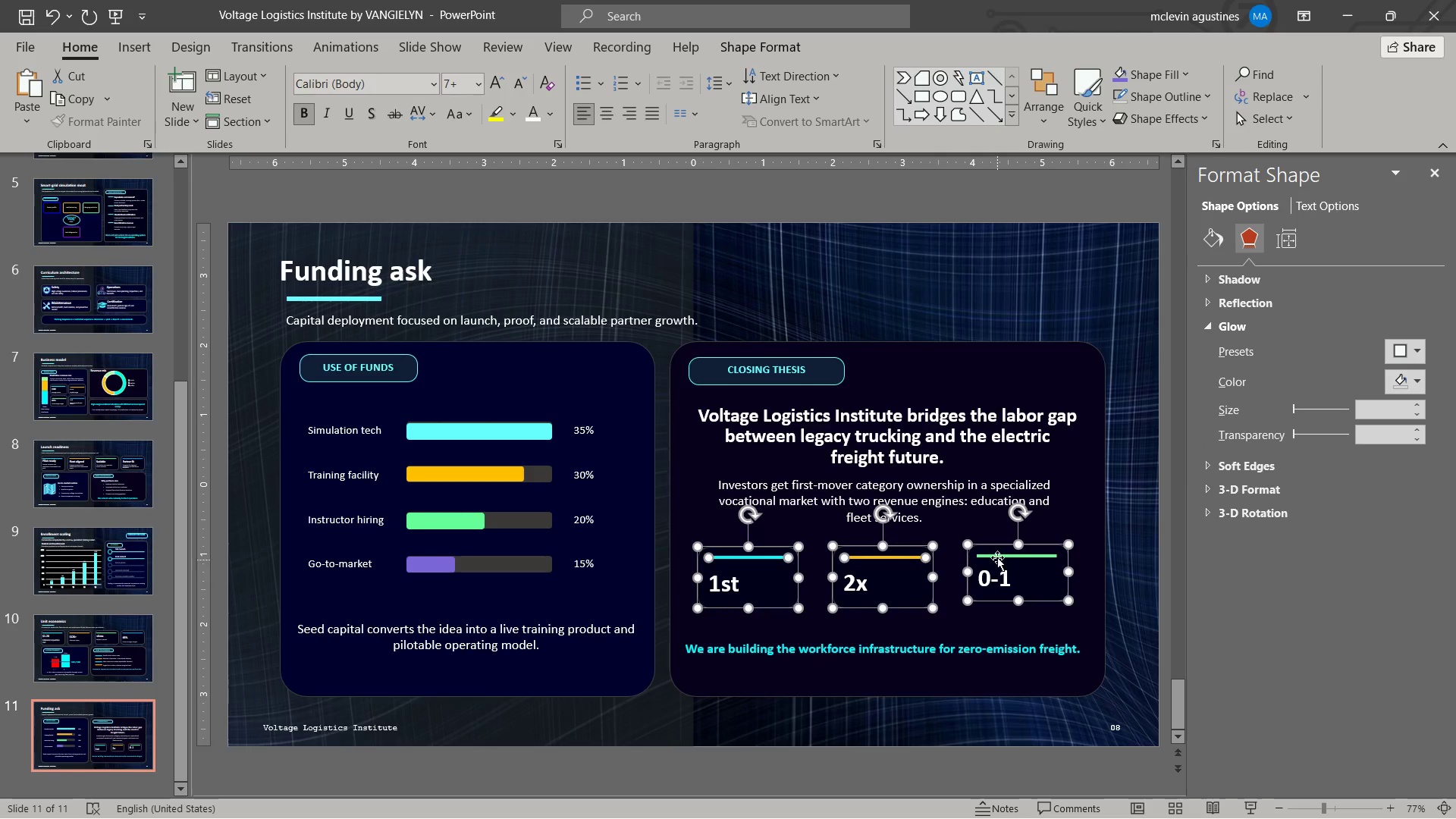 
left_click([997, 556])
 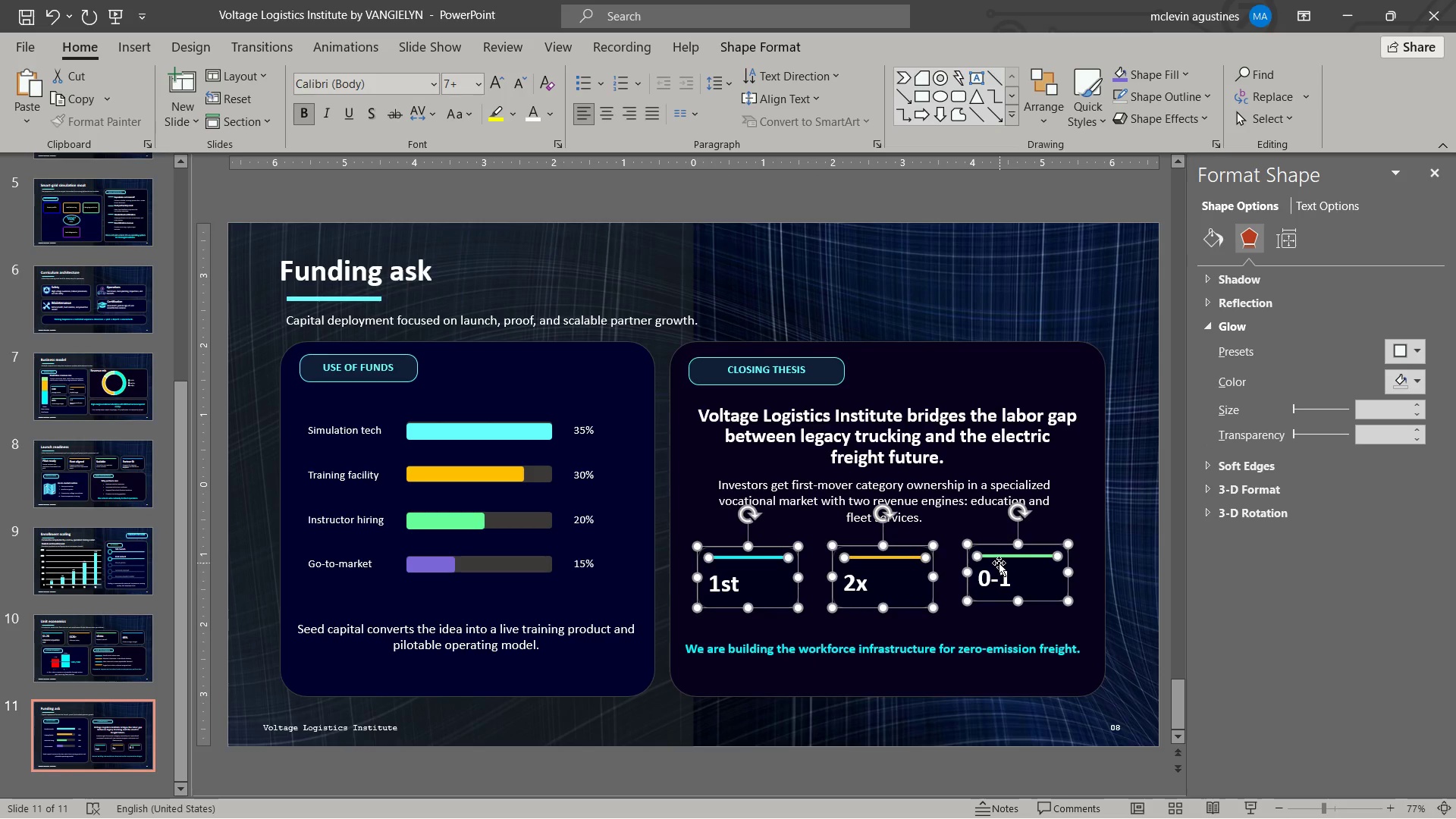 
hold_key(key=ArrowUp, duration=0.62)
 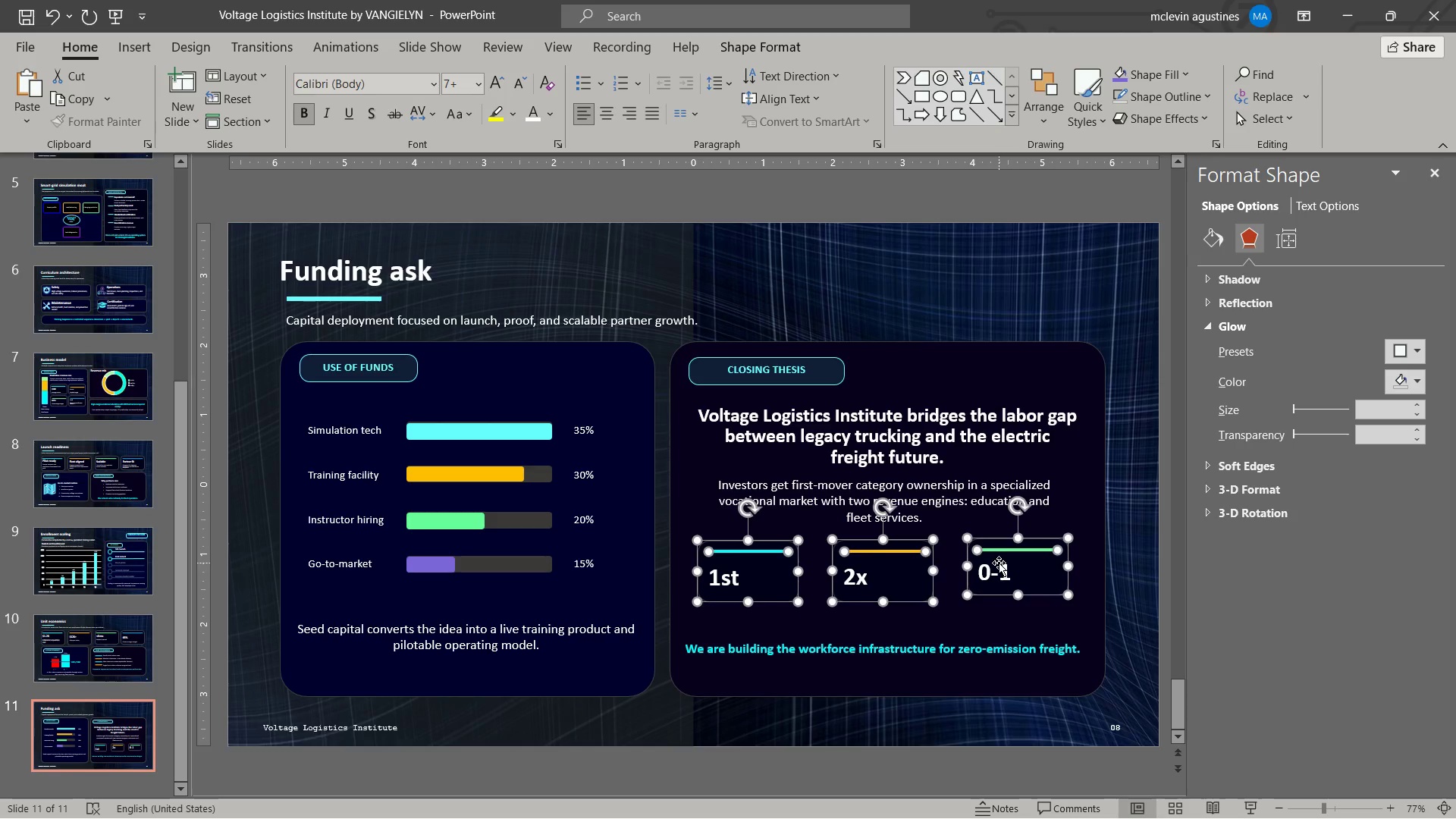 
key(ArrowUp)
 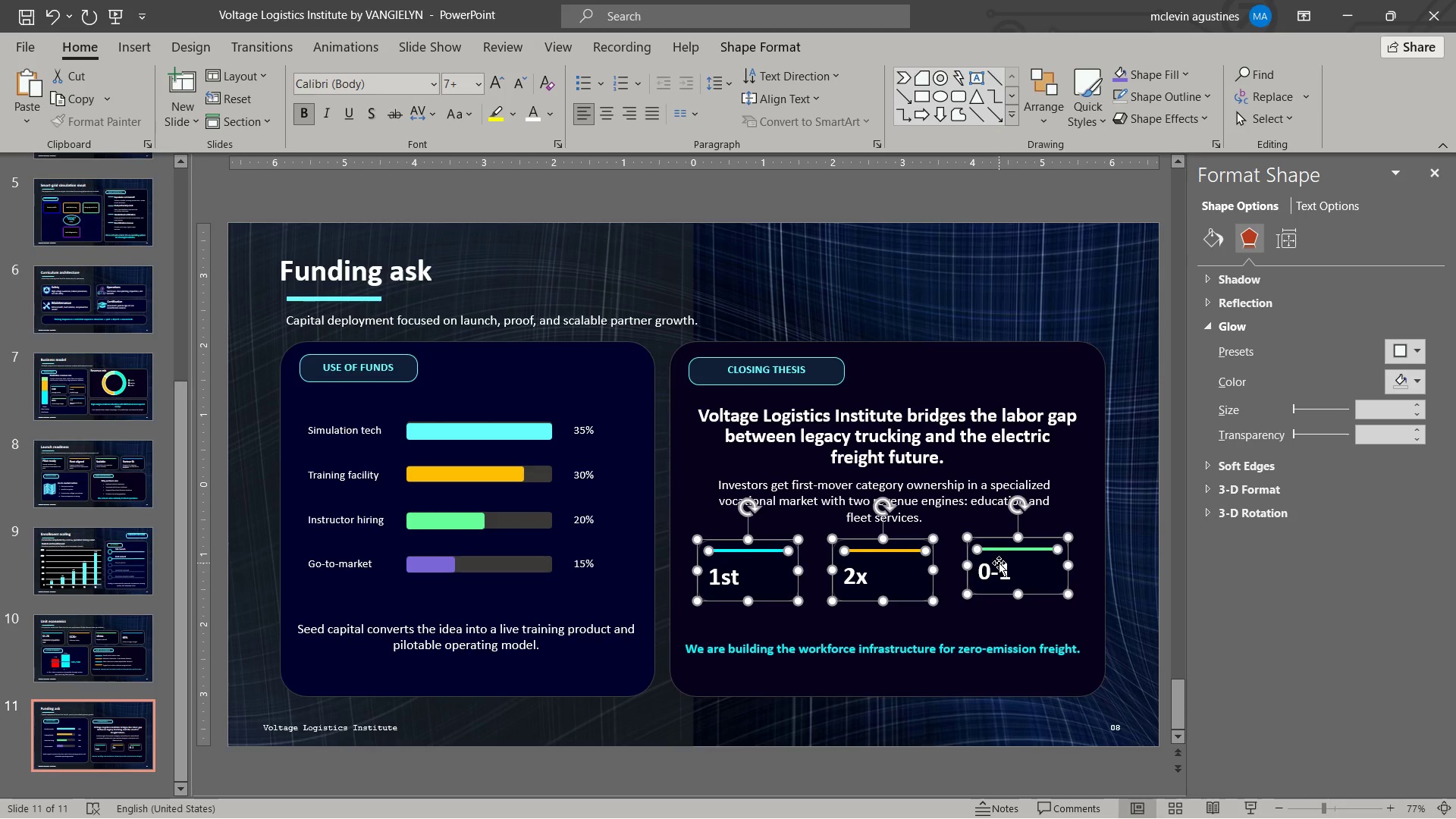 
key(ArrowUp)
 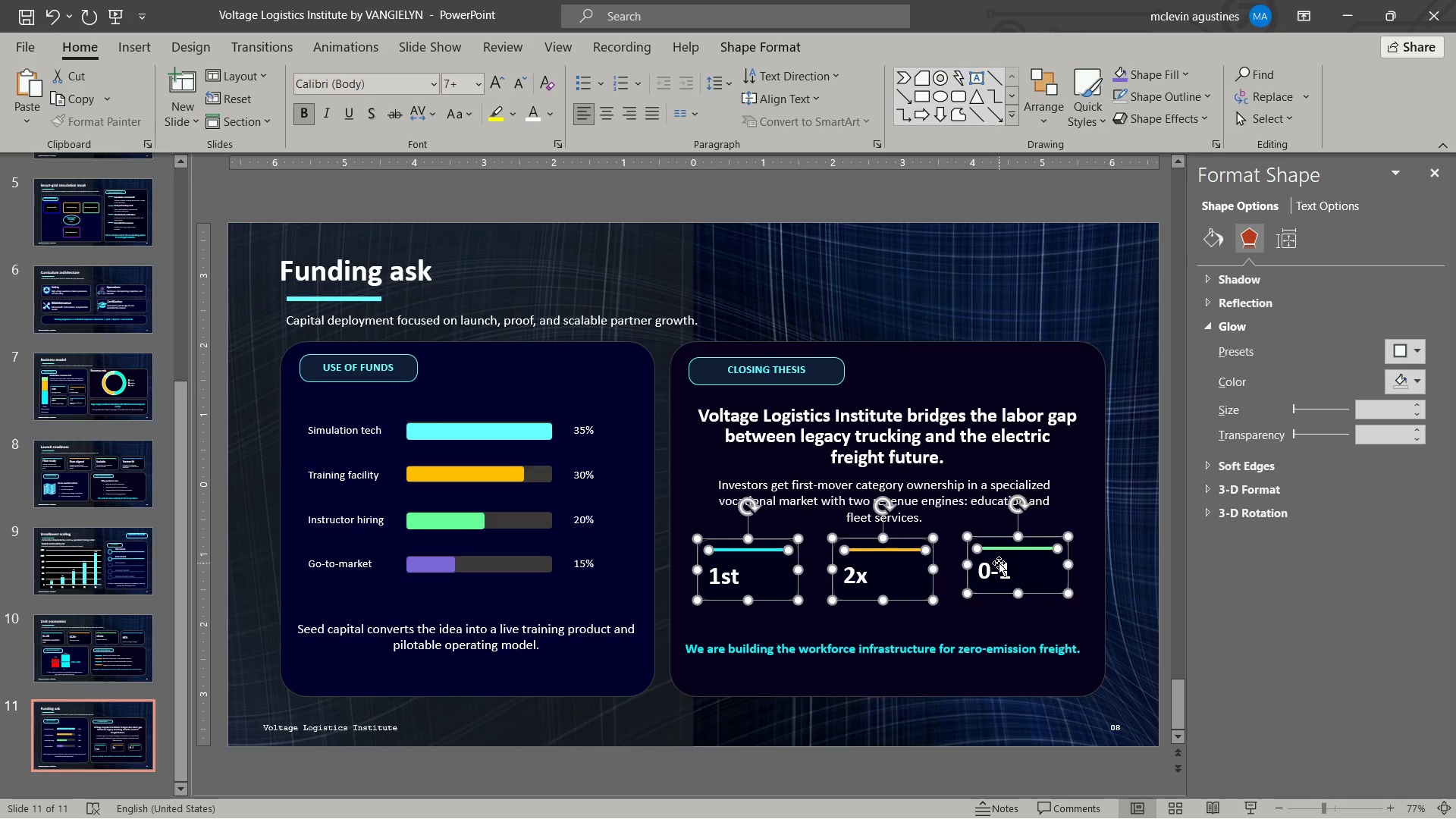 
key(ArrowUp)
 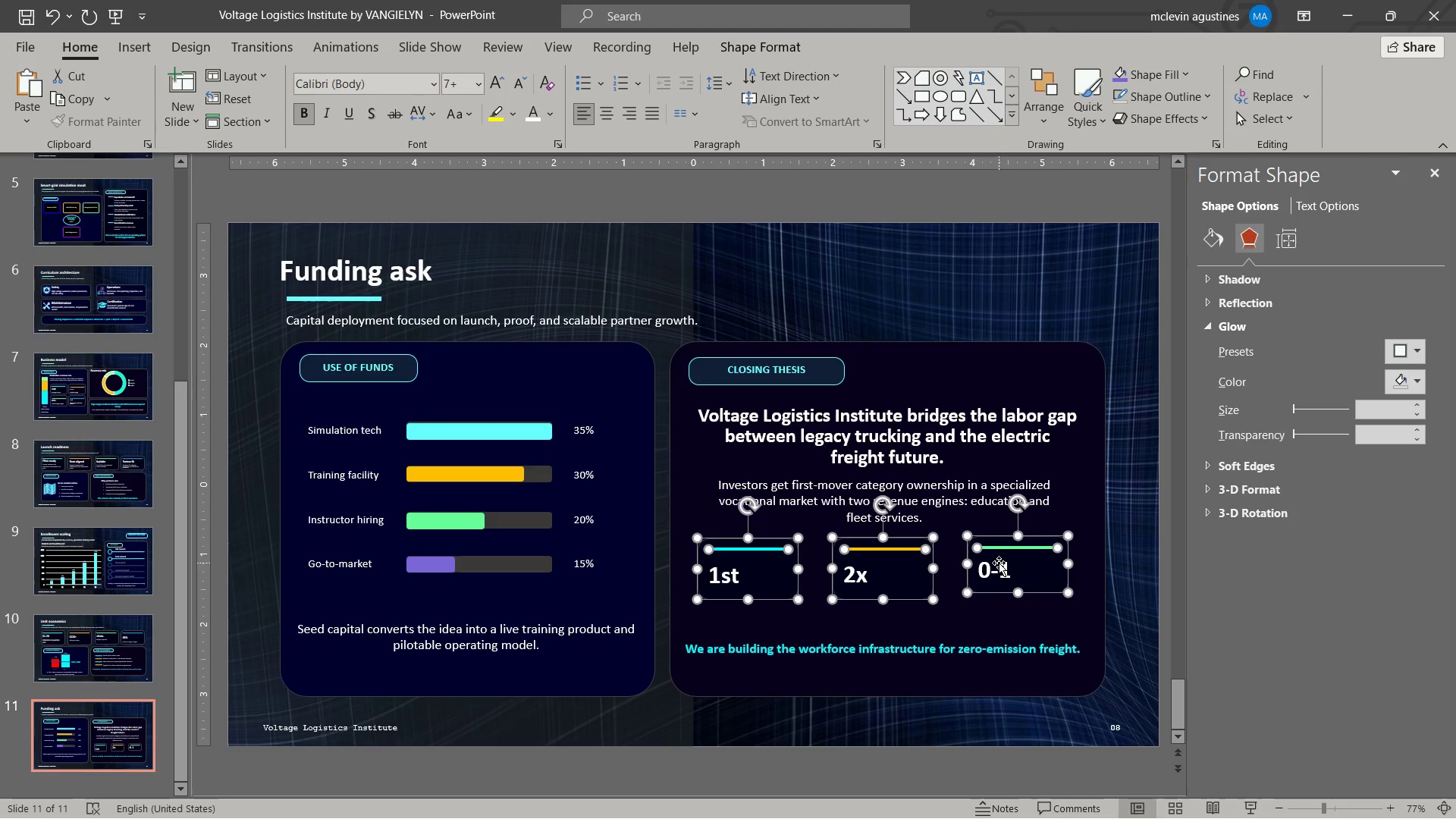 
key(ArrowUp)
 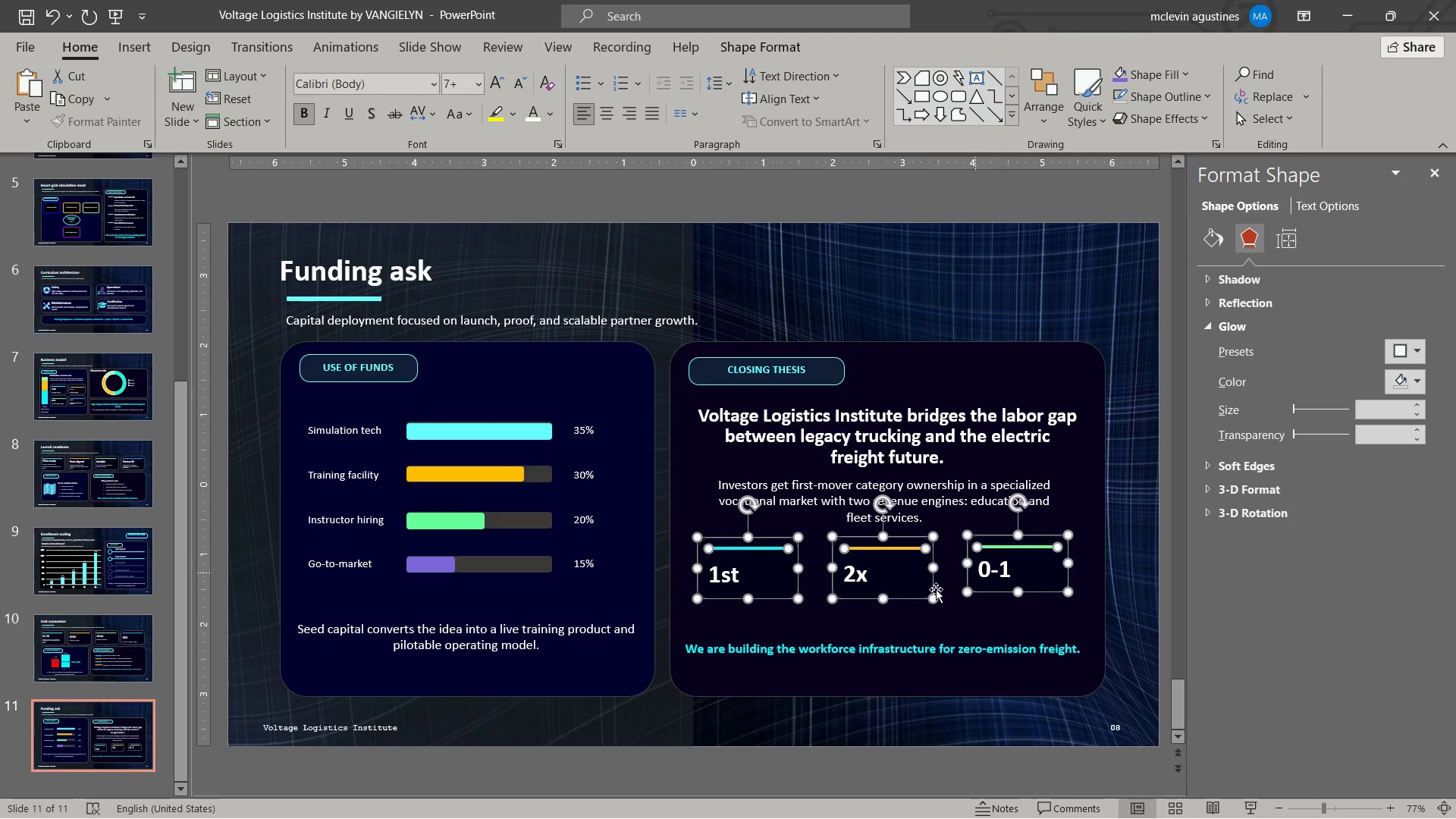 
key(ArrowUp)
 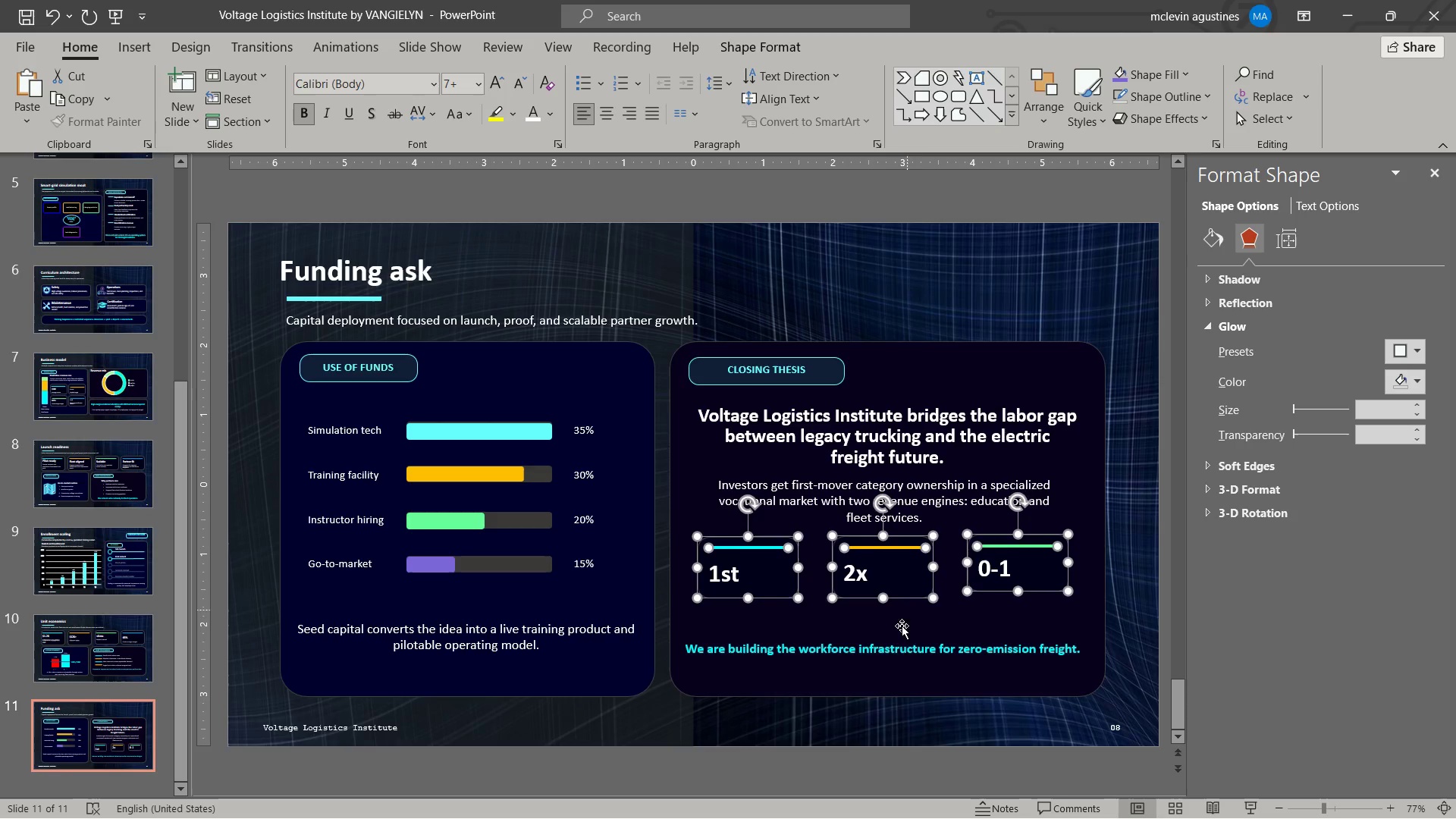 
key(ArrowUp)
 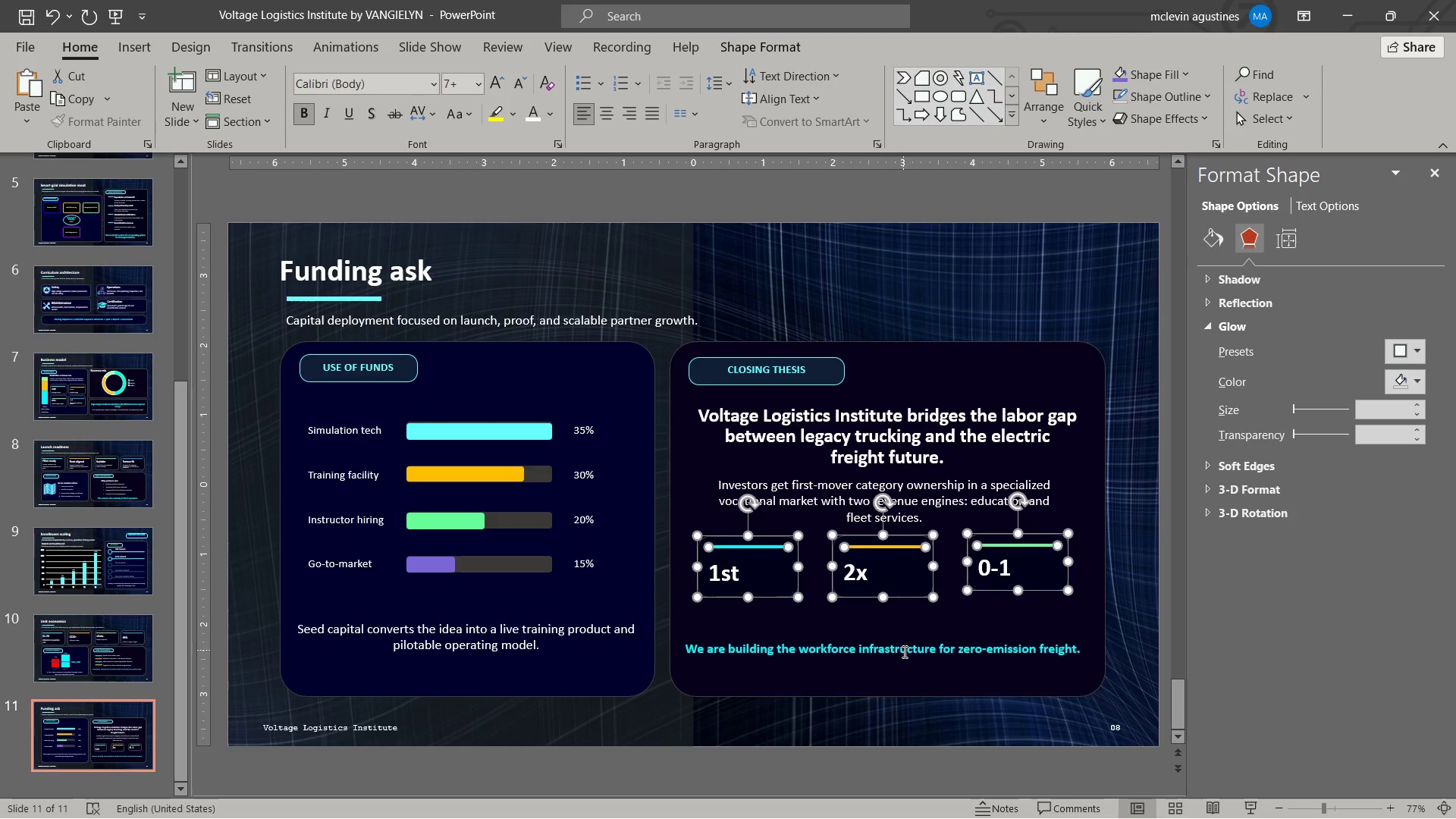 
left_click([903, 653])
 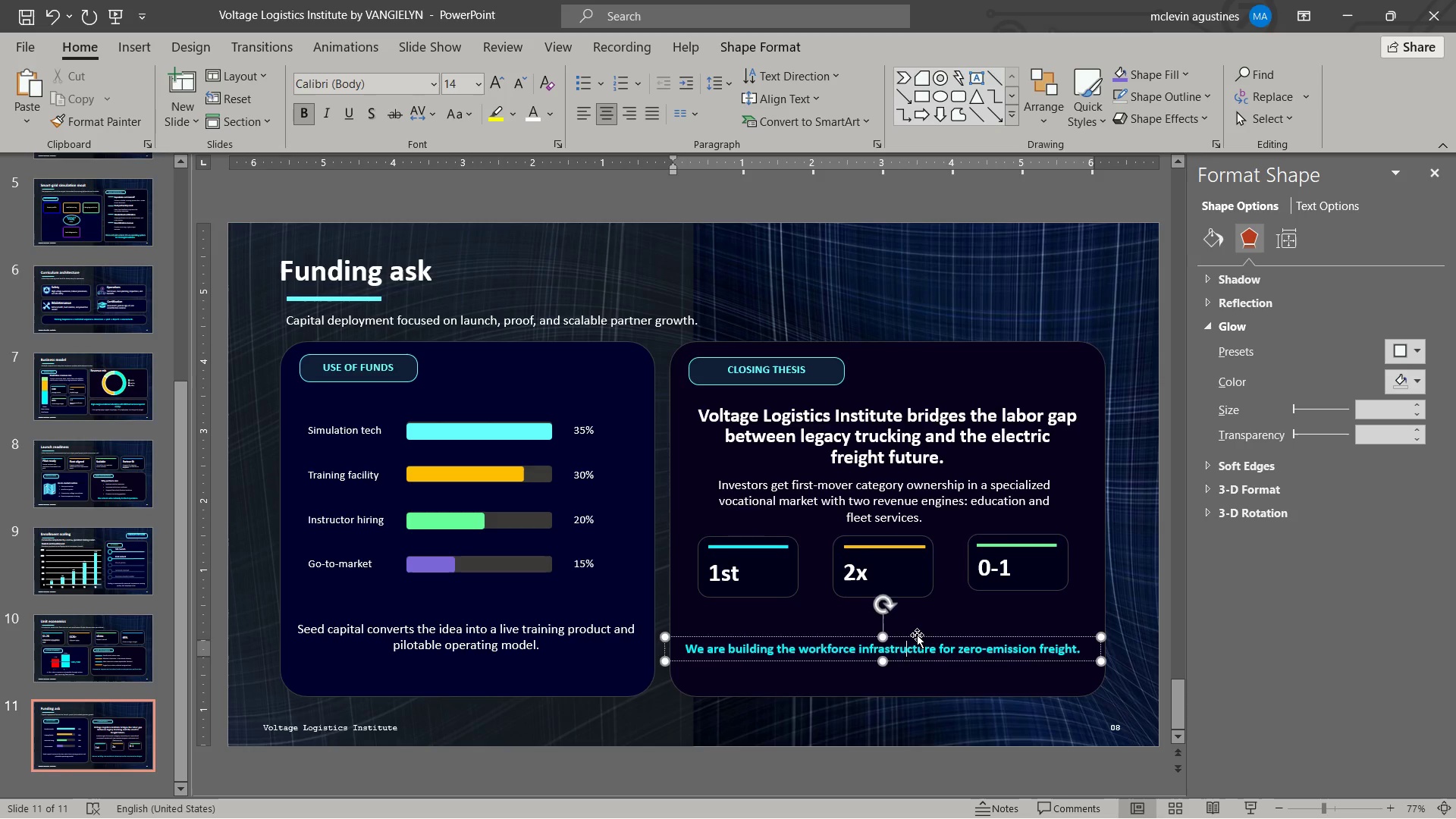 
left_click_drag(start_coordinate=[917, 635], to_coordinate=[915, 601])
 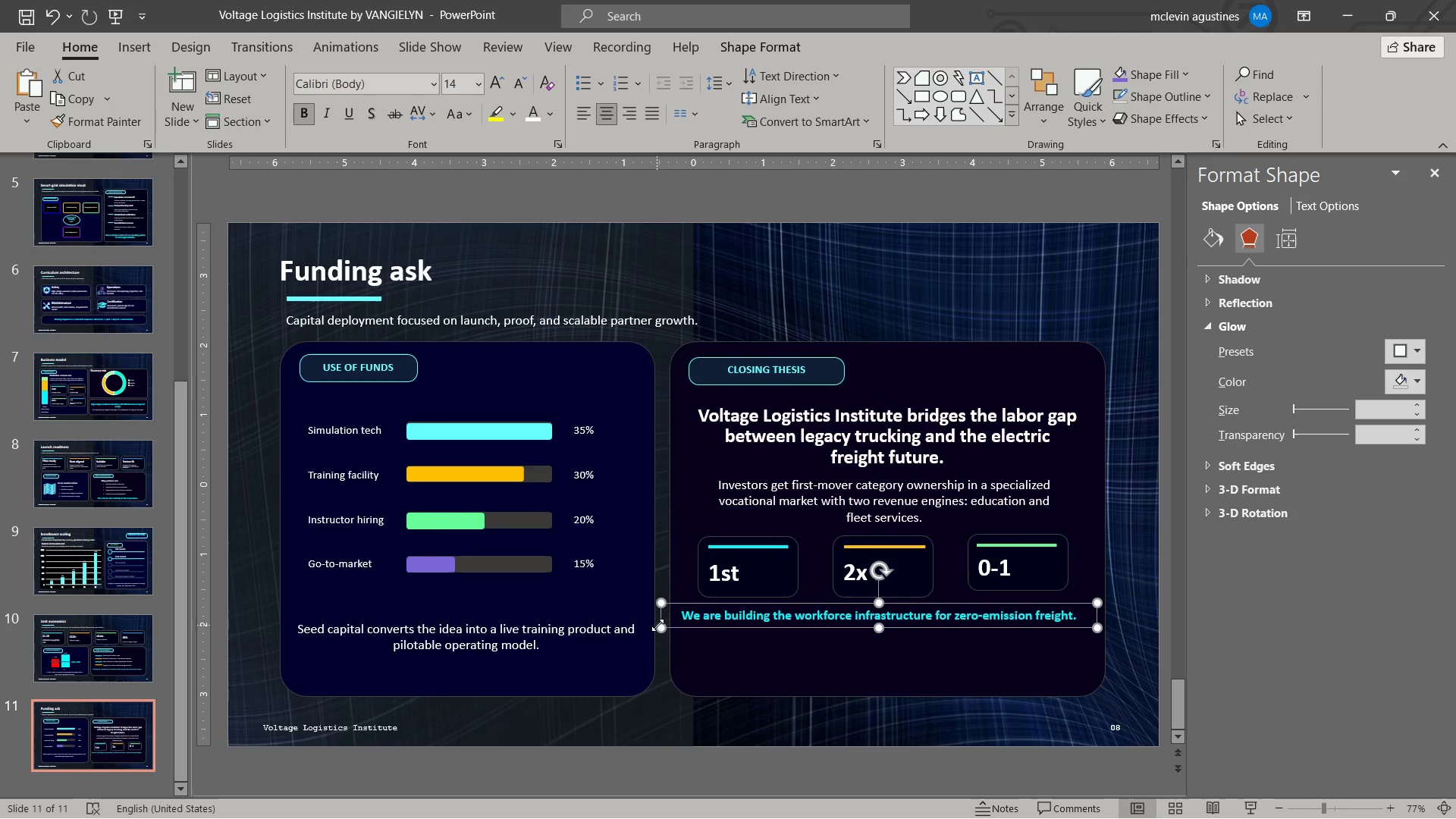 
left_click_drag(start_coordinate=[657, 623], to_coordinate=[667, 623])
 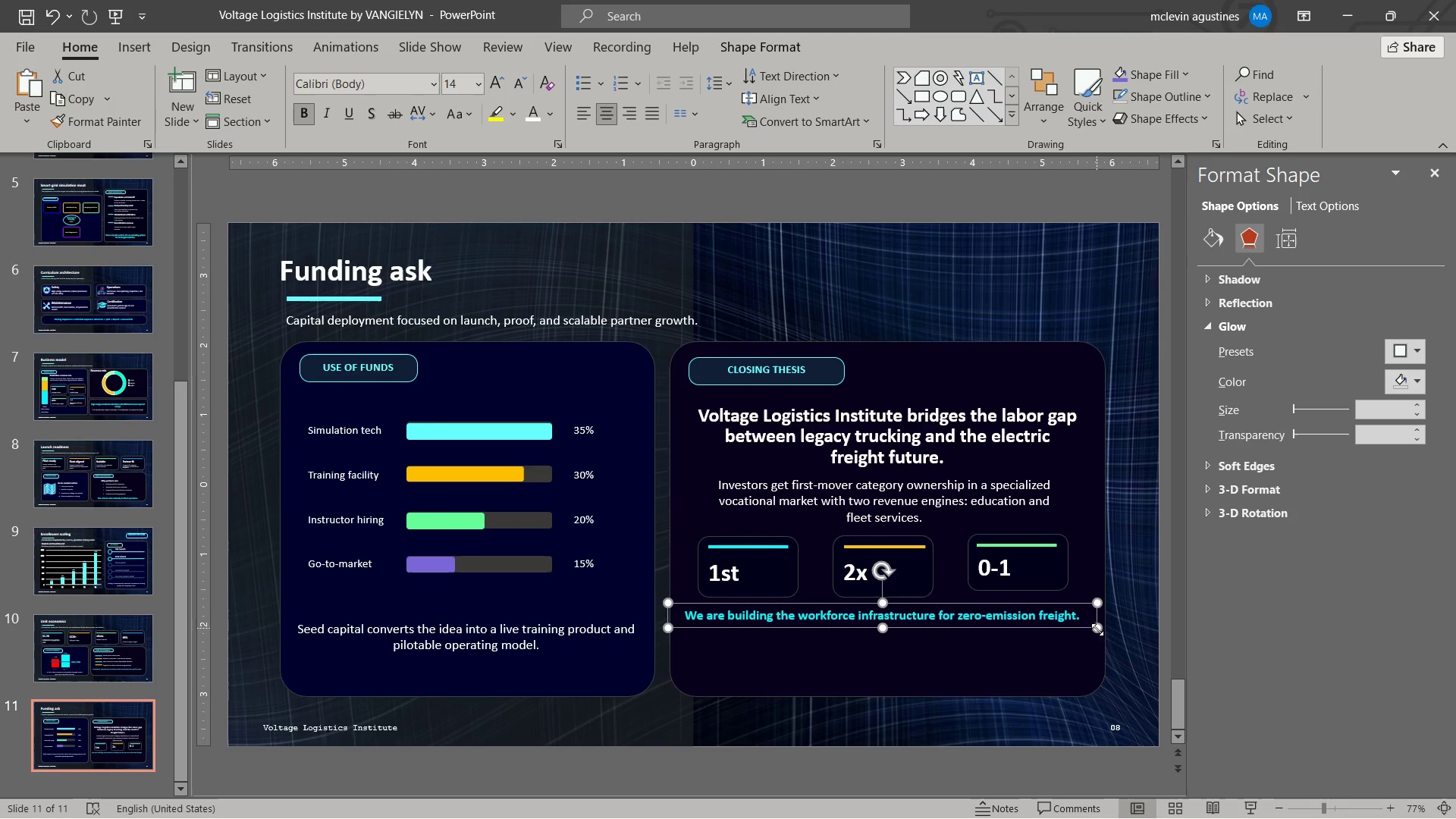 
left_click_drag(start_coordinate=[1098, 629], to_coordinate=[1103, 629])
 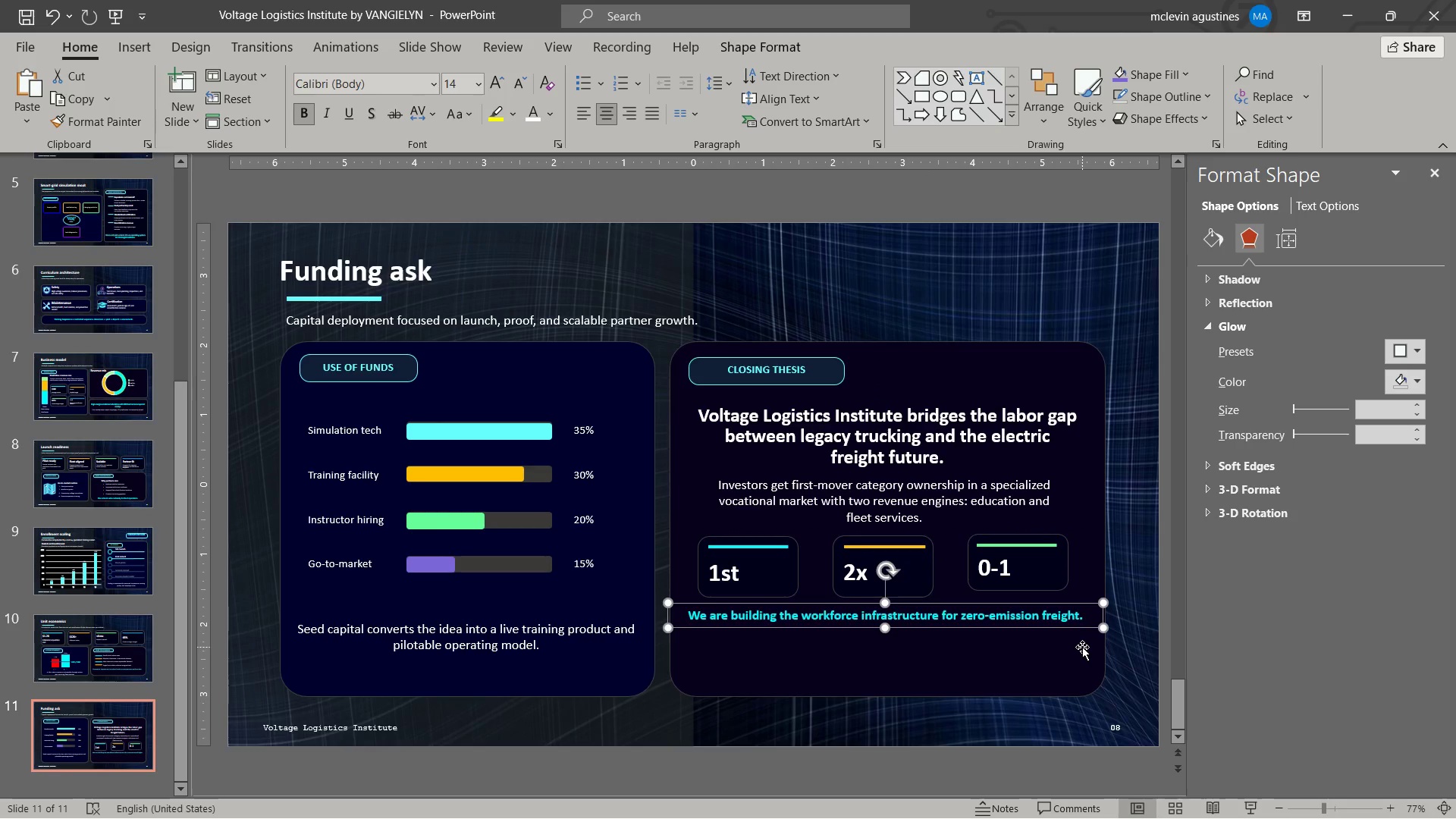 
key(ArrowDown)
 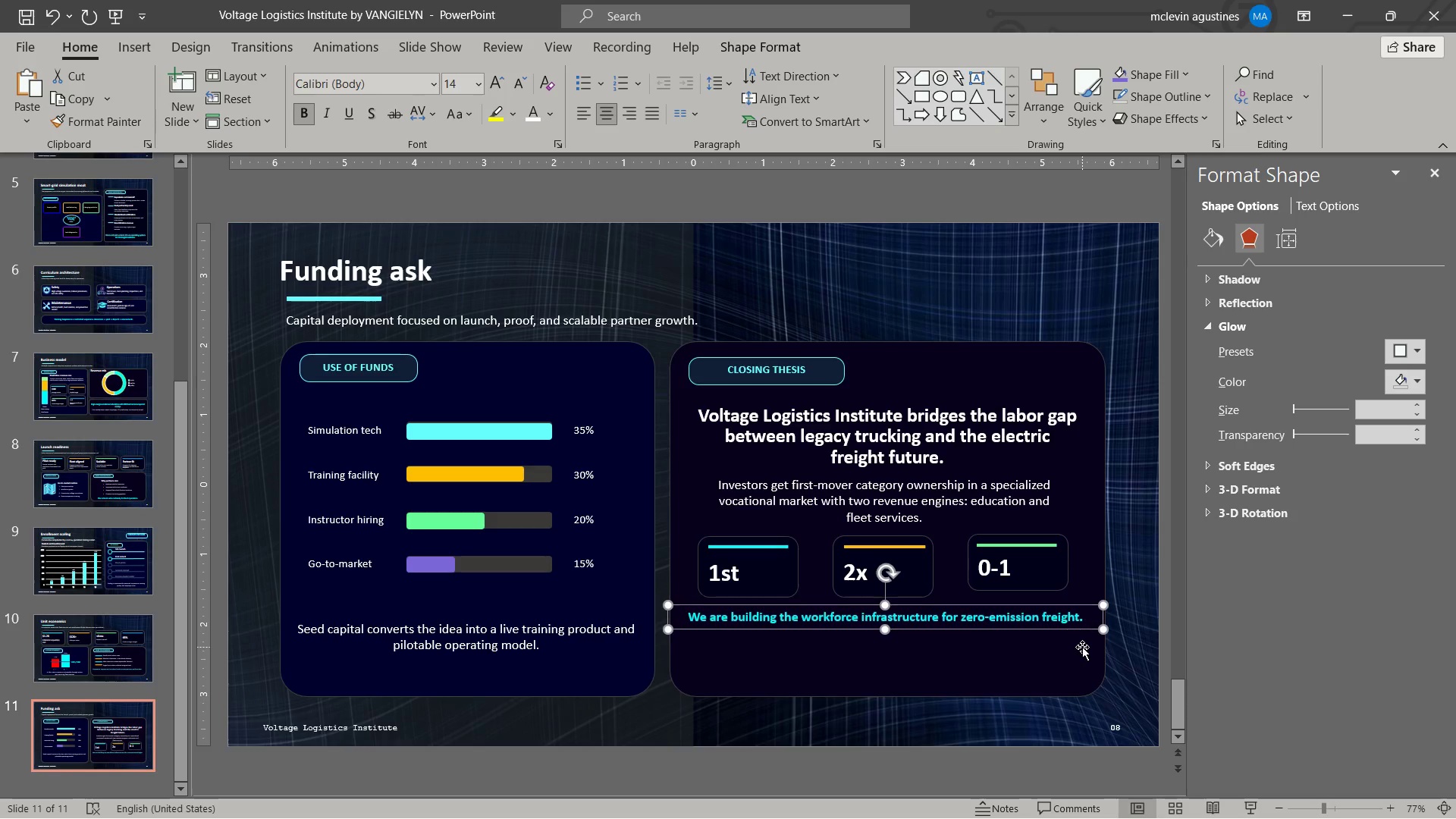 
key(ArrowDown)
 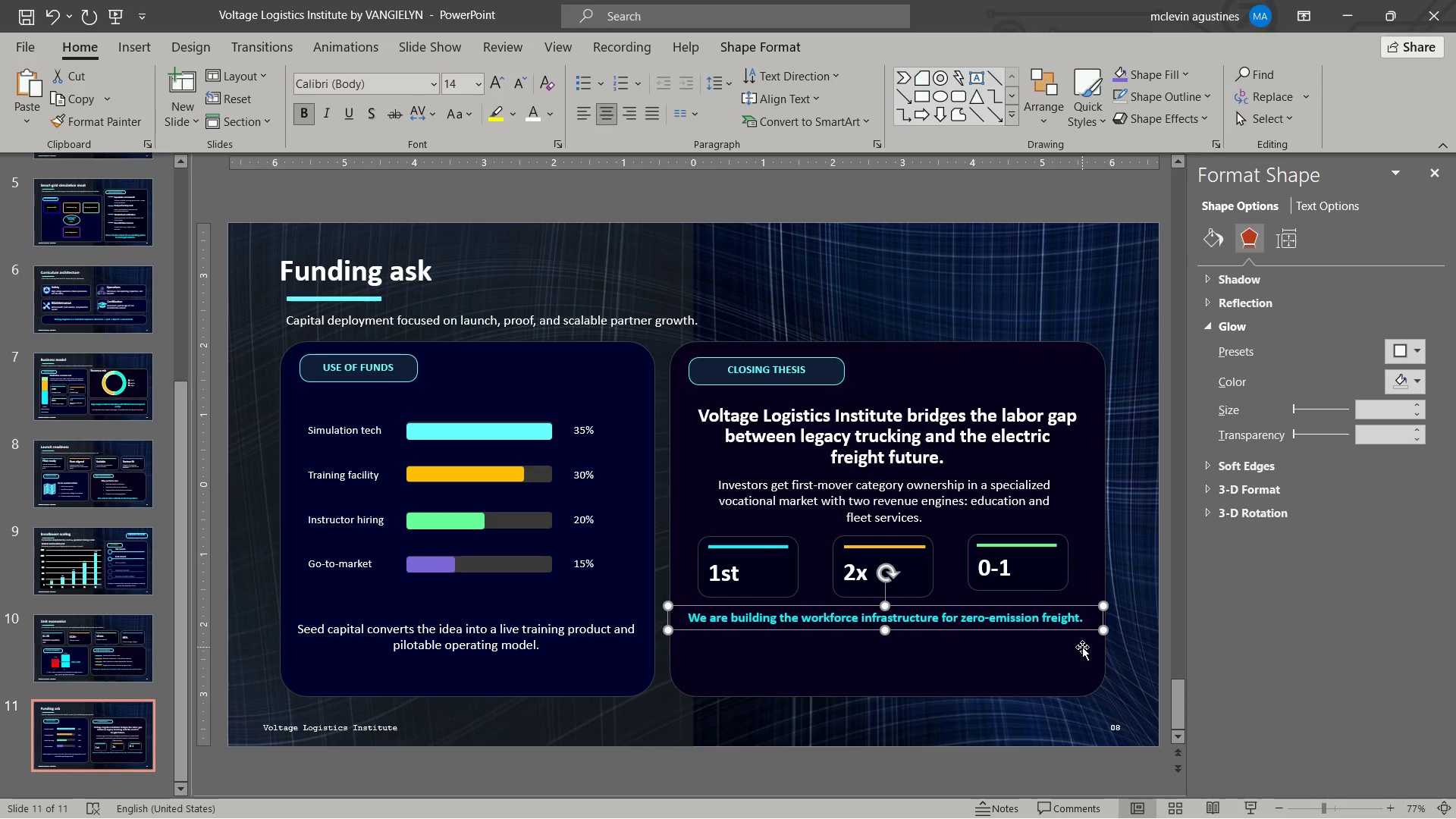 
key(ArrowDown)
 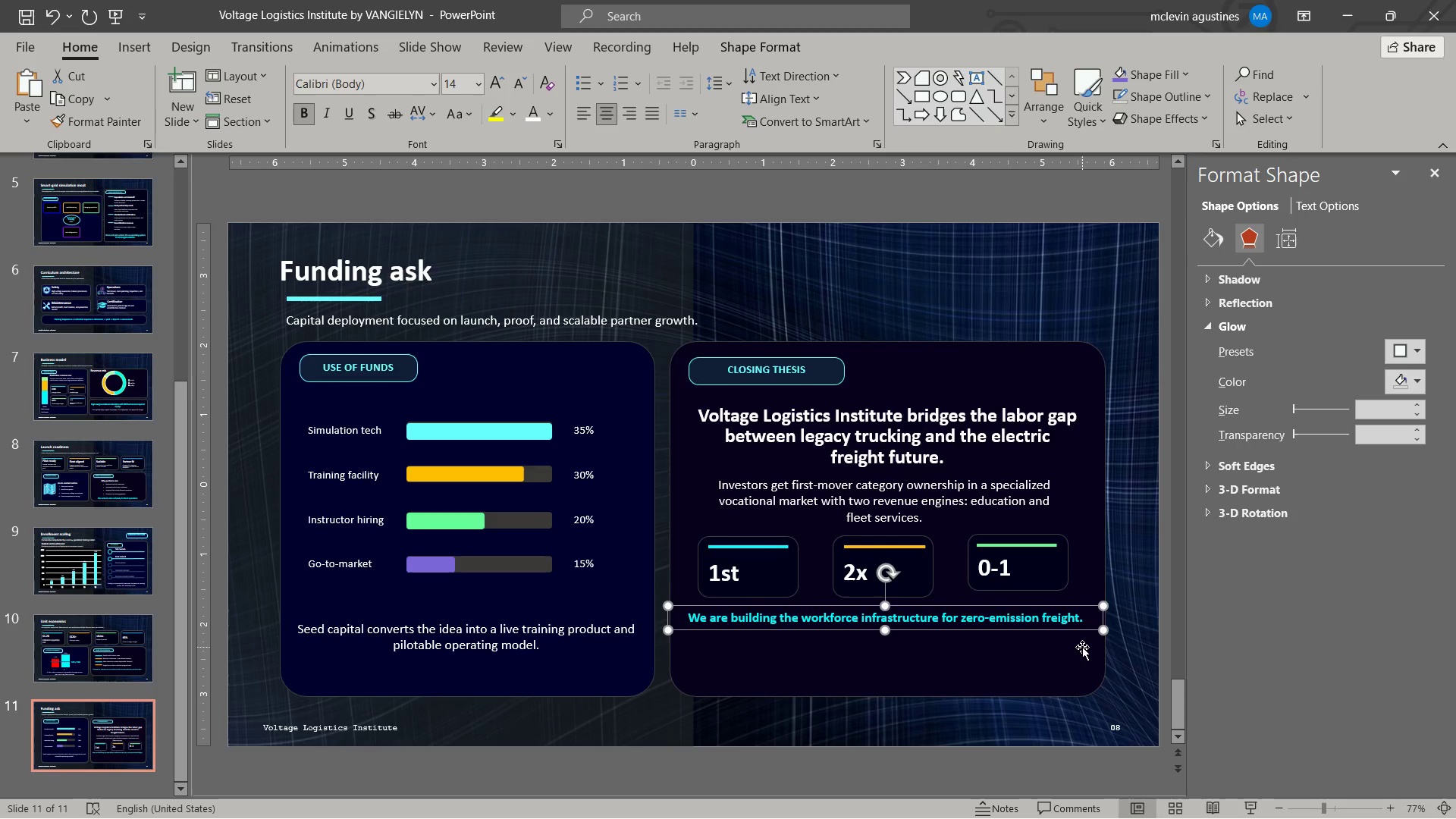 
key(ArrowDown)
 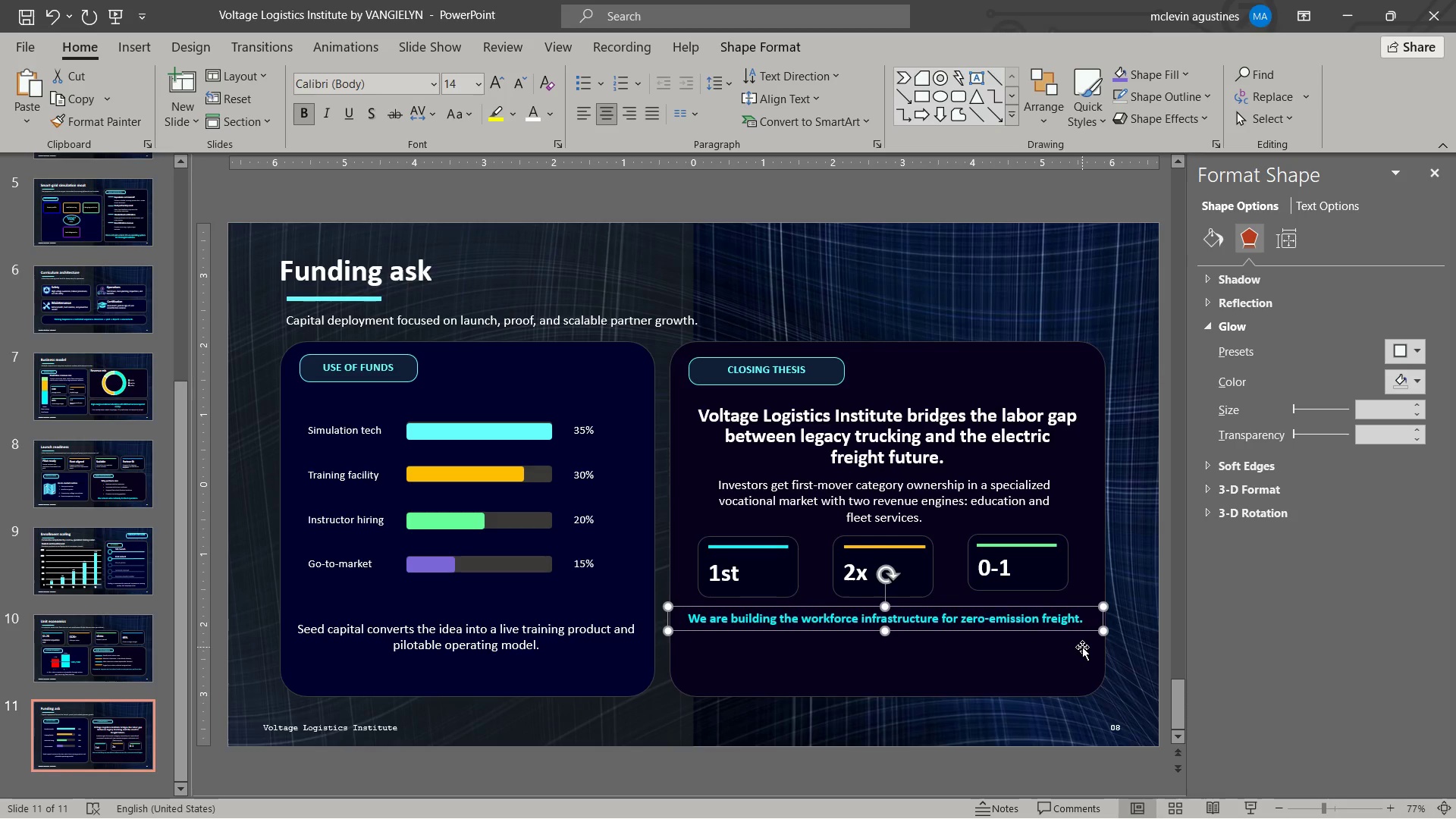 
key(ArrowDown)
 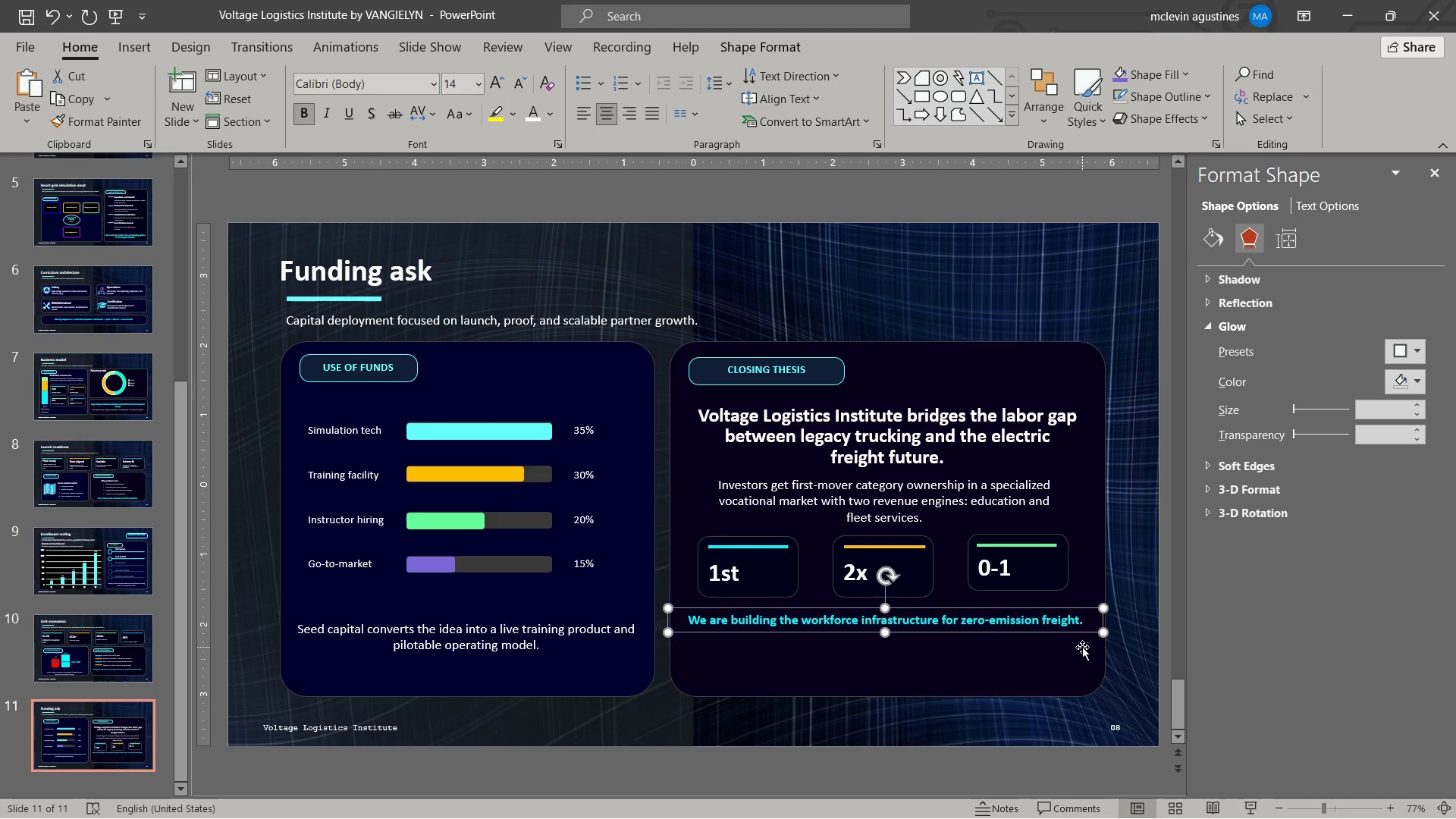 
key(ArrowDown)
 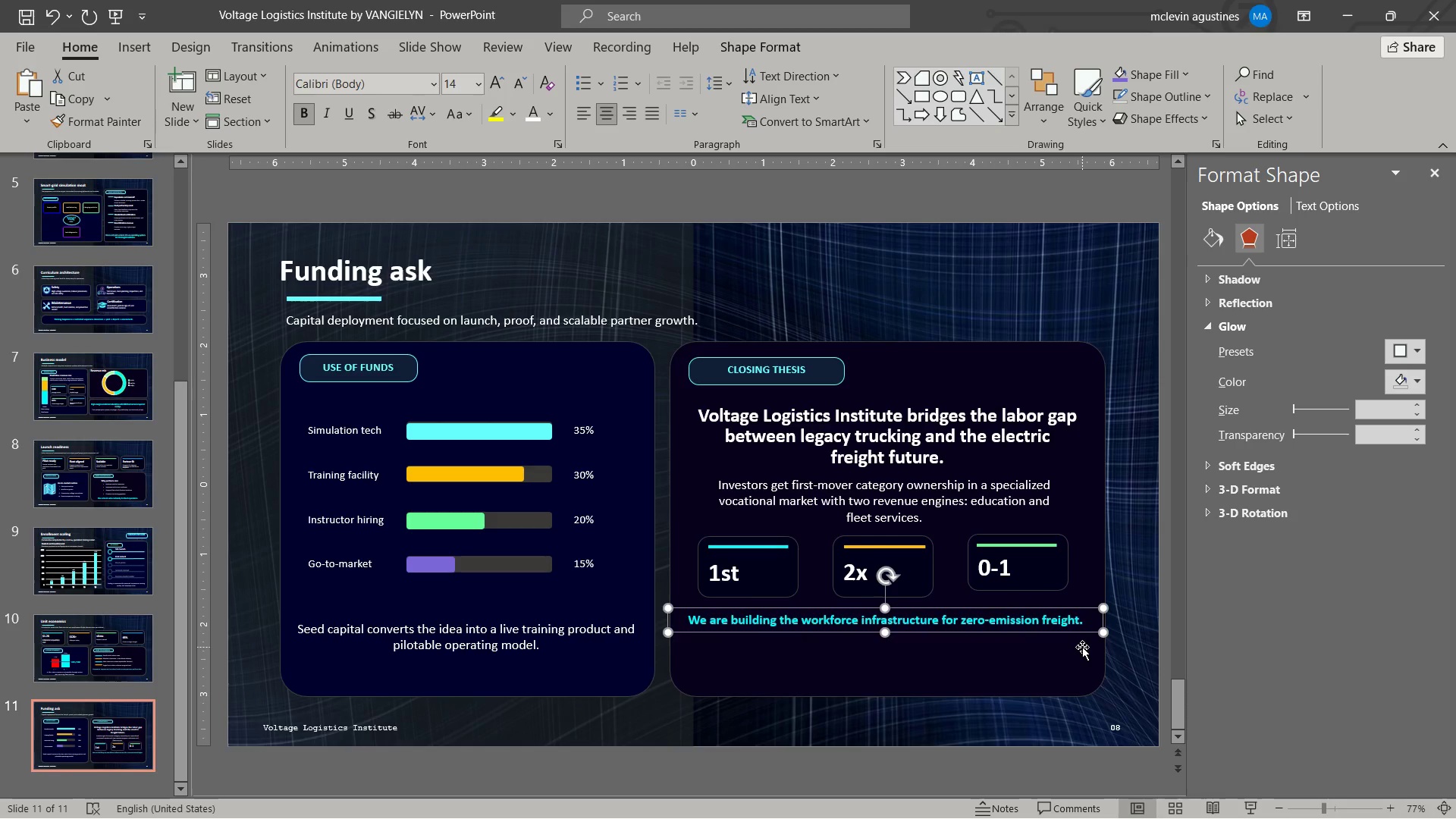 
key(ArrowDown)
 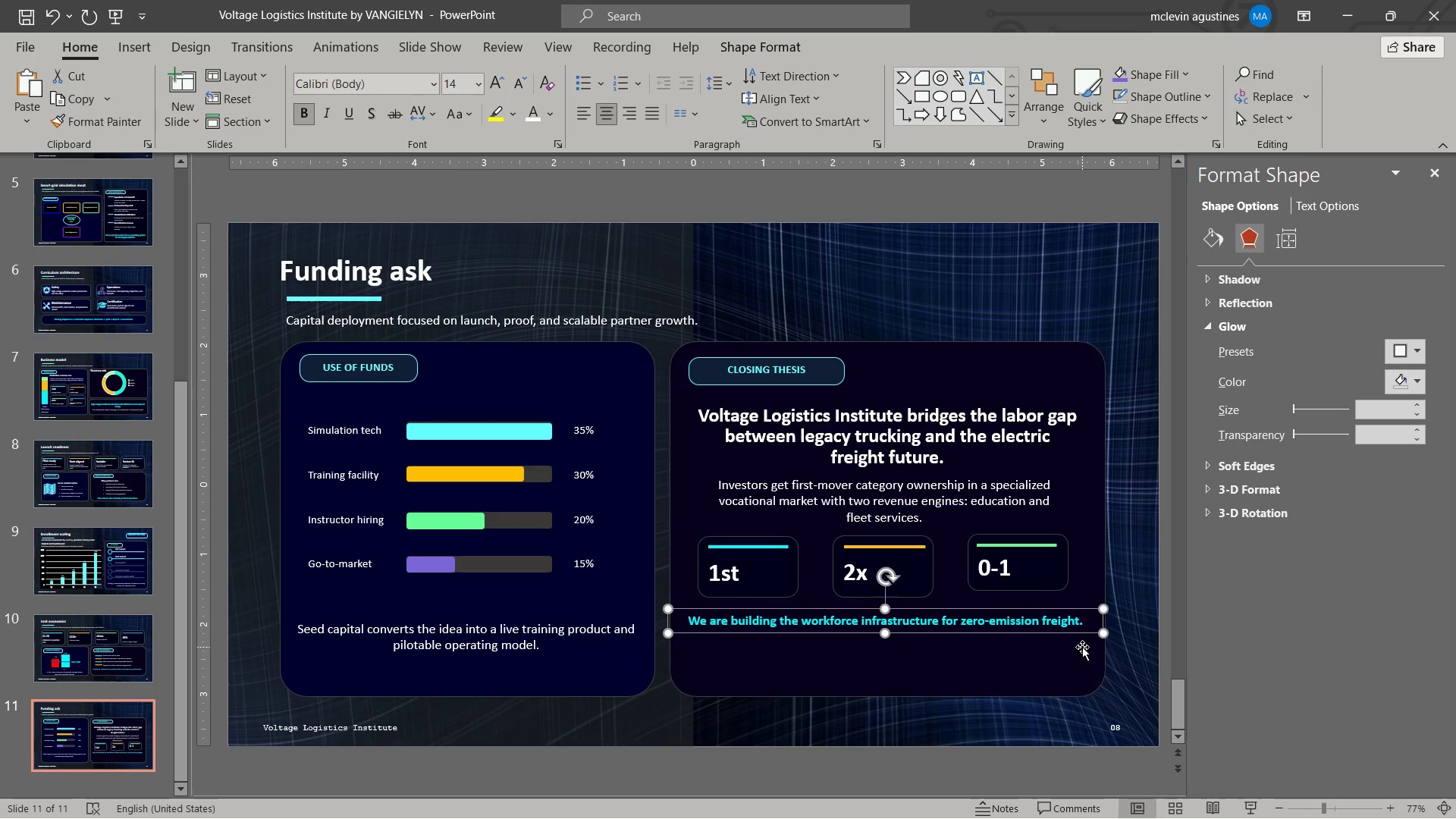 
key(ArrowDown)
 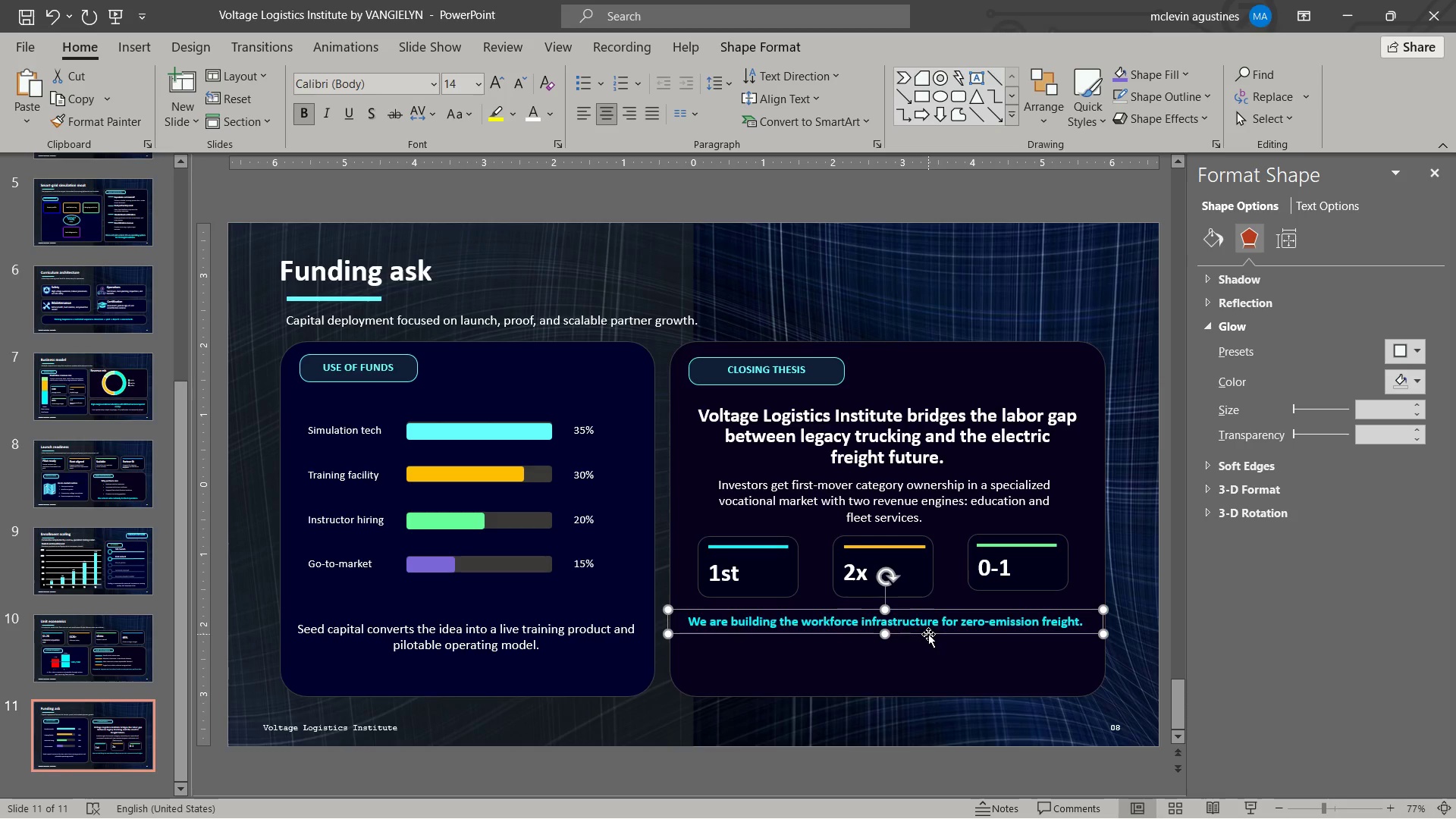 
left_click([927, 633])
 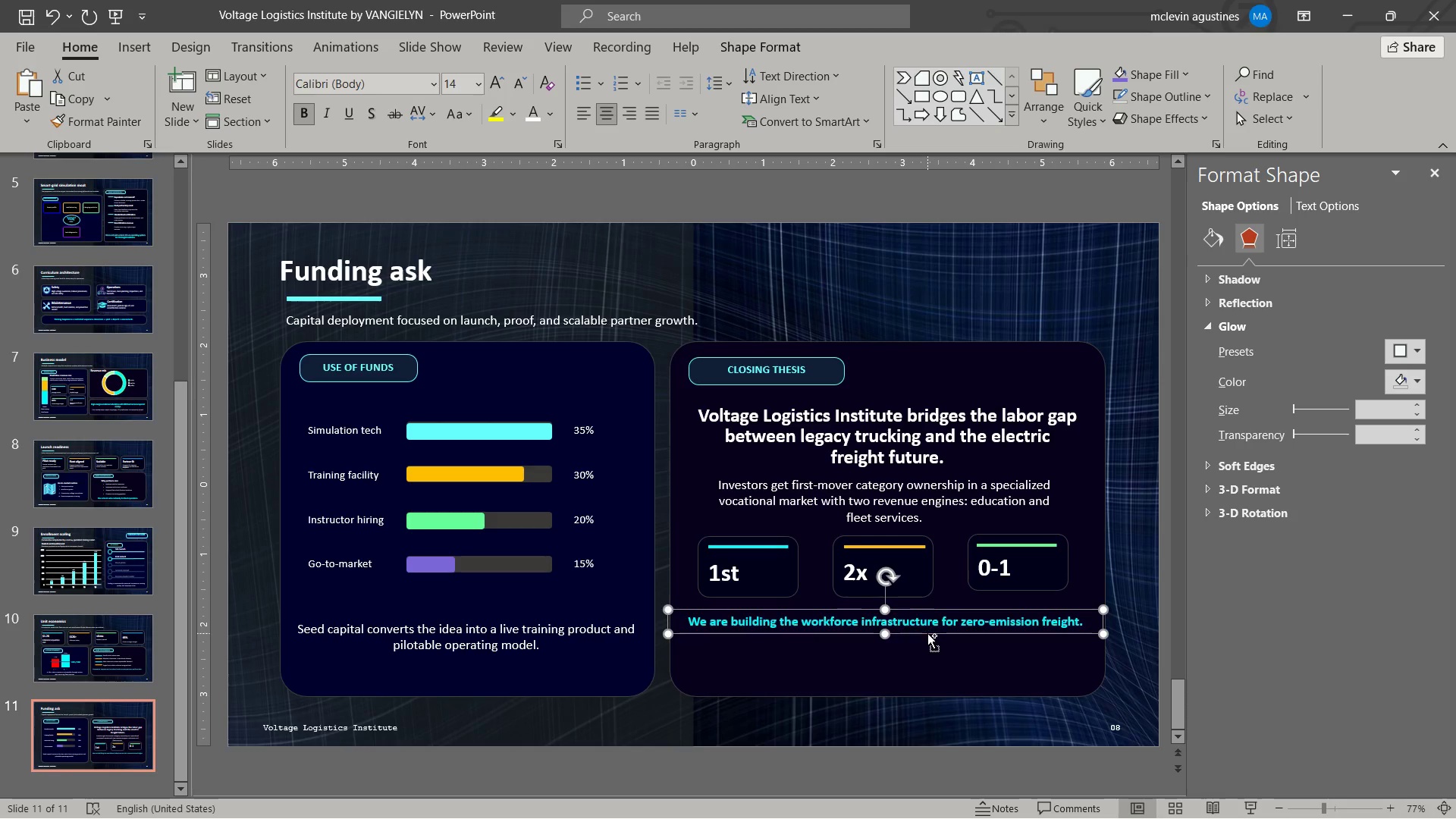 
key(Control+C)
 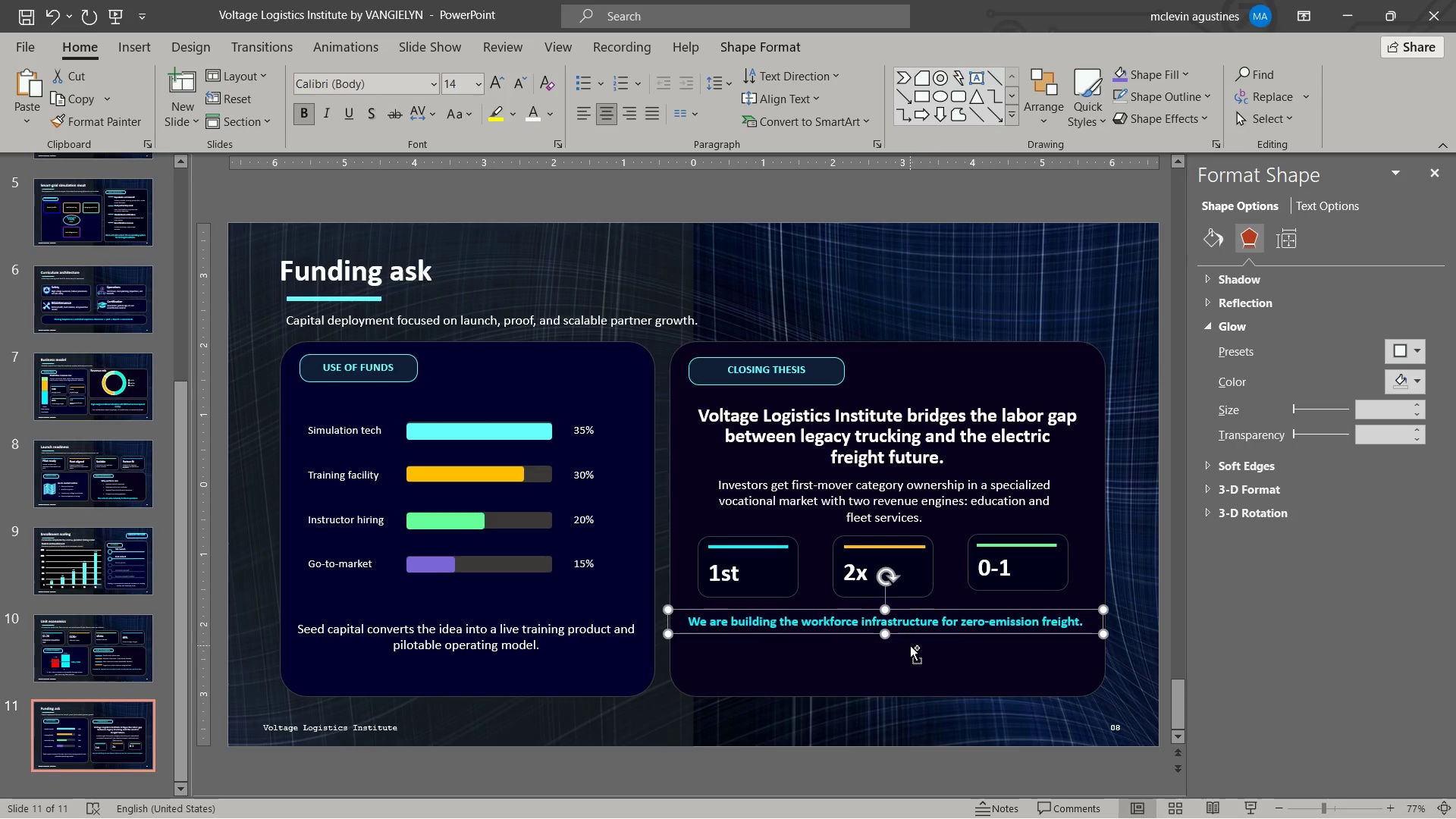 
key(Control+V)
 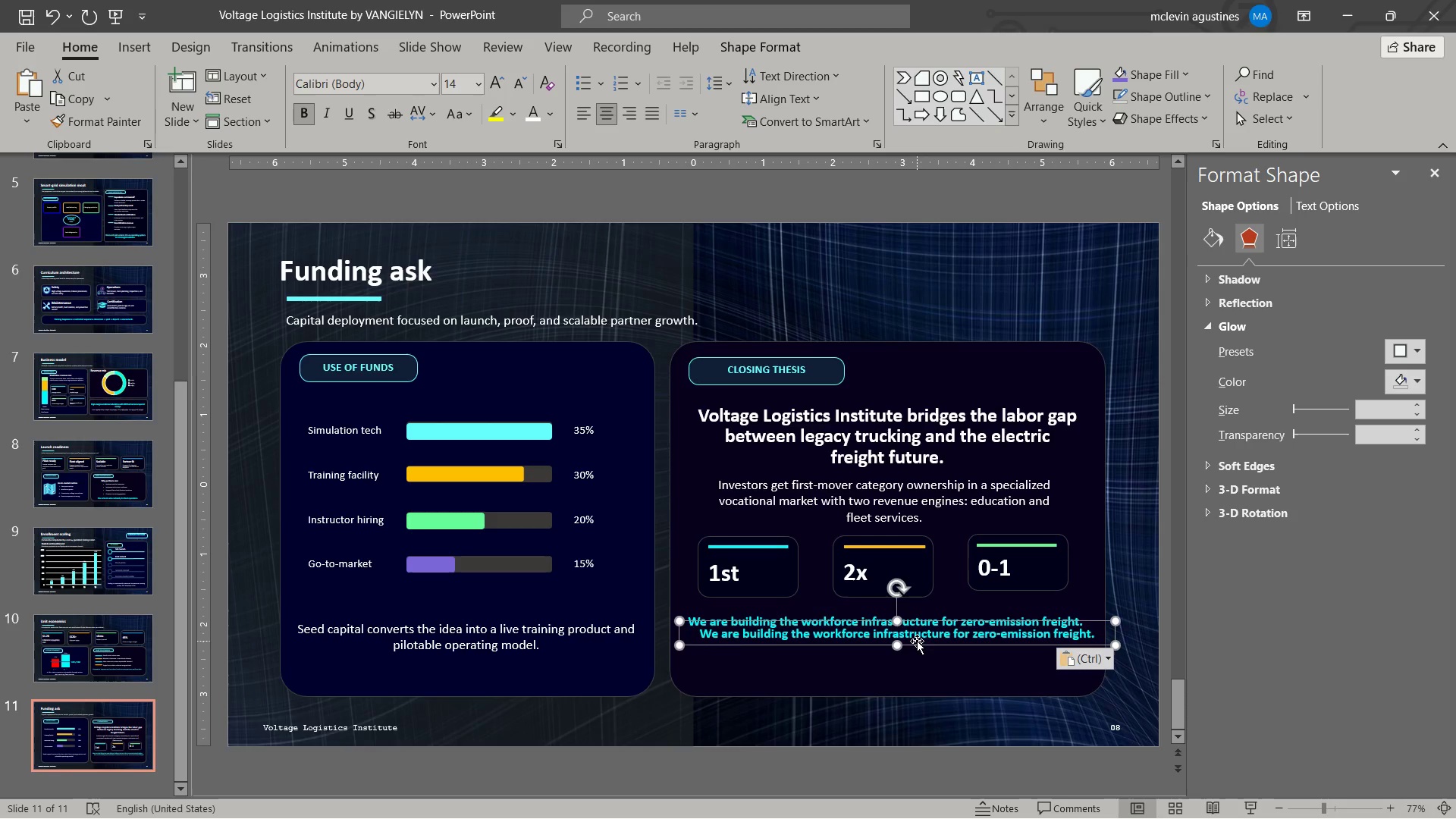 
left_click_drag(start_coordinate=[917, 642], to_coordinate=[904, 671])
 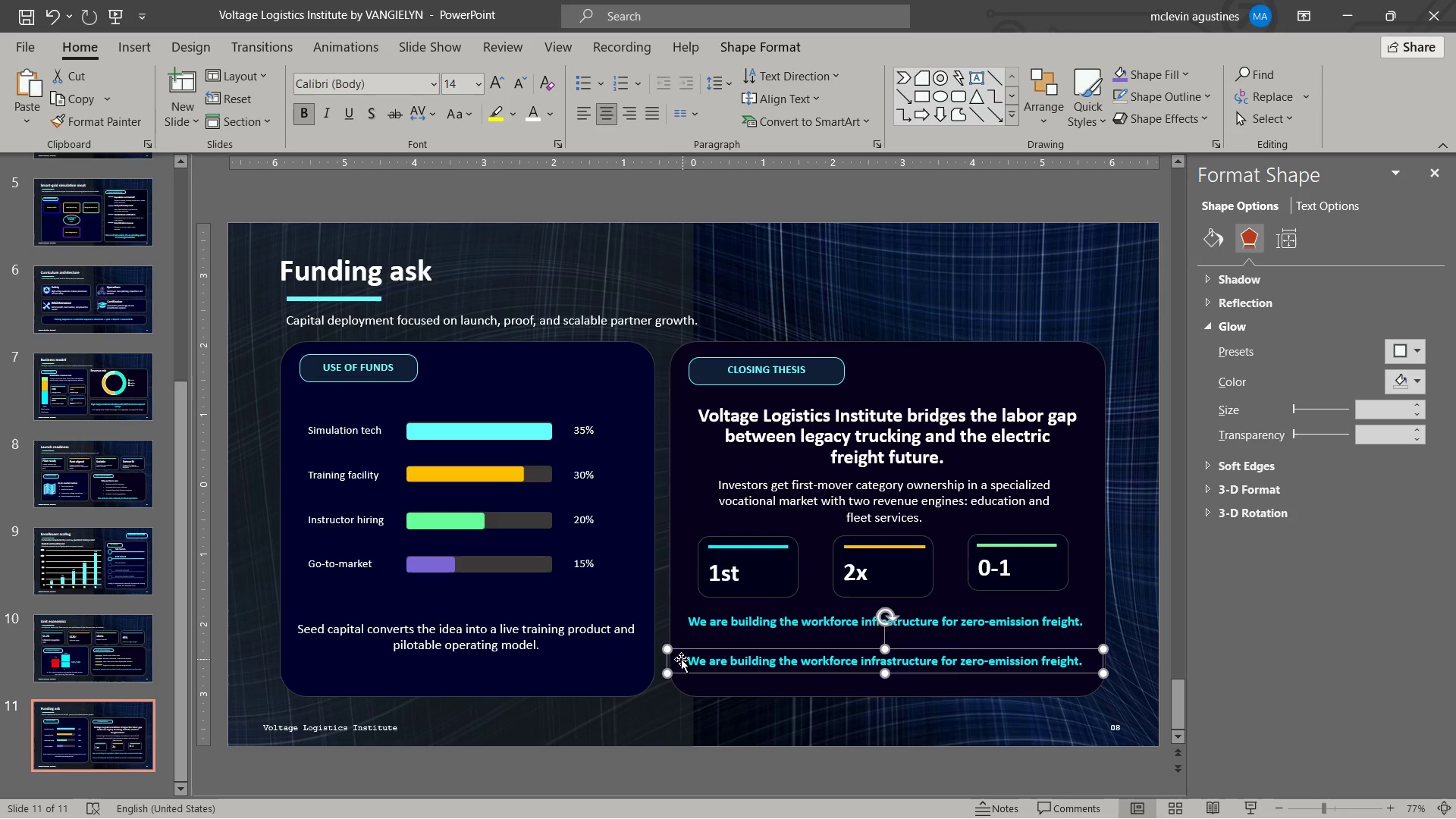 
left_click_drag(start_coordinate=[701, 661], to_coordinate=[1101, 667])
 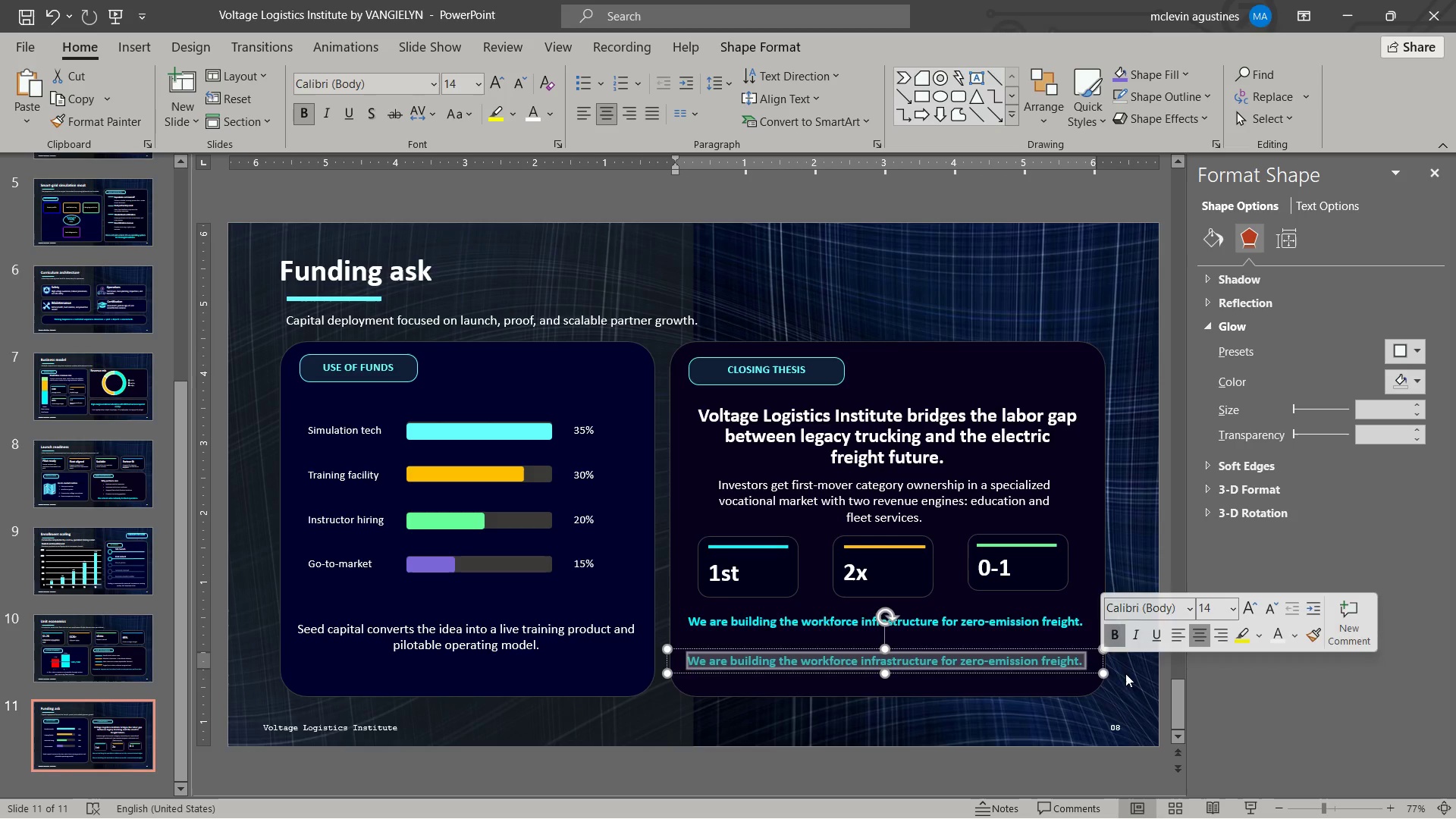 
type(fundni)
key(Backspace)
key(Backspace)
type(ing ask: $1.5M seed round.)
 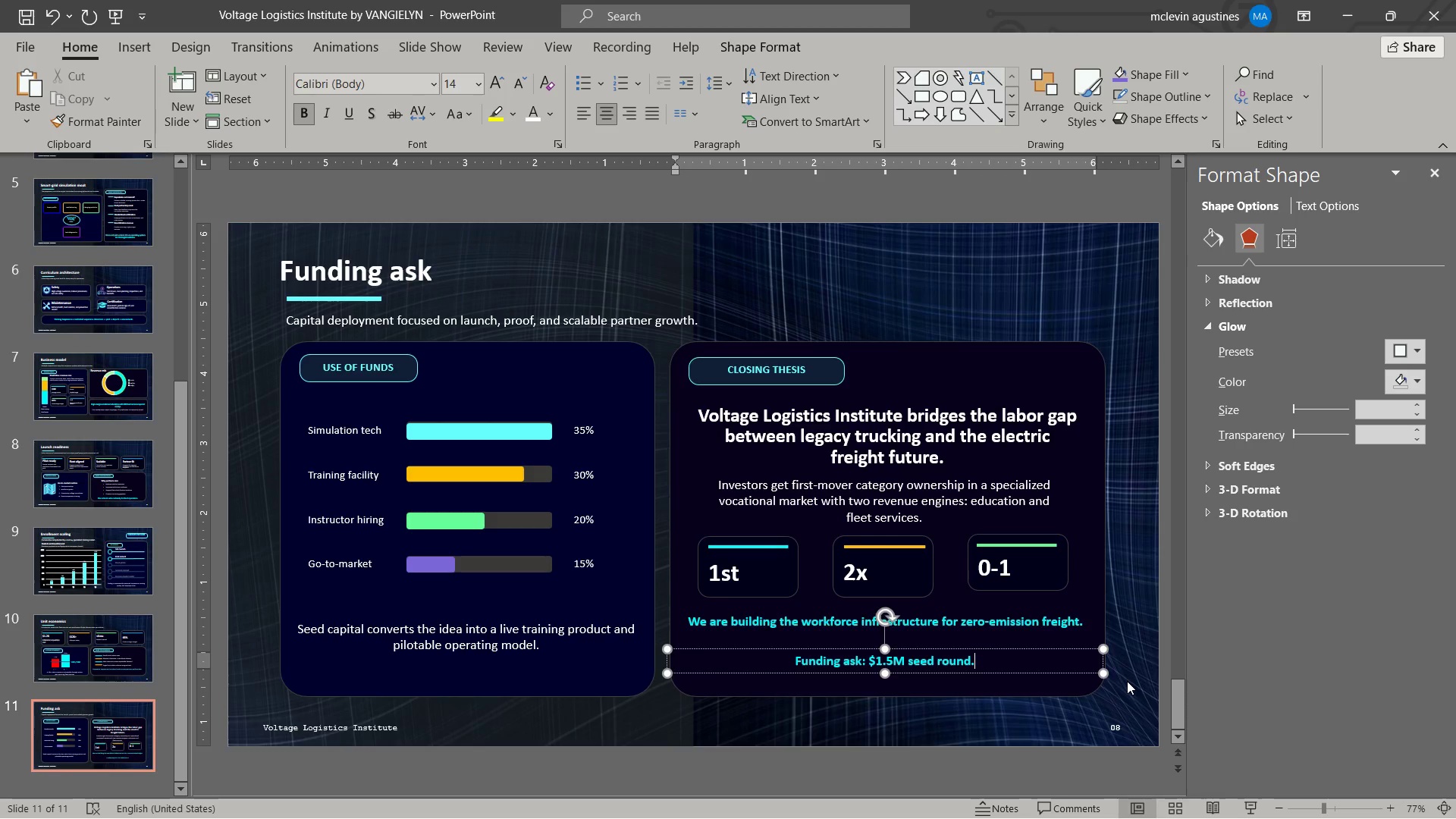 
left_click_drag(start_coordinate=[667, 675], to_coordinate=[872, 666])
 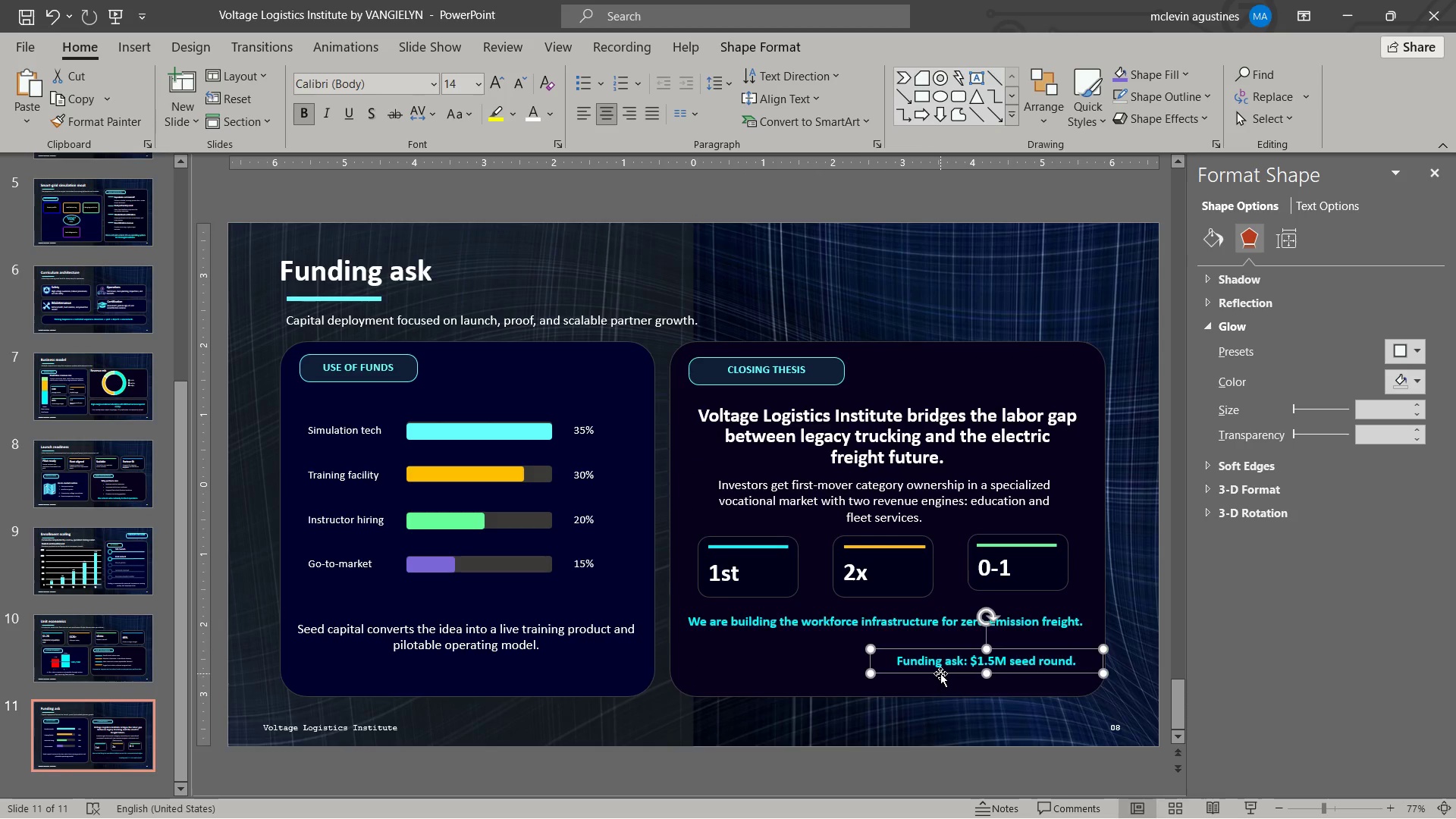 
left_click_drag(start_coordinate=[940, 673], to_coordinate=[836, 674])
 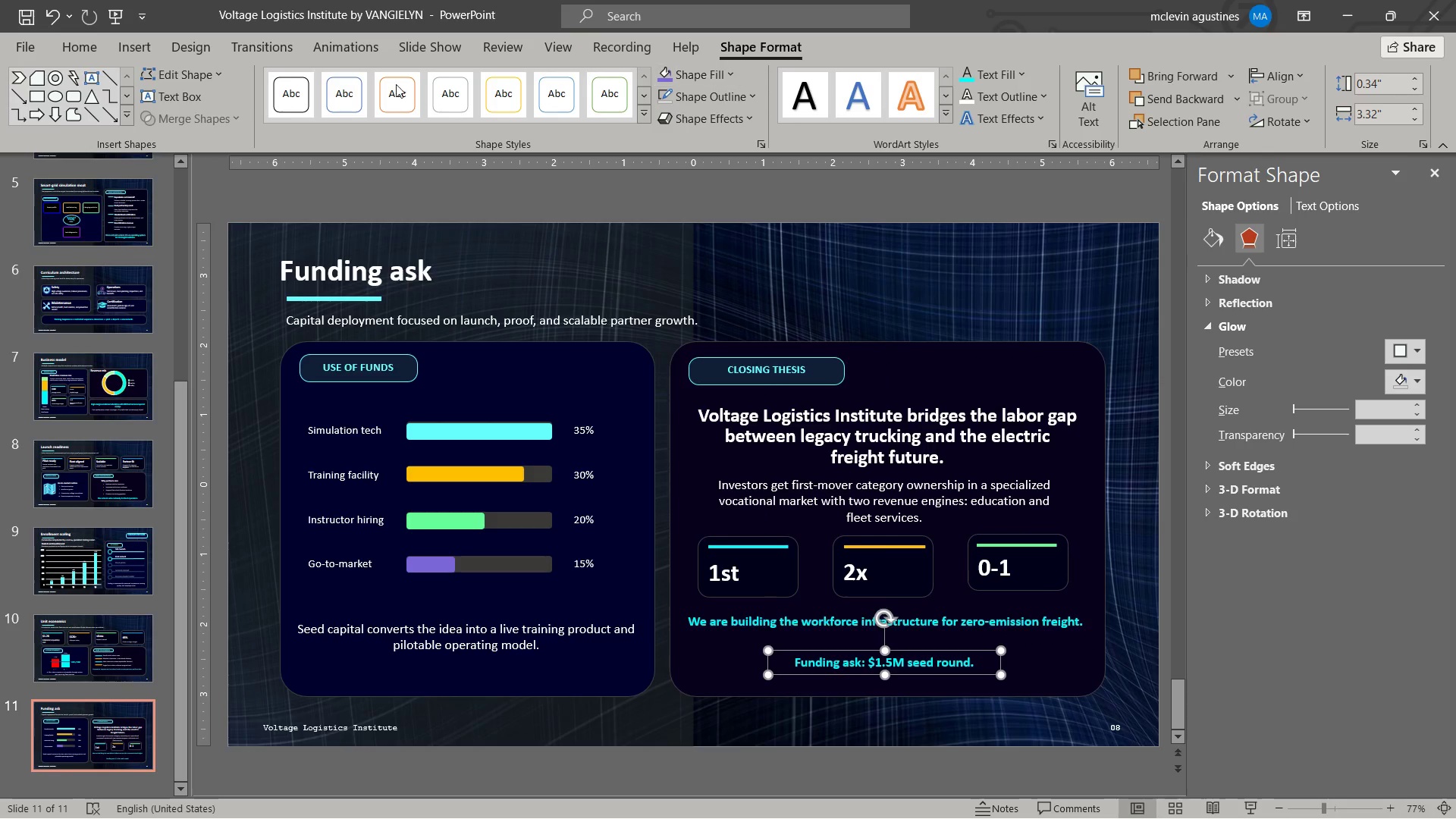 
left_click([198, 74])
 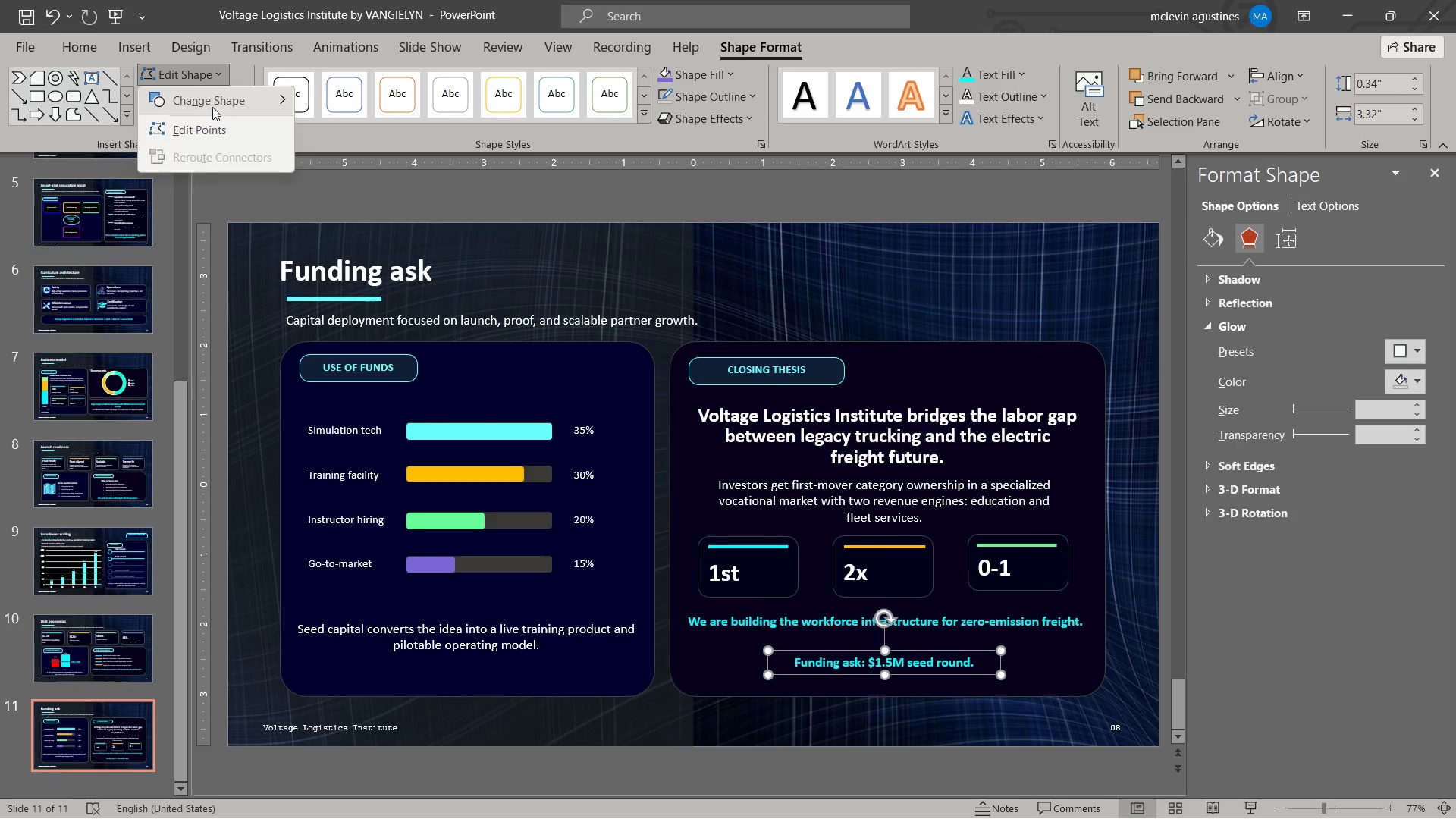 
left_click([215, 105])
 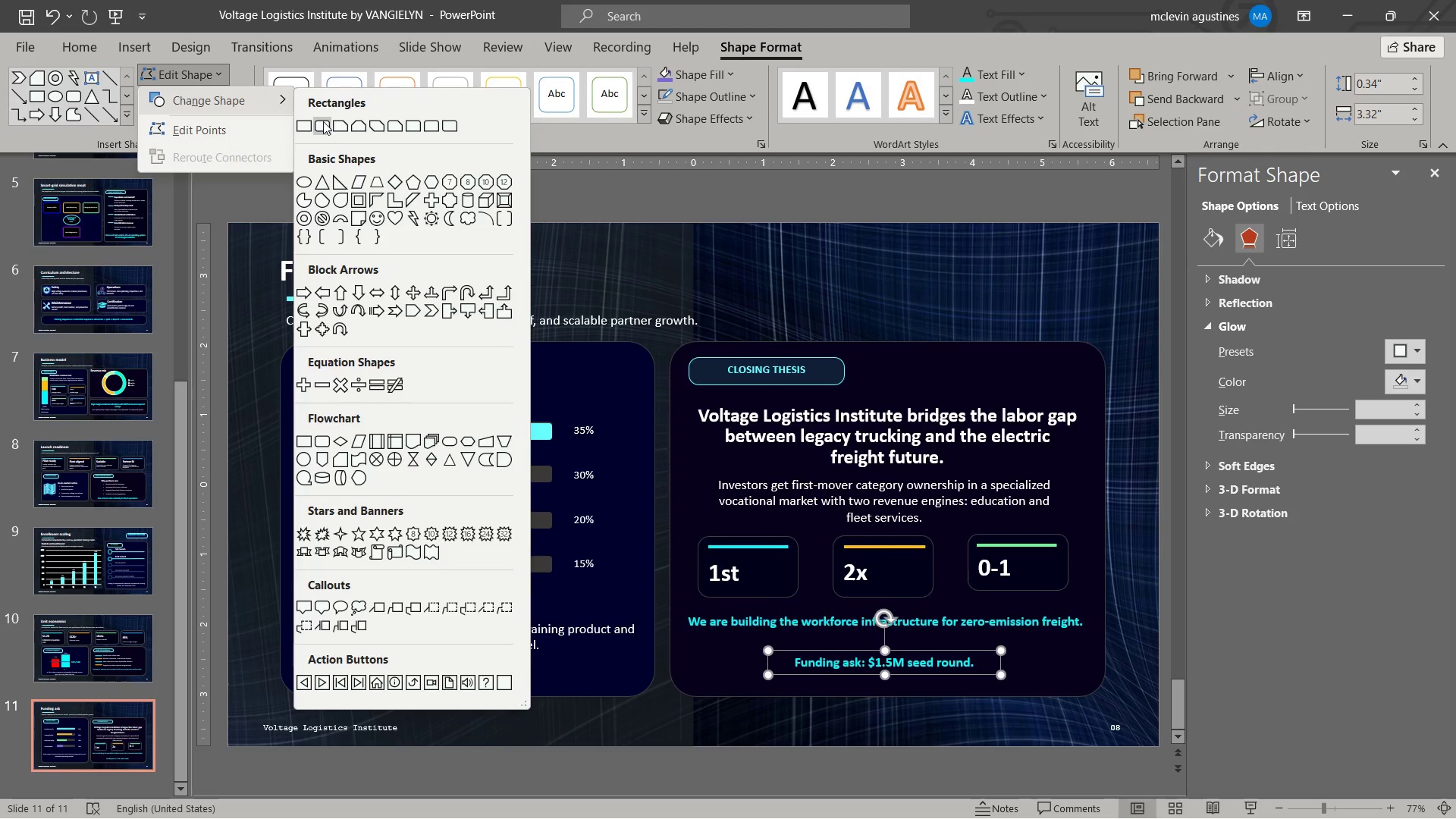 
left_click([323, 121])
 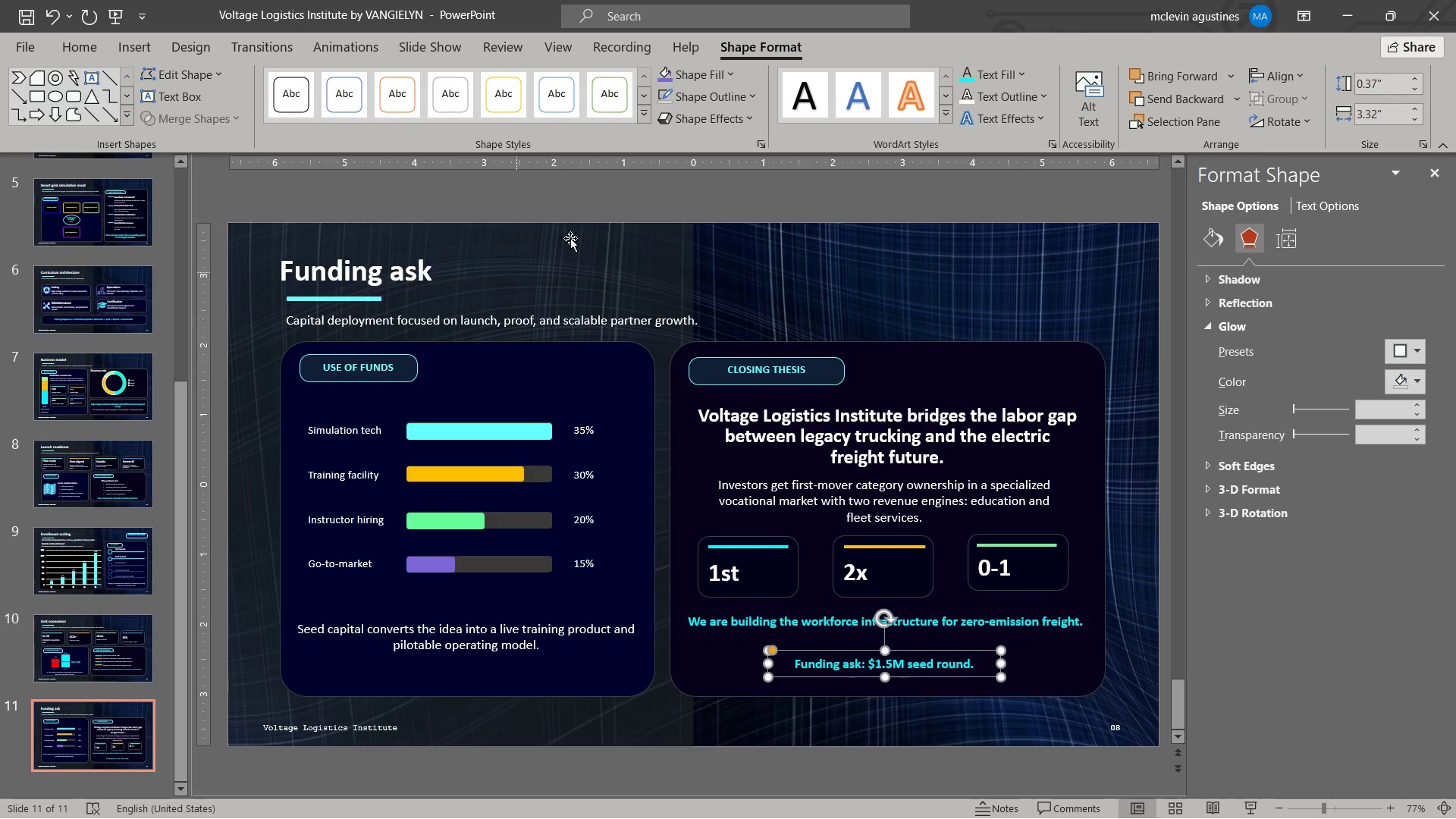 
left_click([736, 101])
 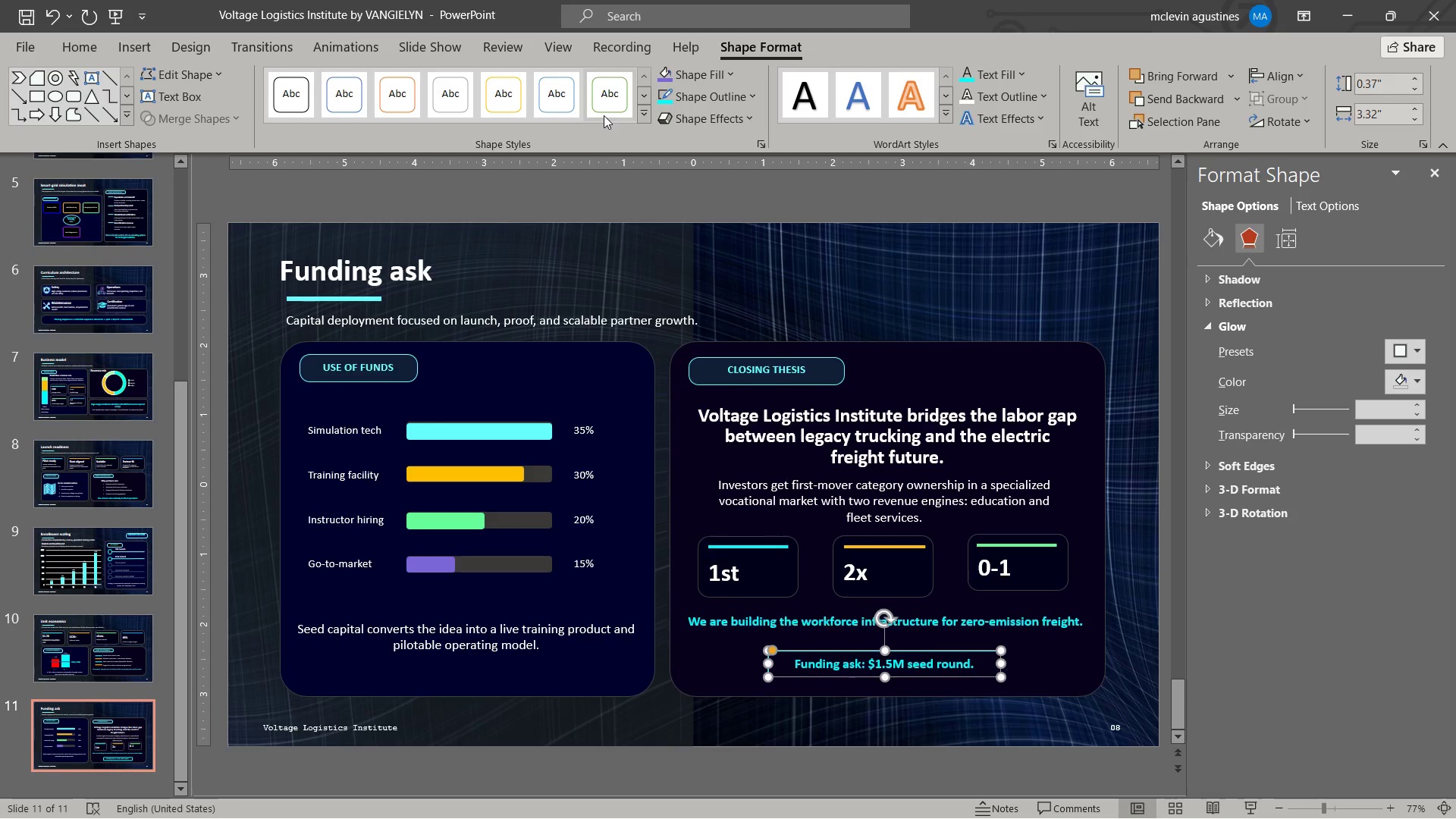 
wait(5.99)
 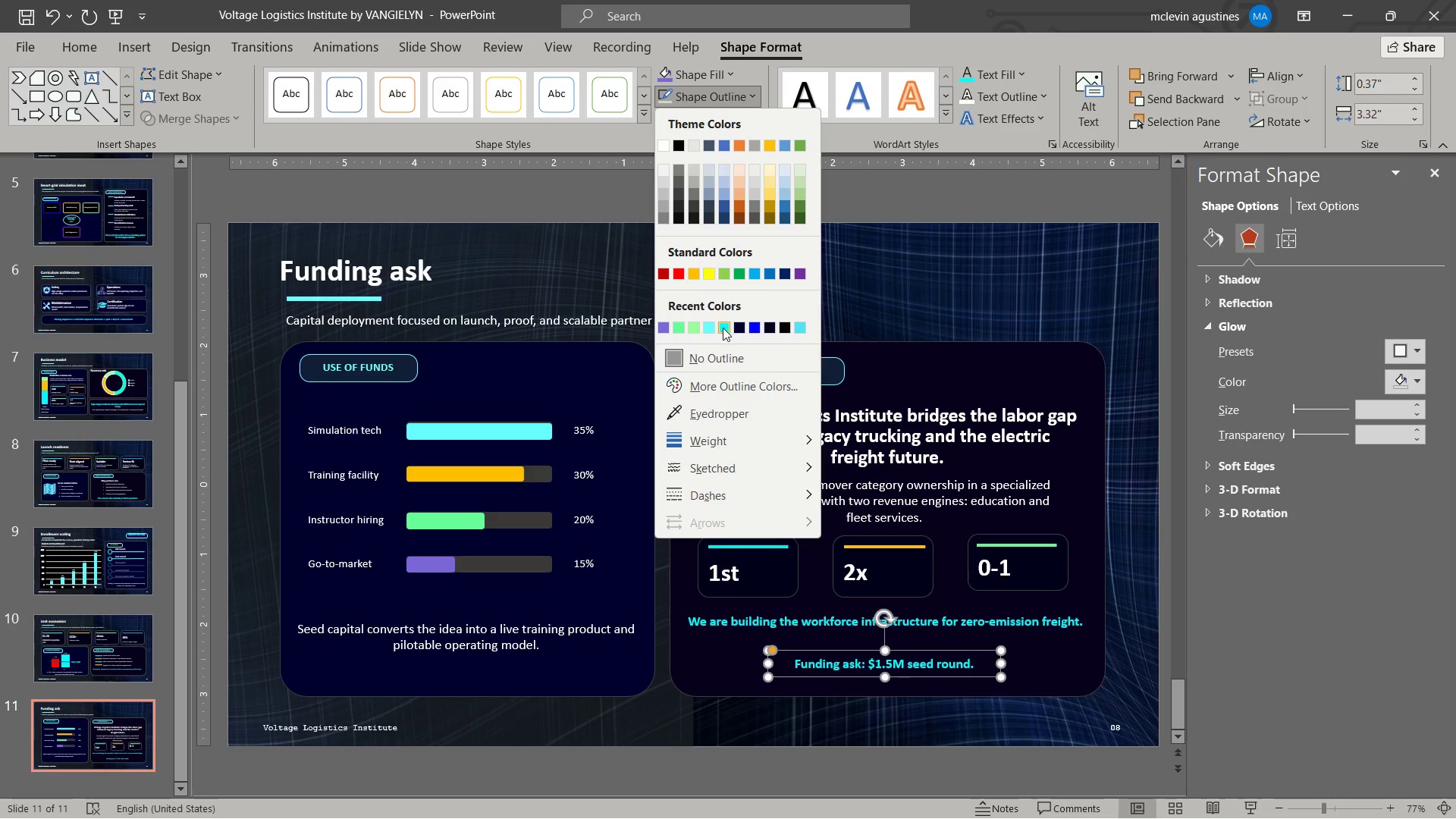 
left_click([730, 80])
 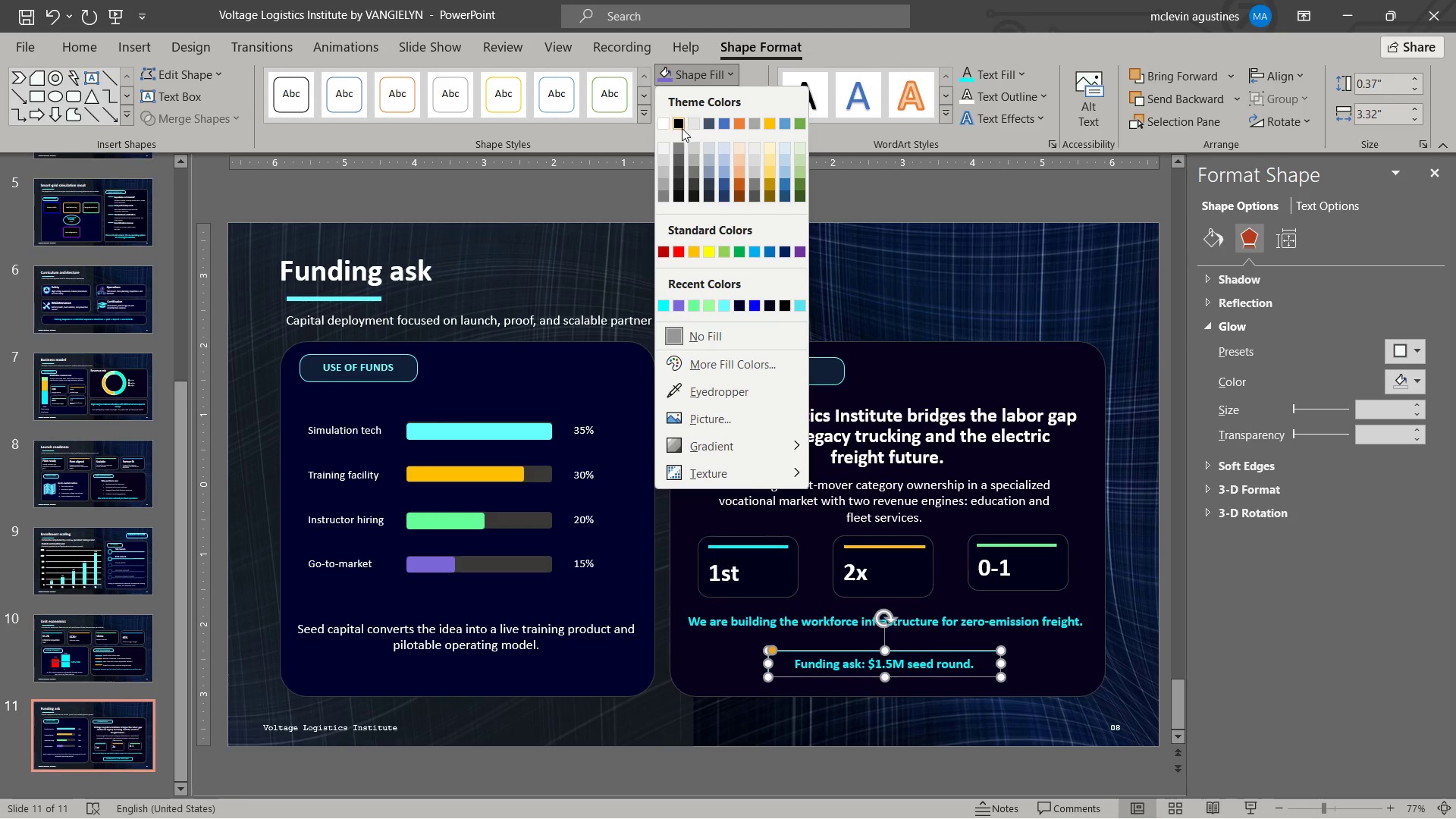 
left_click([678, 127])
 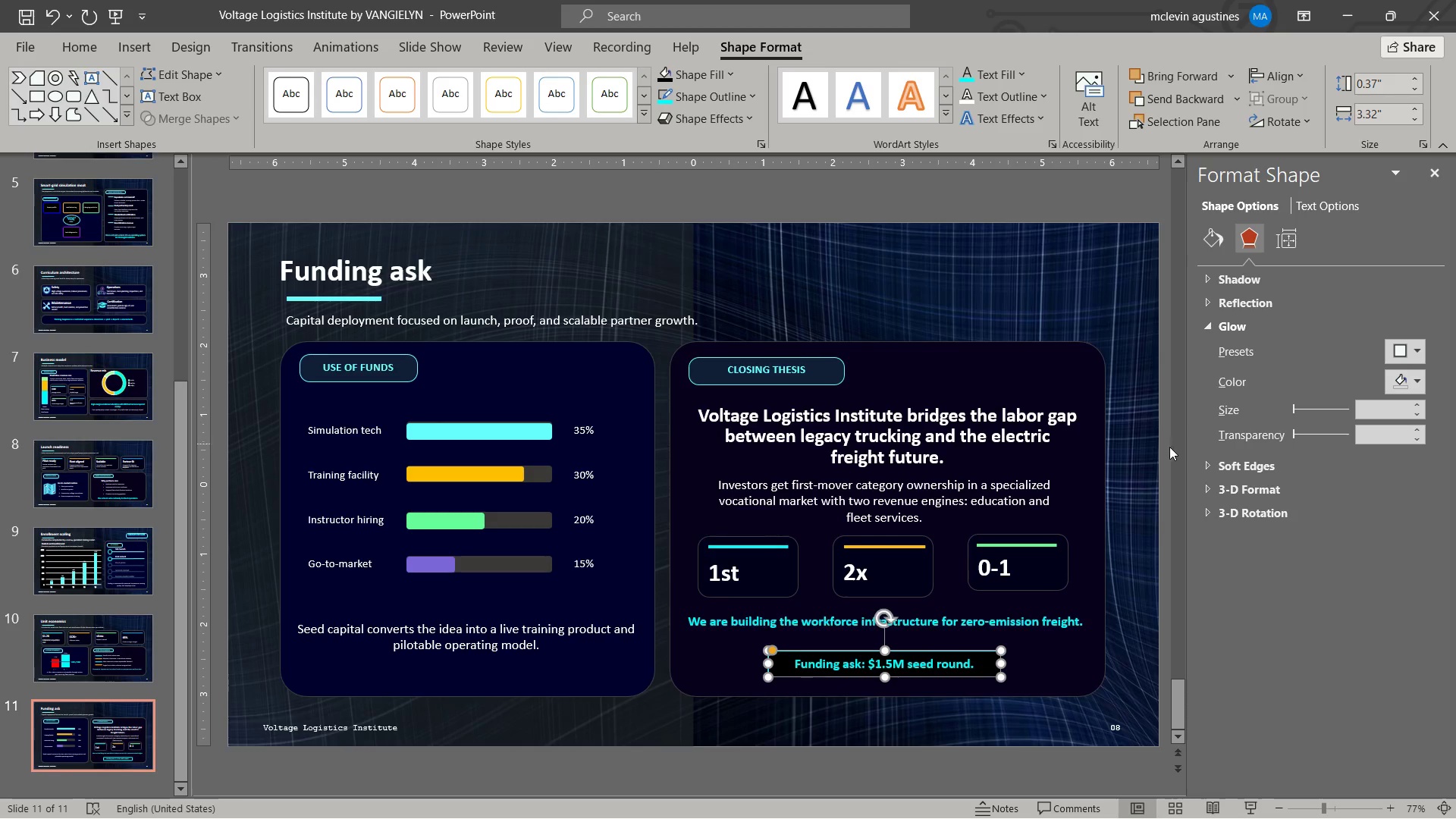 
left_click([1141, 453])
 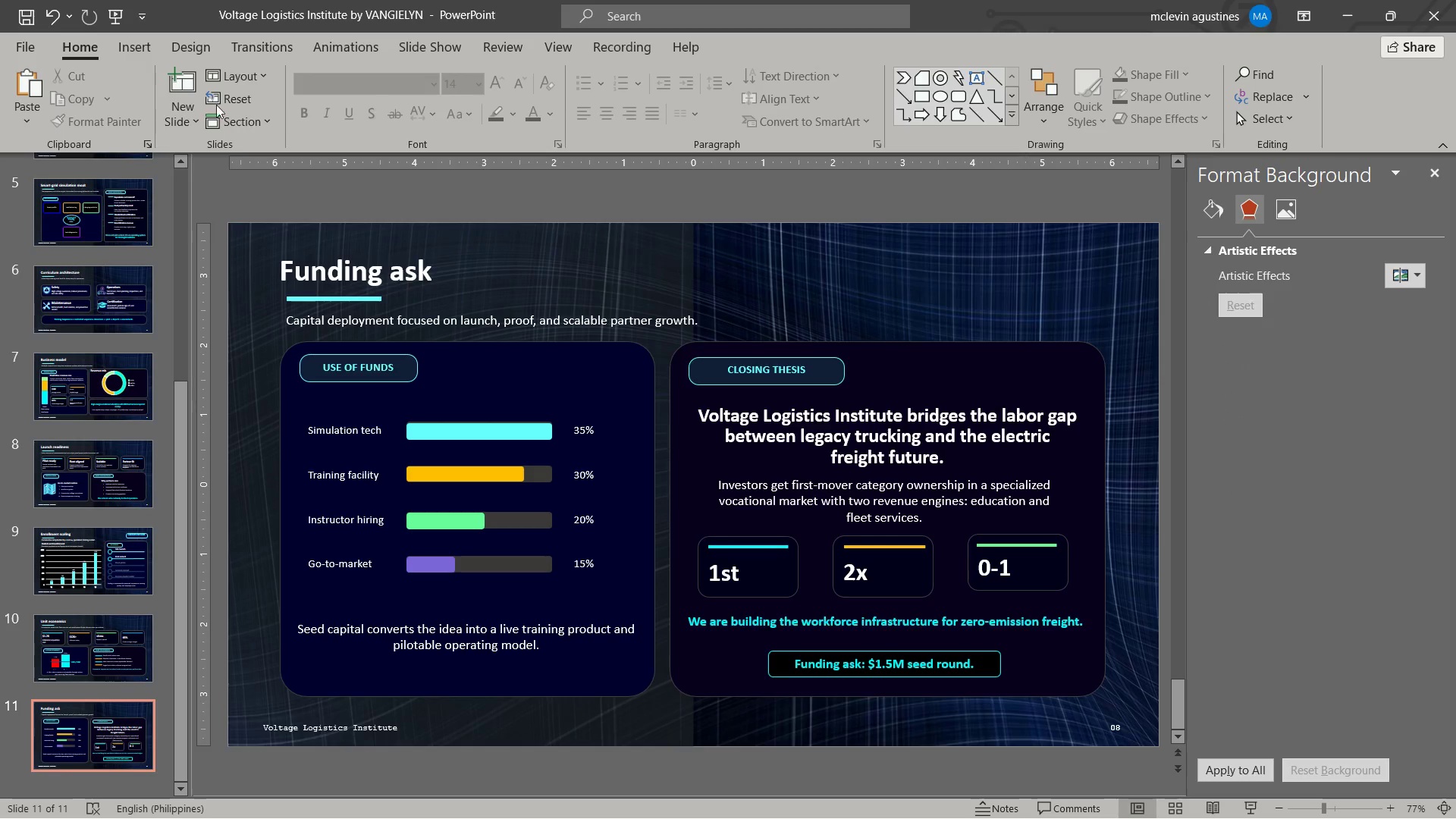 
left_click([22, 21])
 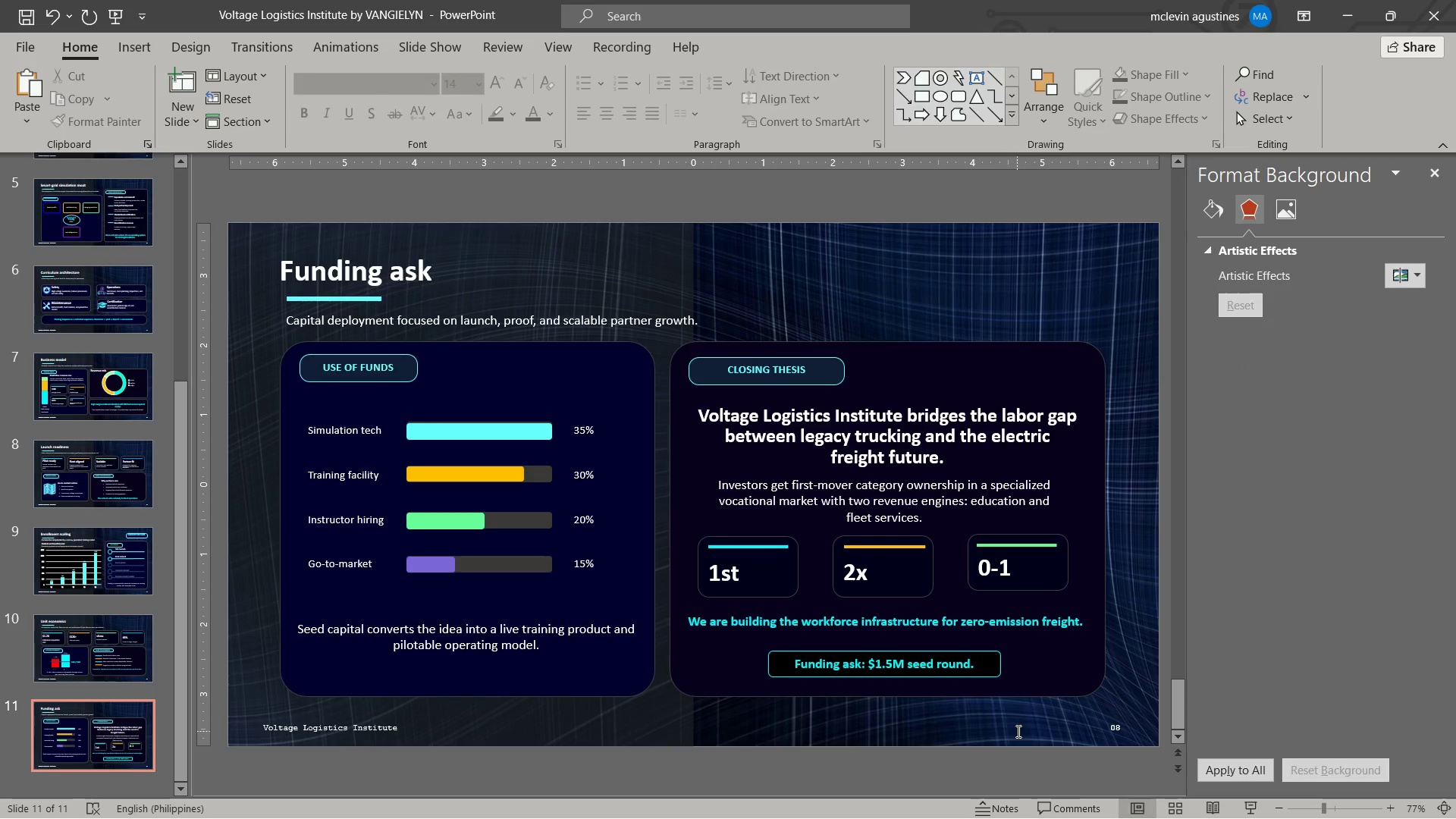 
wait(6.03)
 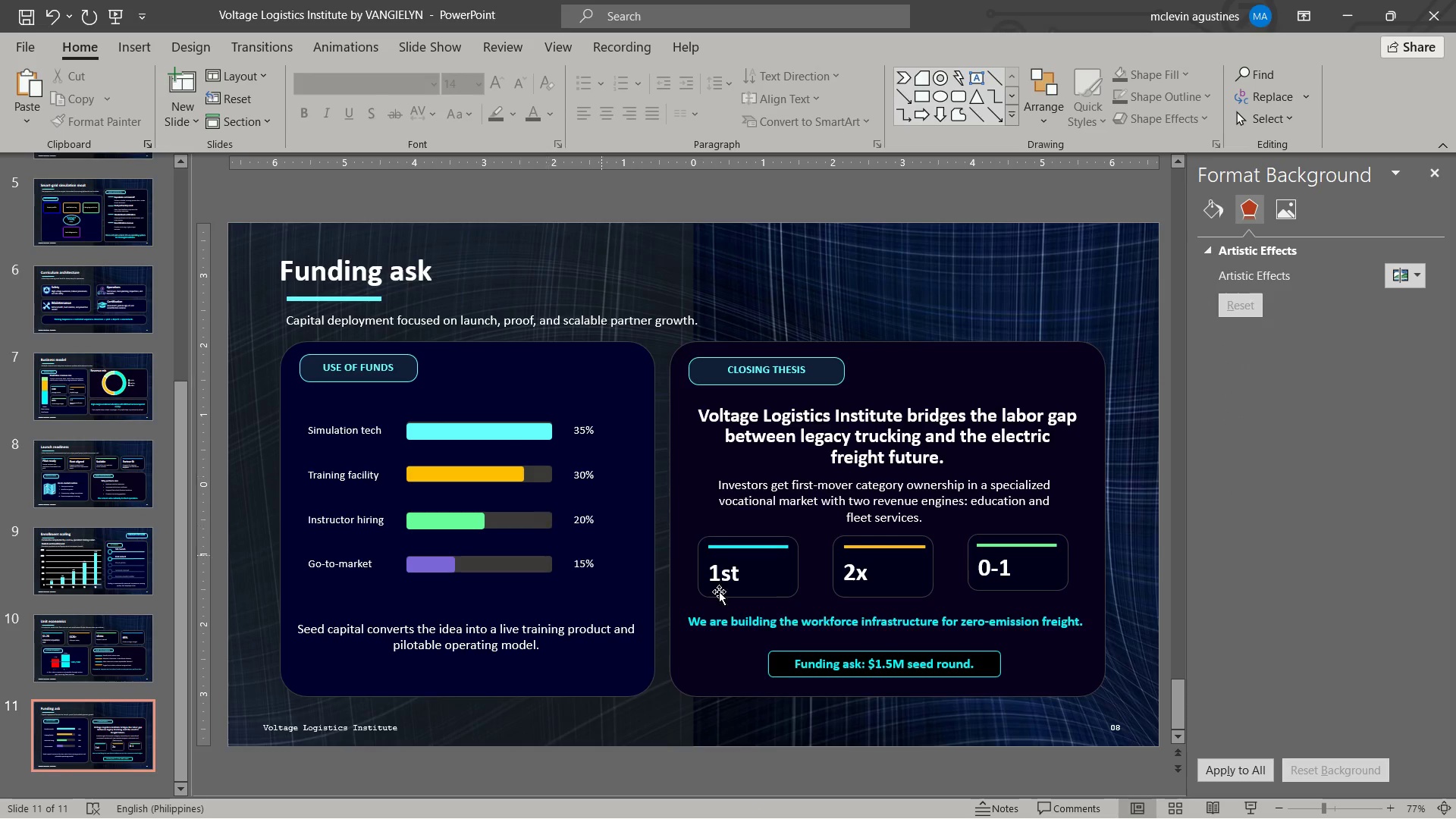 
left_click([1119, 725])
 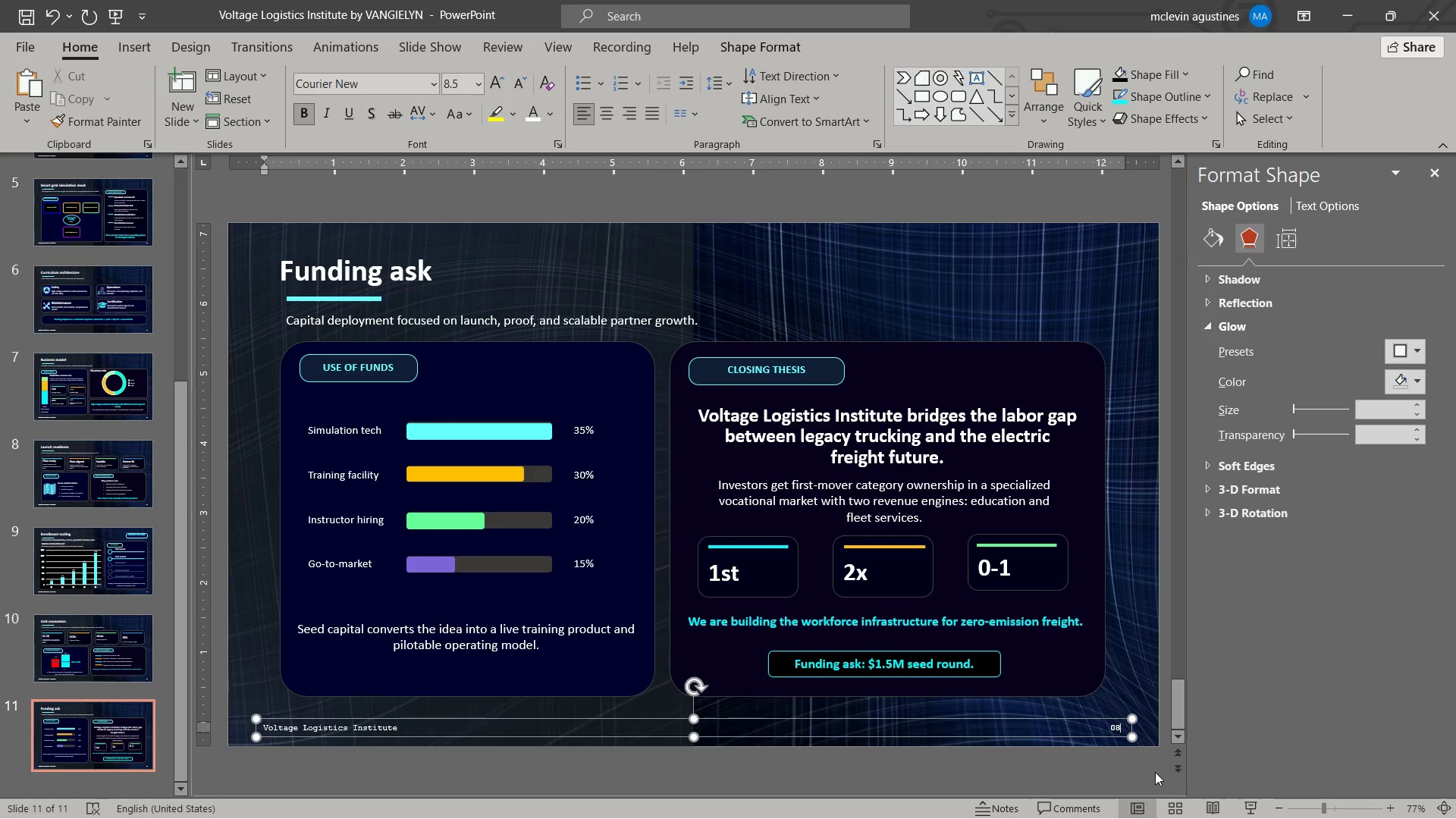 
key(Shift+ArrowLeft)
 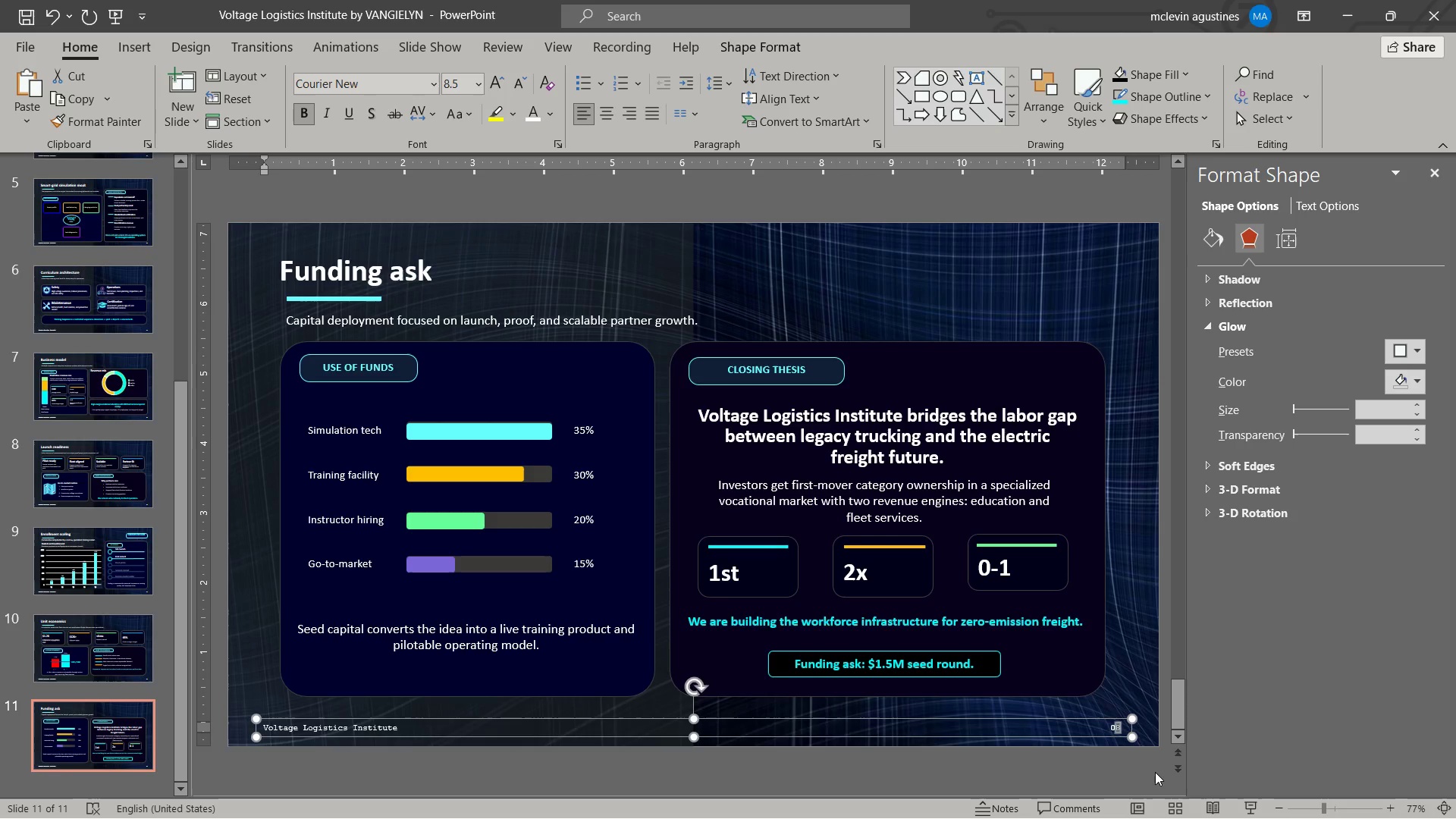 
key(Shift+ArrowLeft)
 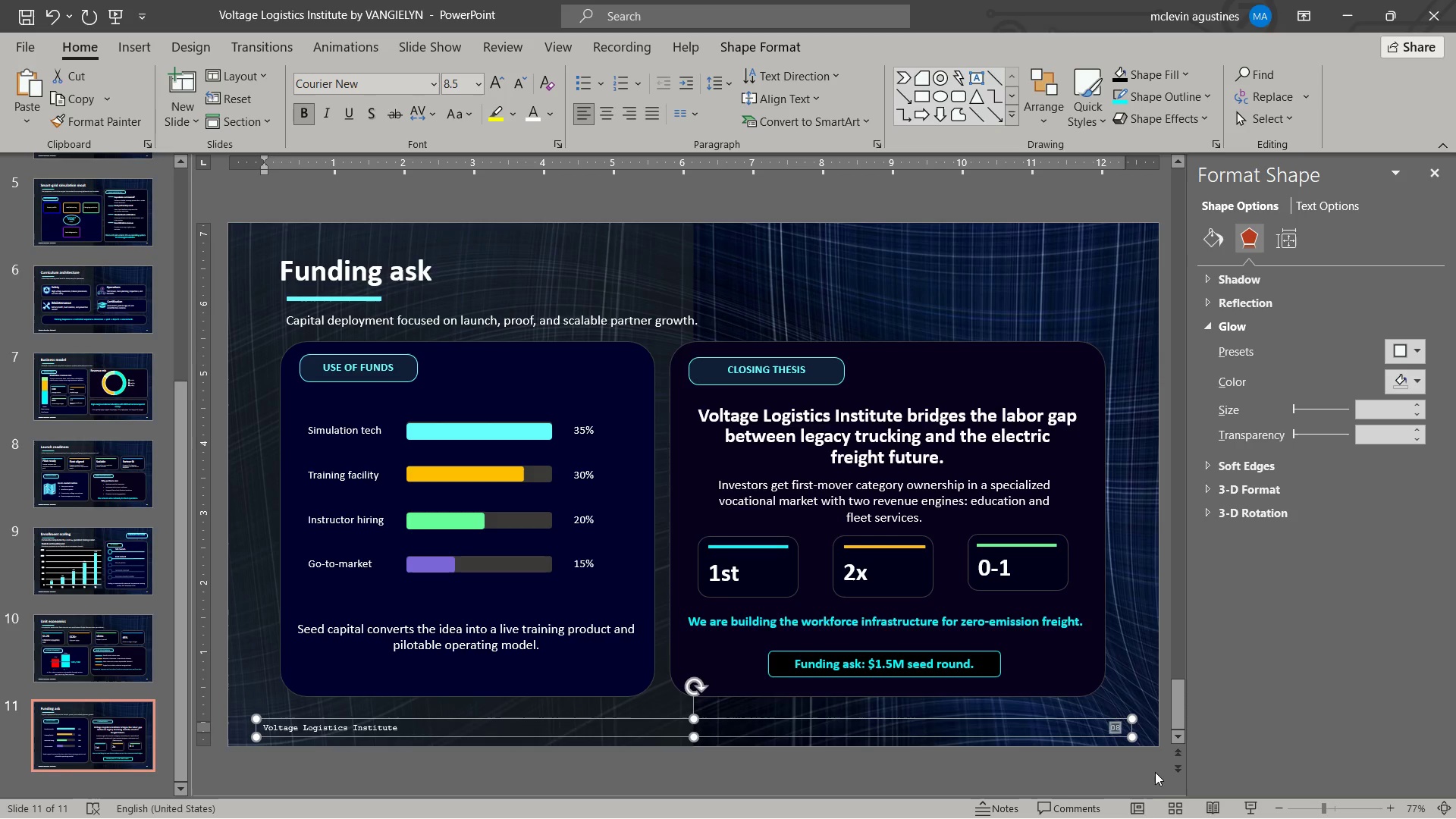 
key(Numpad1)
 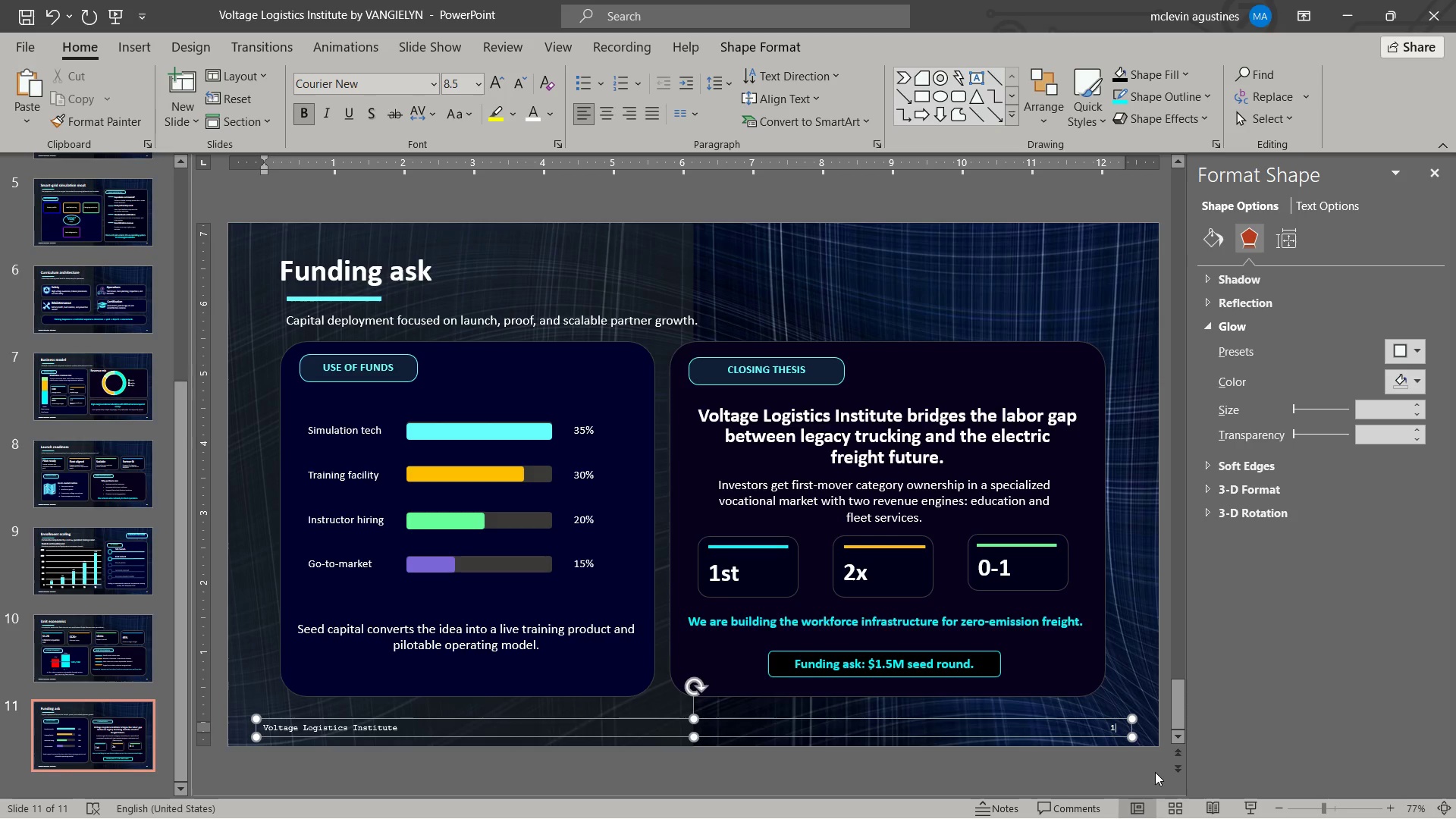 
key(Numpad1)
 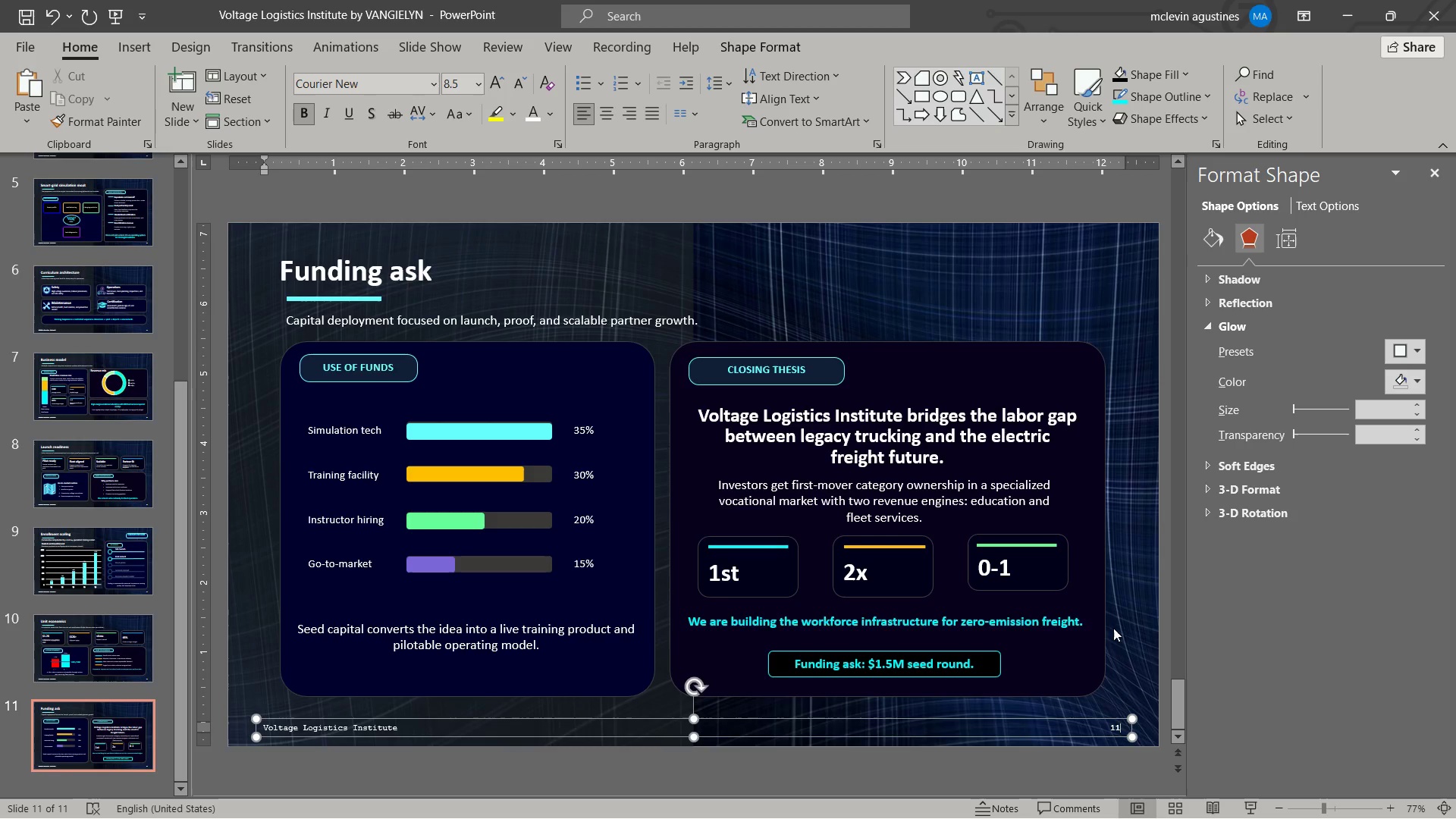 
left_click([1115, 628])
 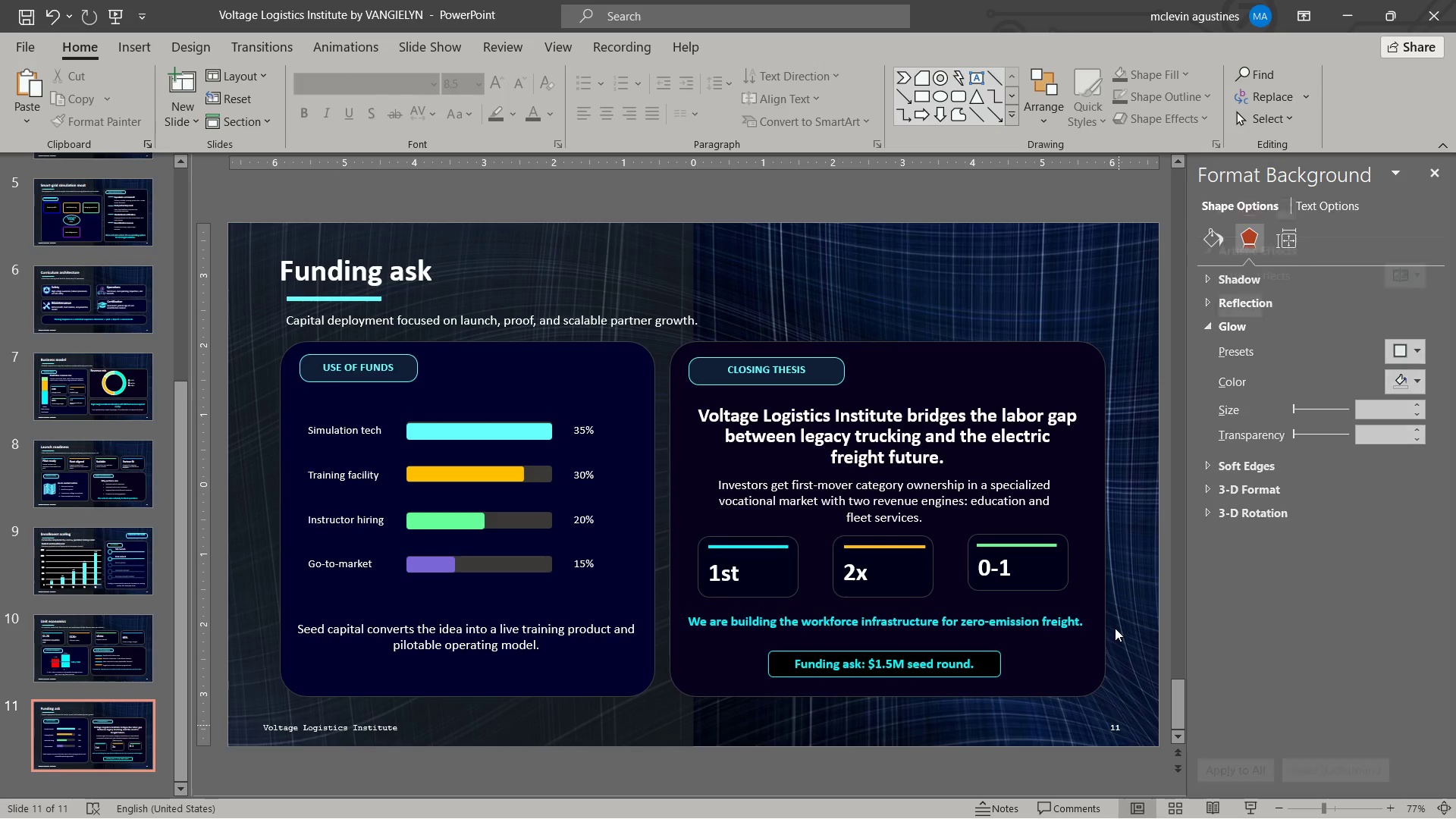 
key(Control+S)
 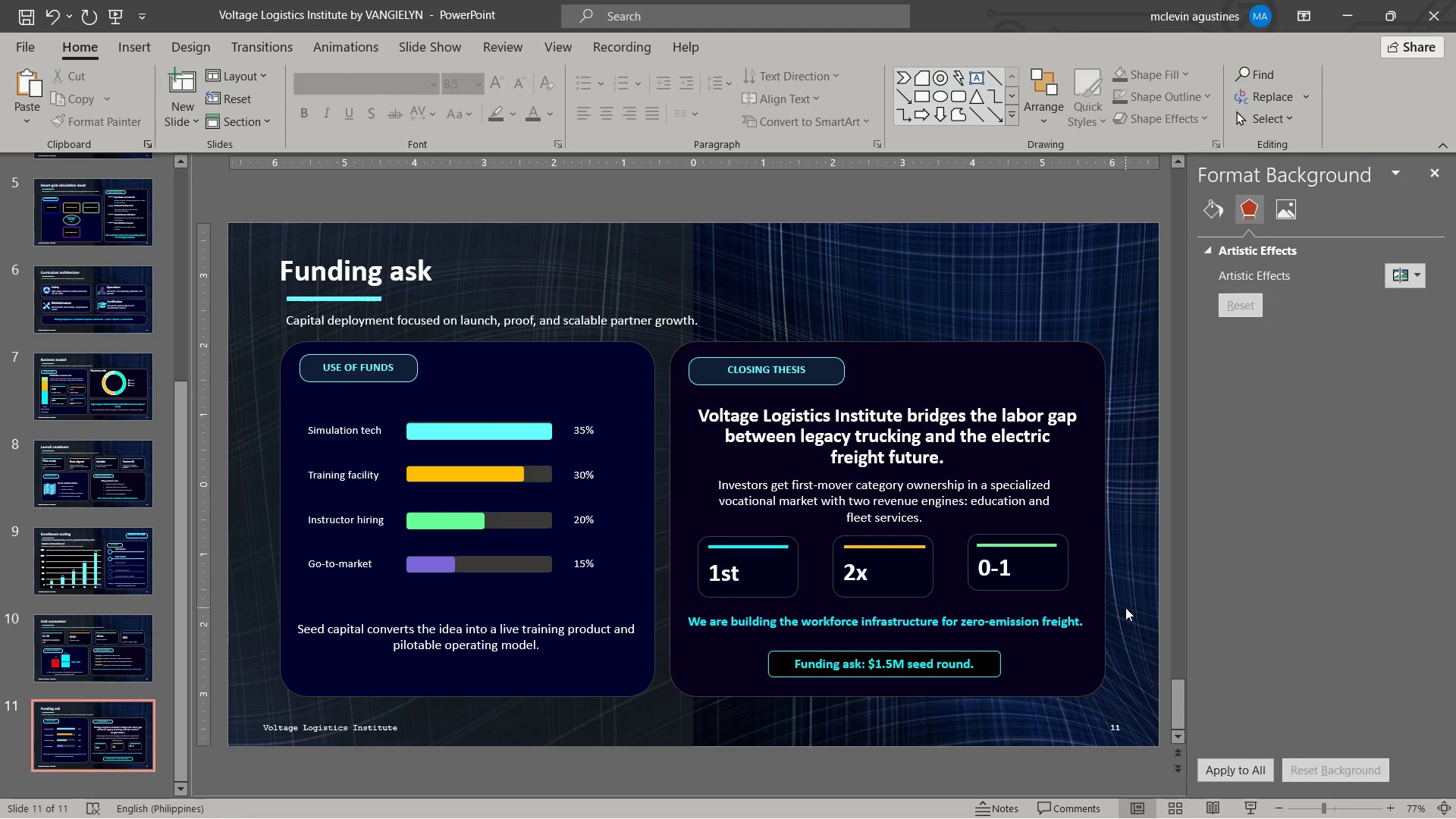 
scroll: coordinate [1126, 607], scroll_direction: down, amount: 1.0
 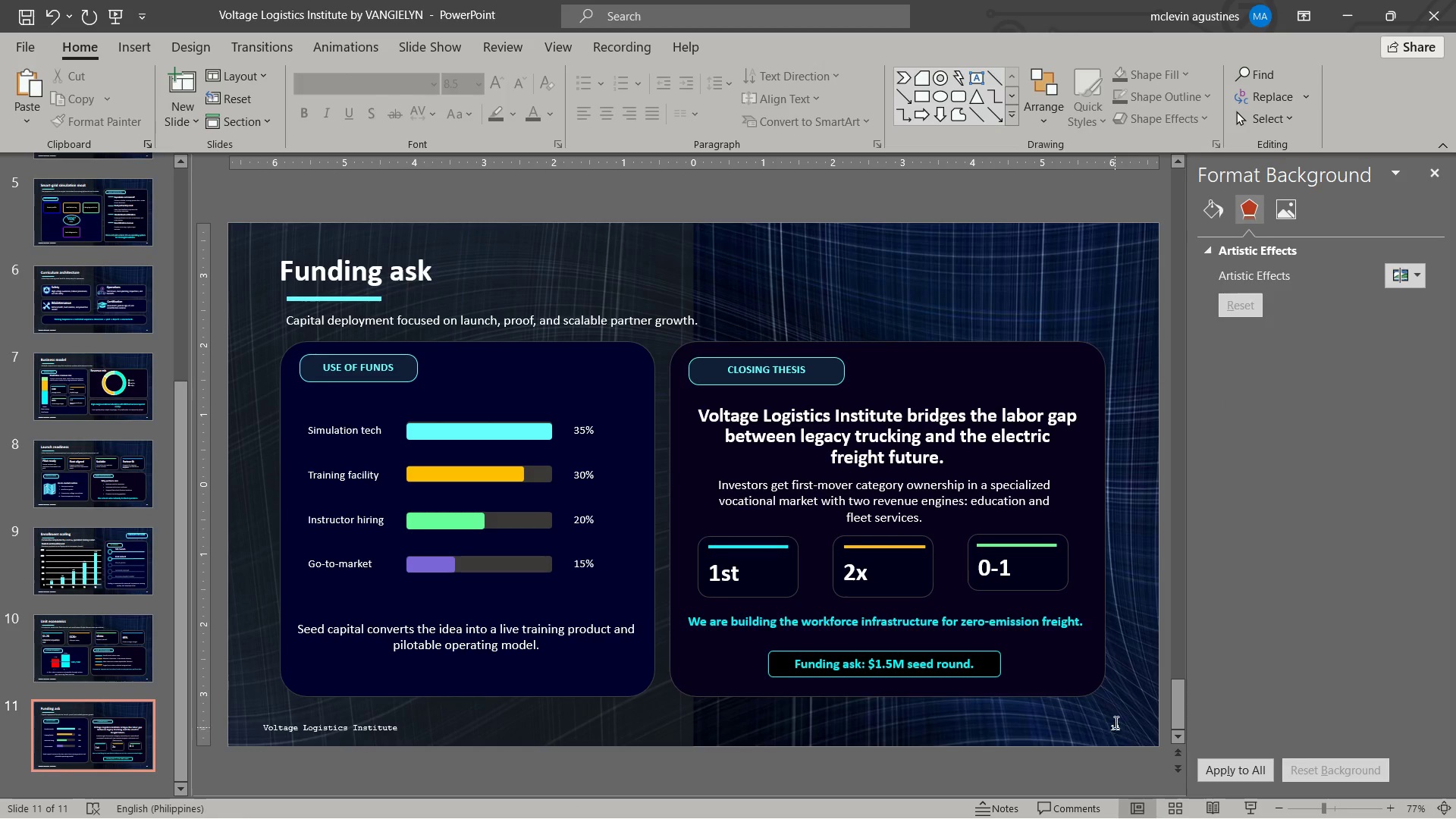 
scroll: coordinate [1112, 711], scroll_direction: up, amount: 1.0
 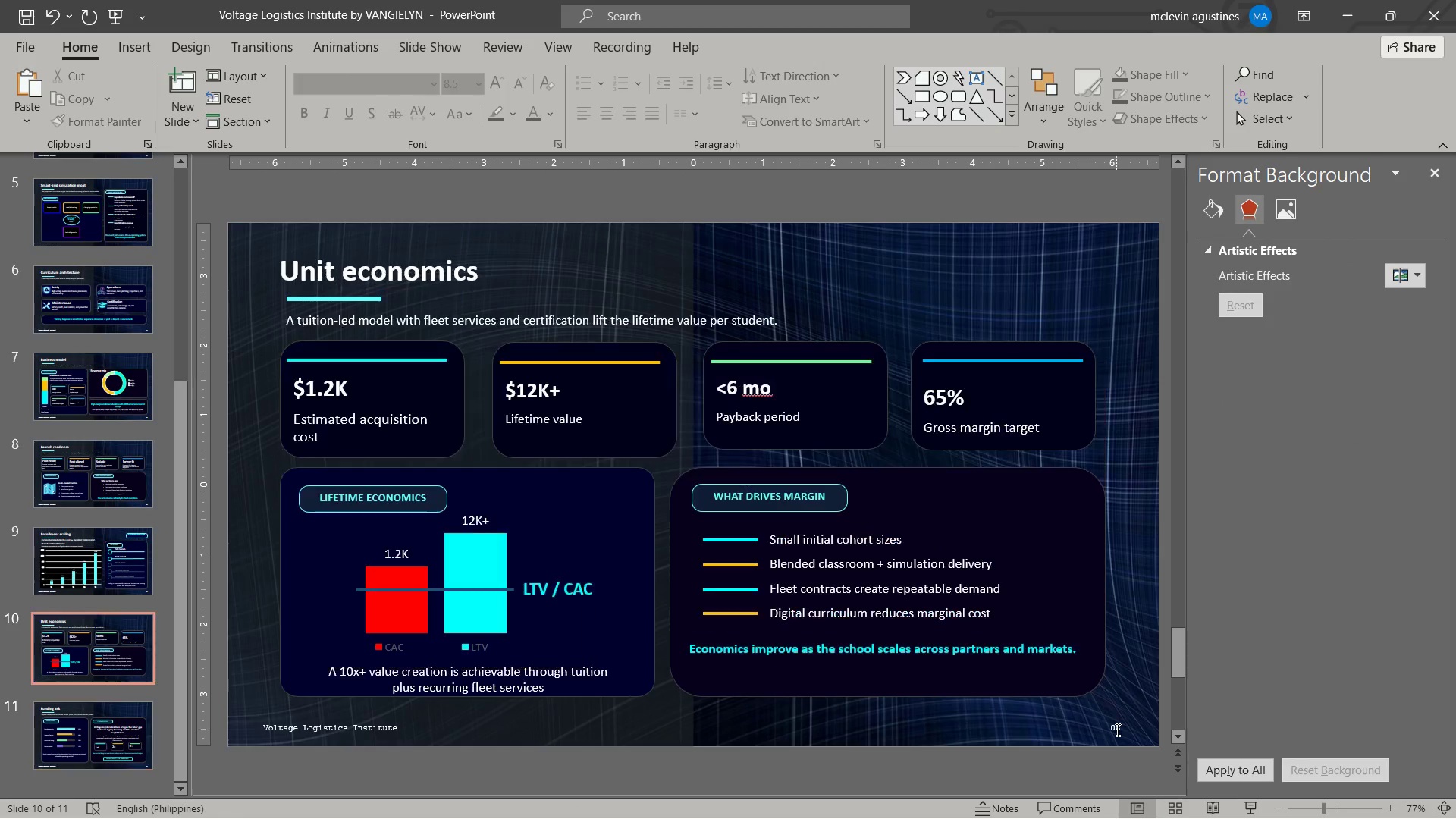 
left_click([1116, 730])
 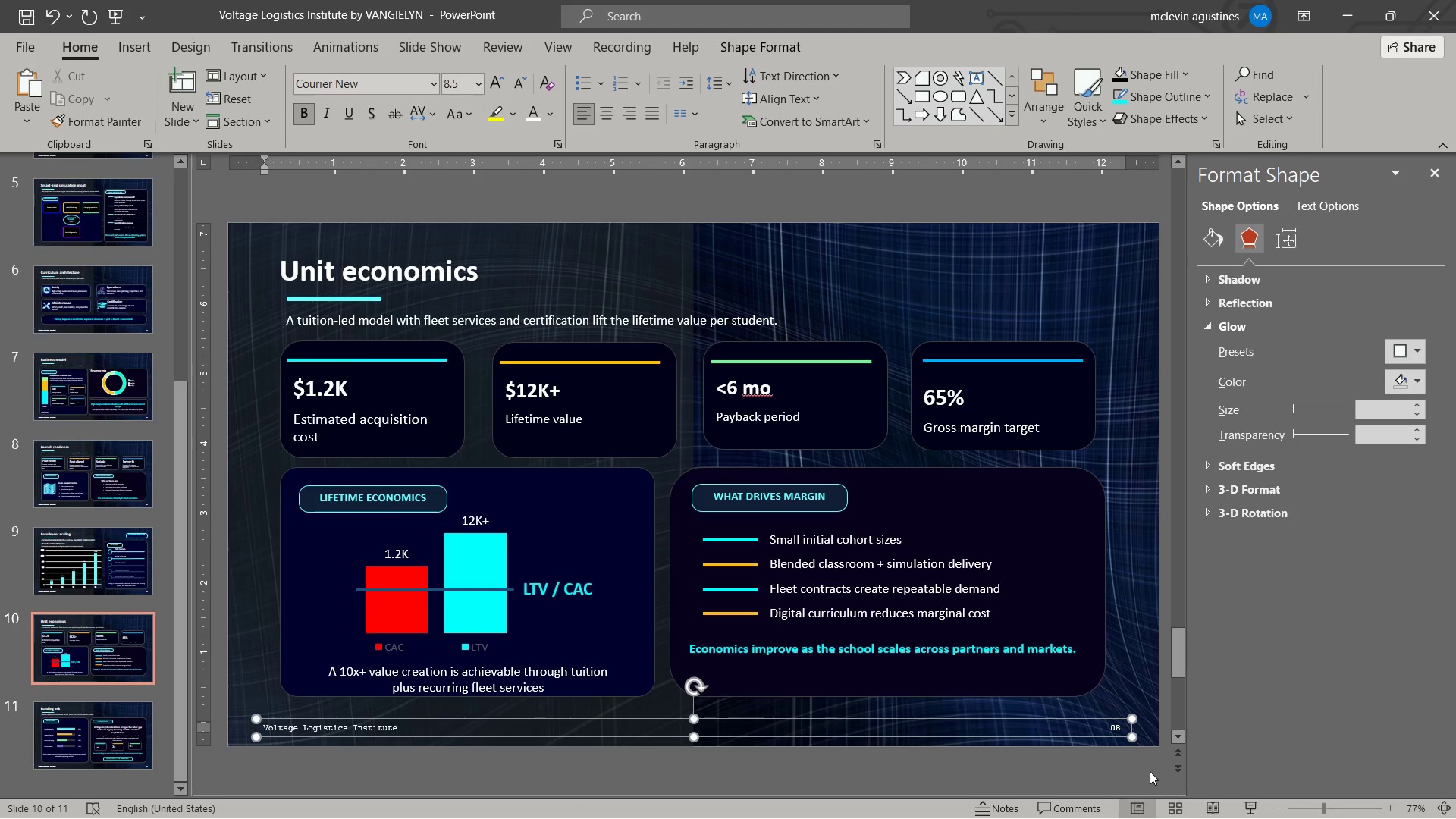 
key(ArrowLeft)
 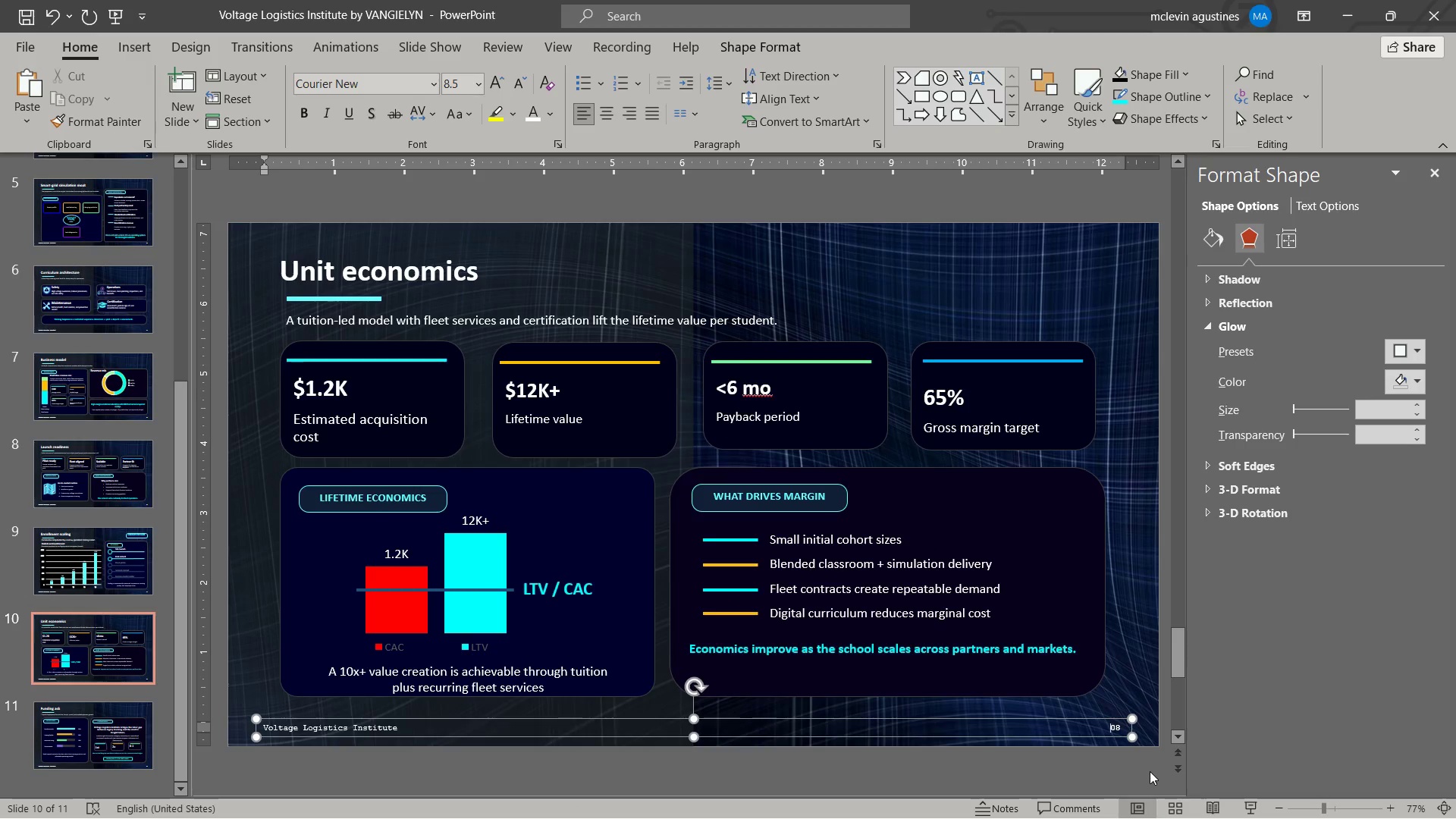 
key(Shift+ArrowRight)
 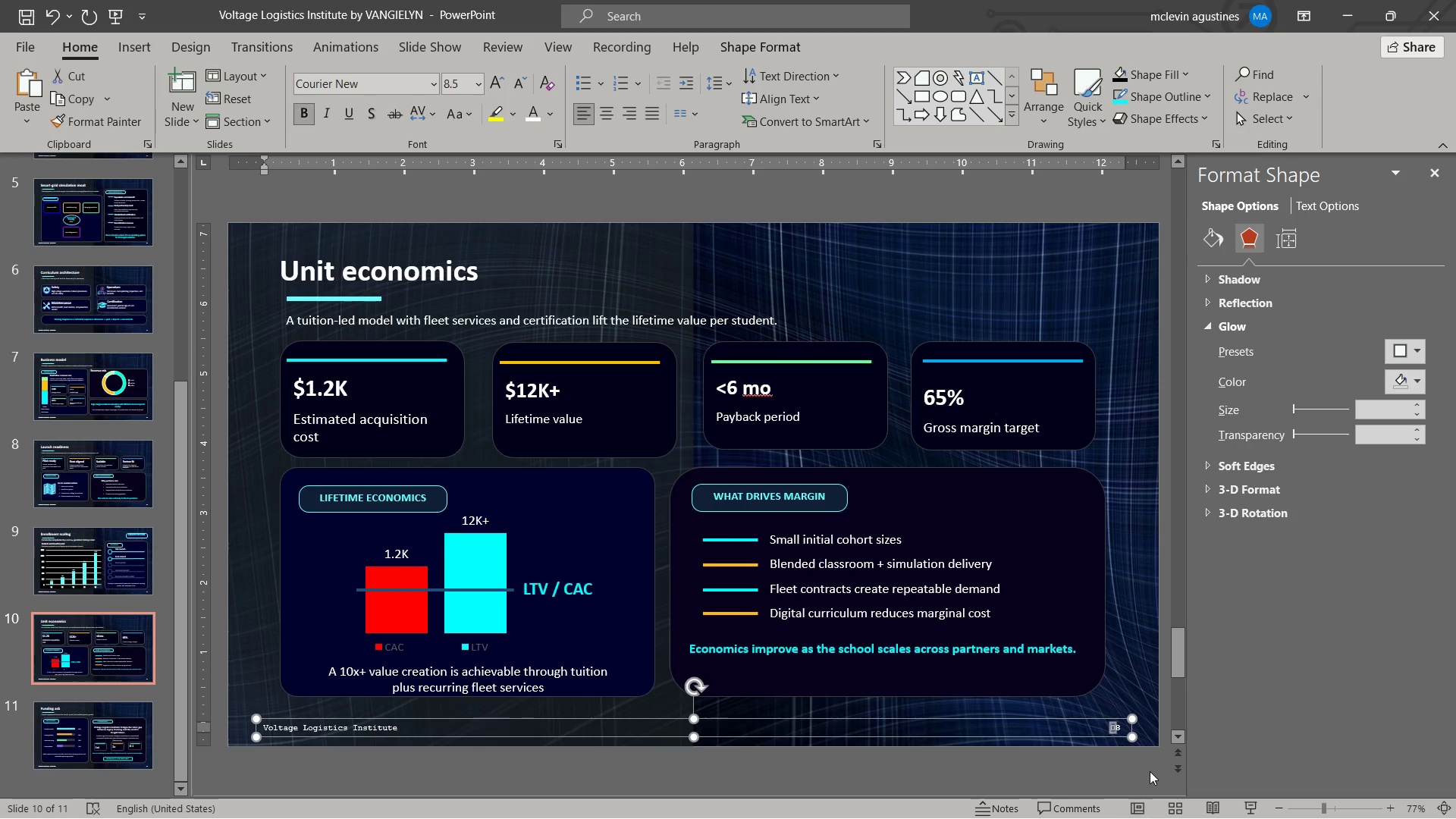 
key(Shift+ArrowRight)
 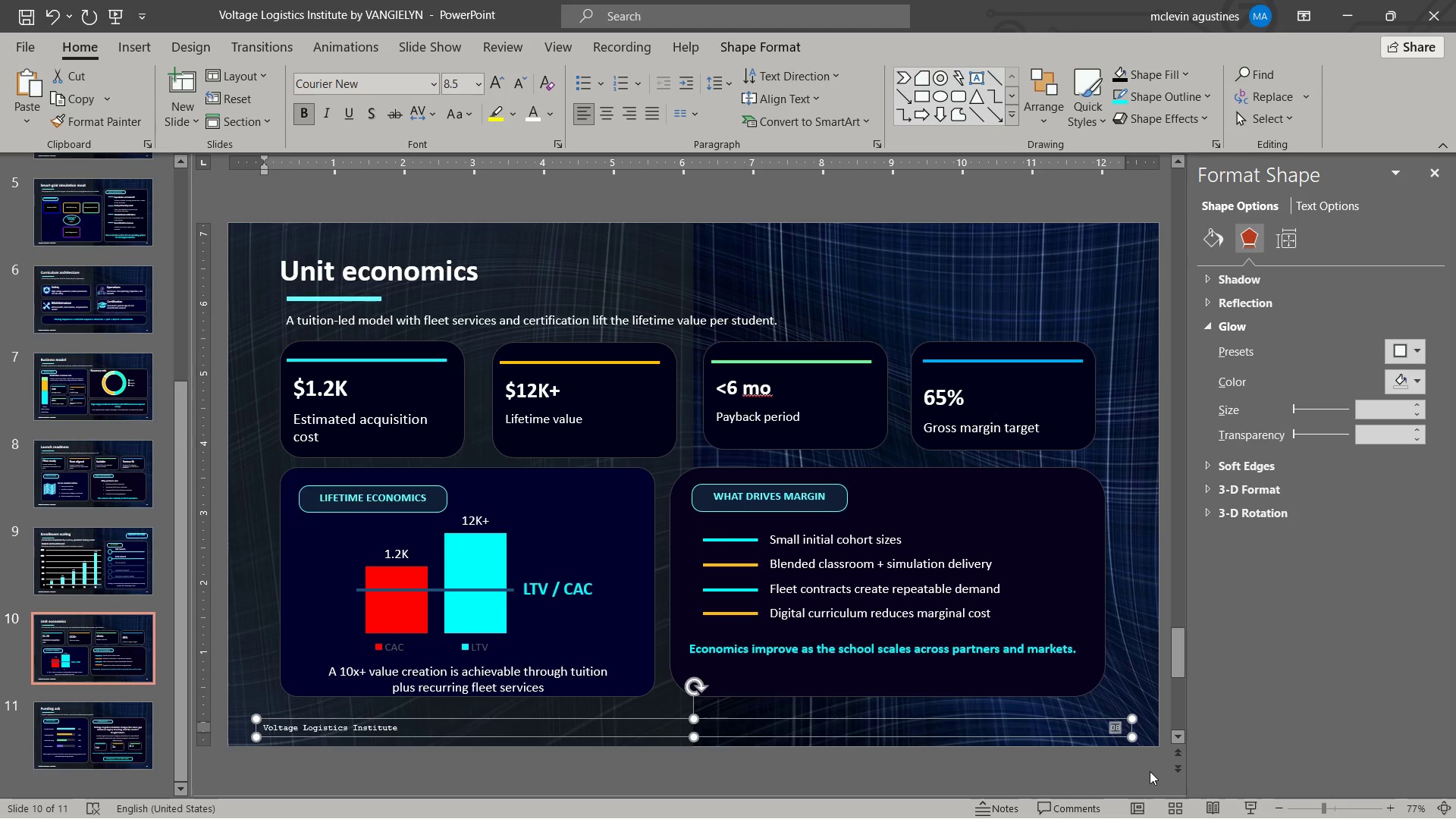 
key(Numpad1)
 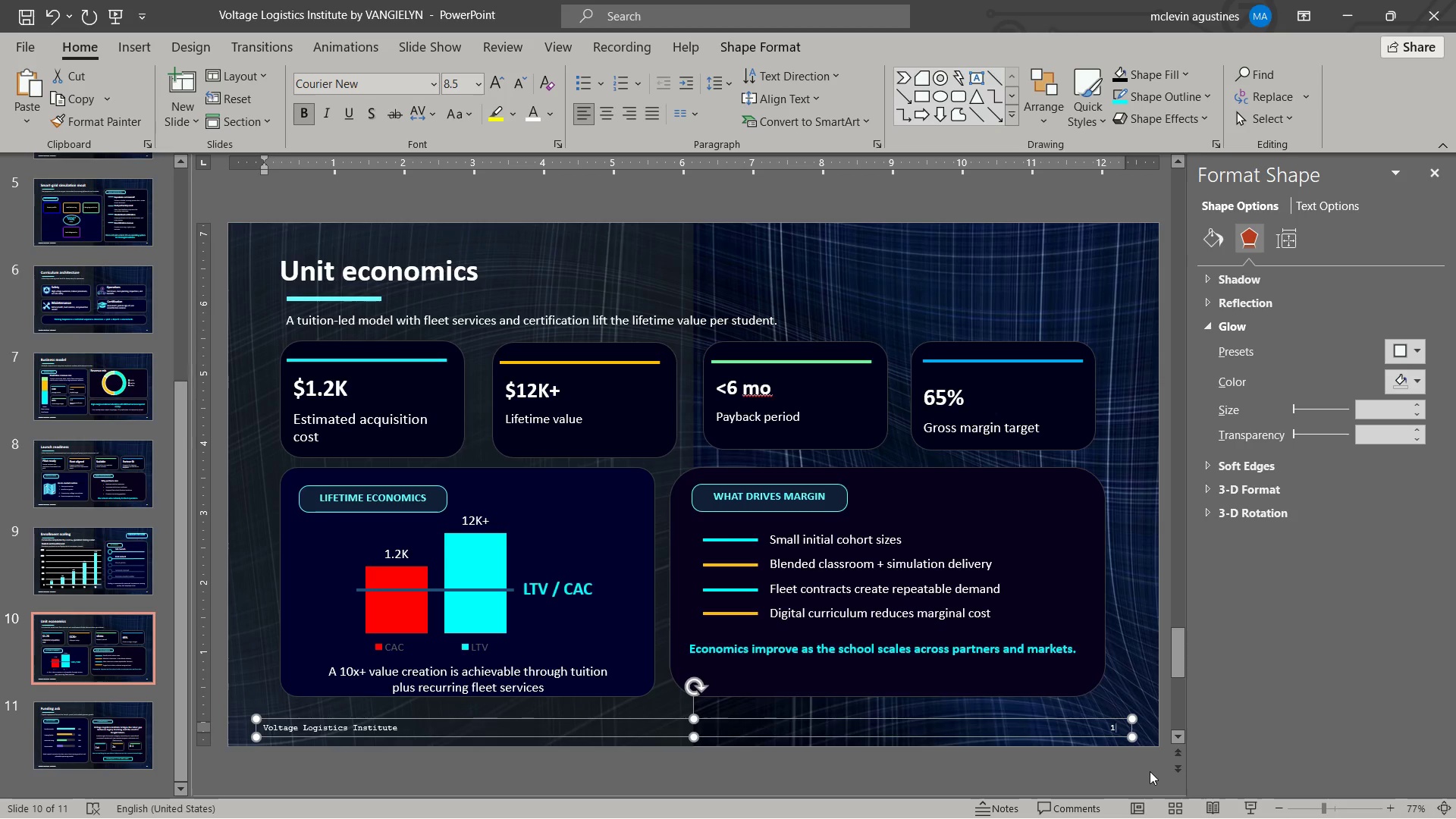 
key(Numpad0)
 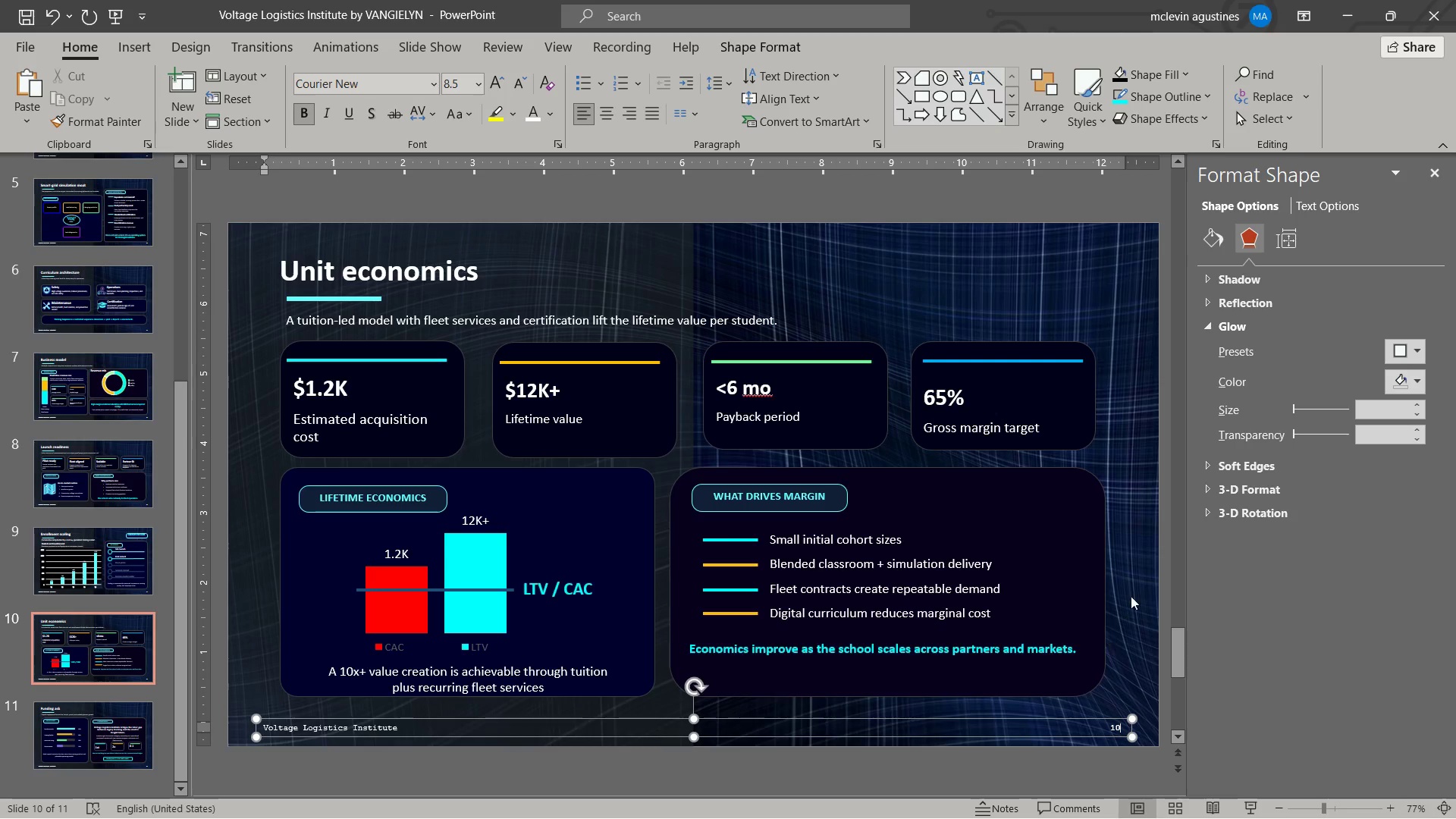 
scroll: coordinate [1131, 595], scroll_direction: up, amount: 1.0
 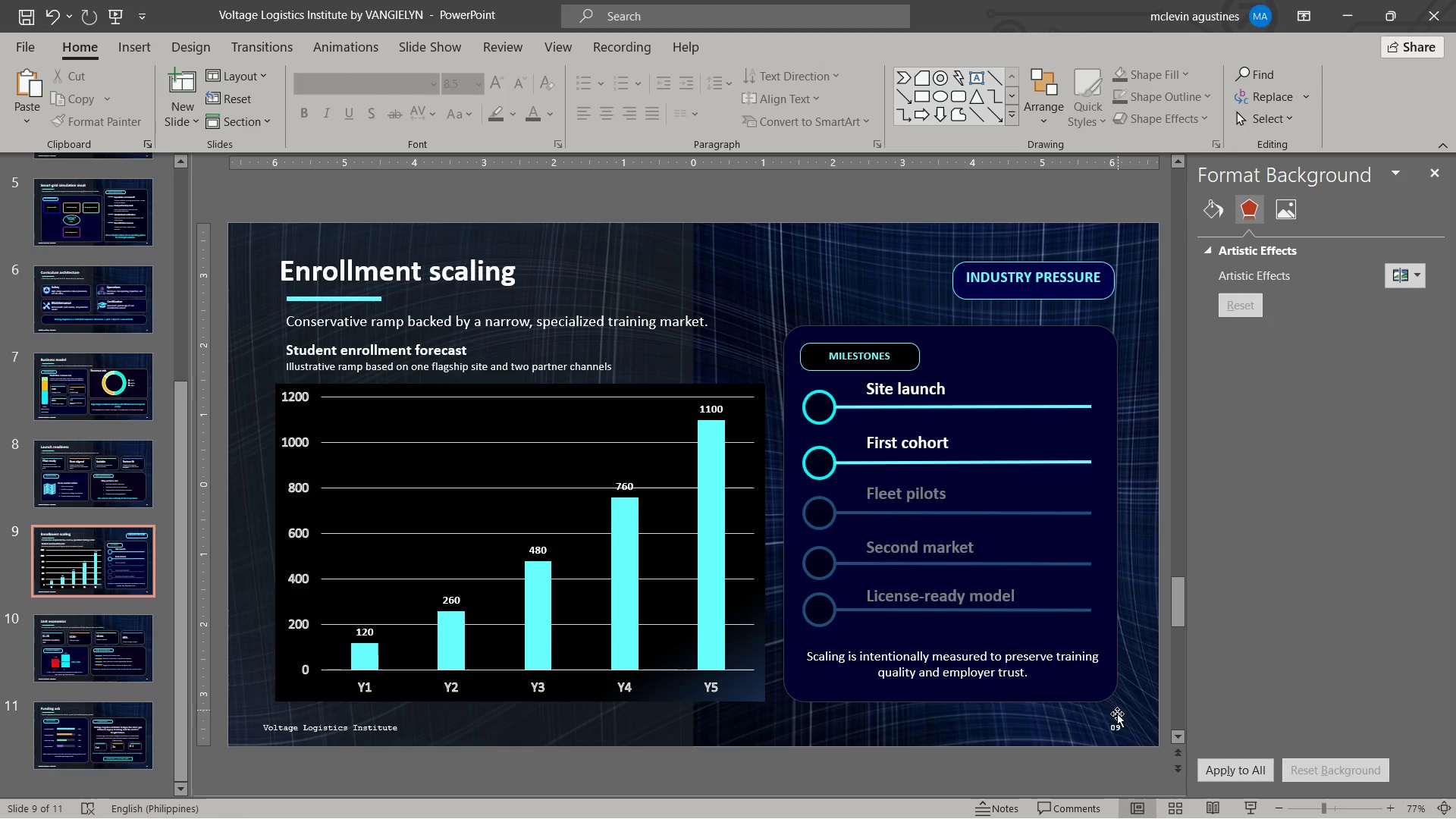 
left_click([1114, 727])
 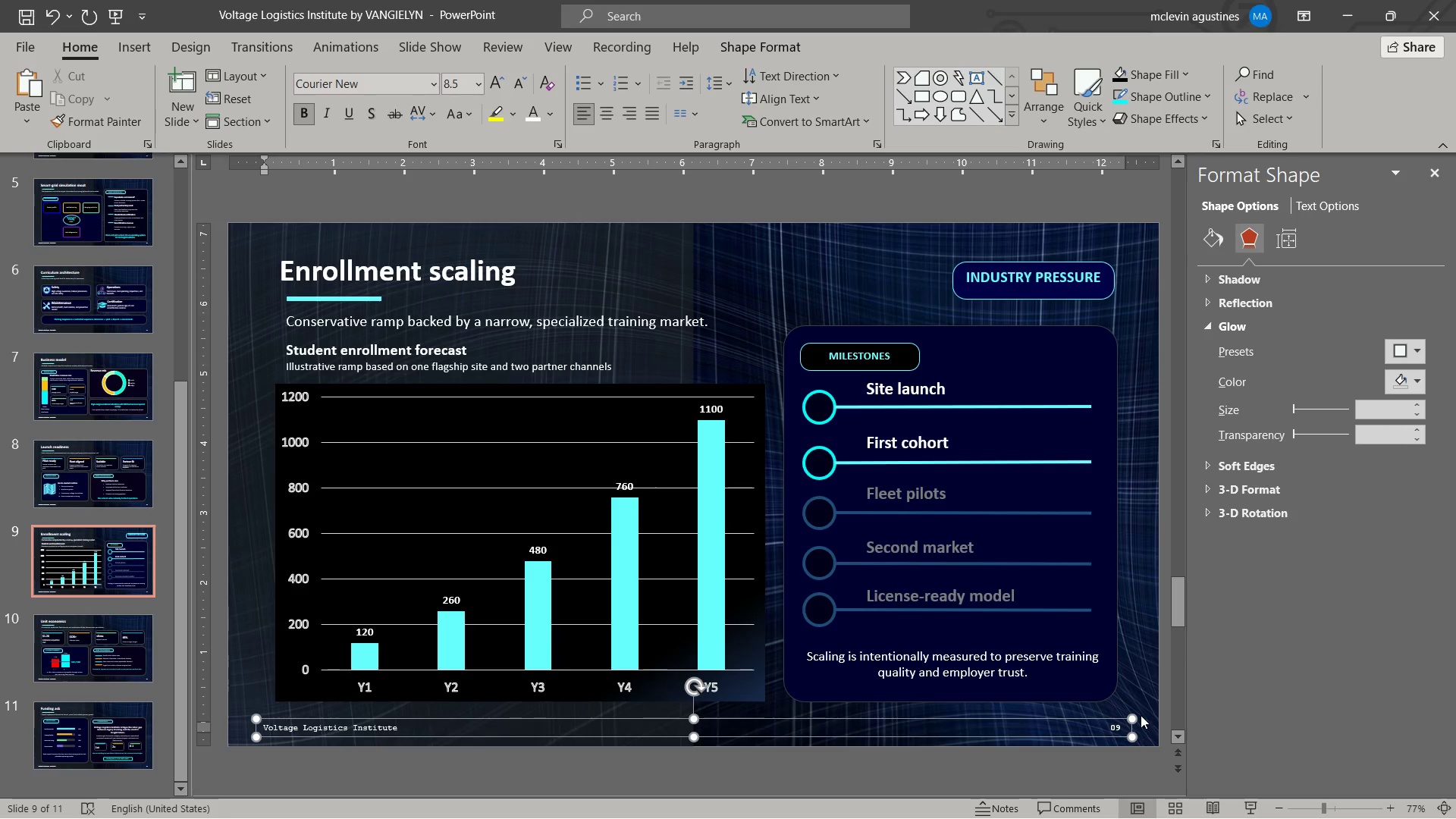 
key(Escape)
 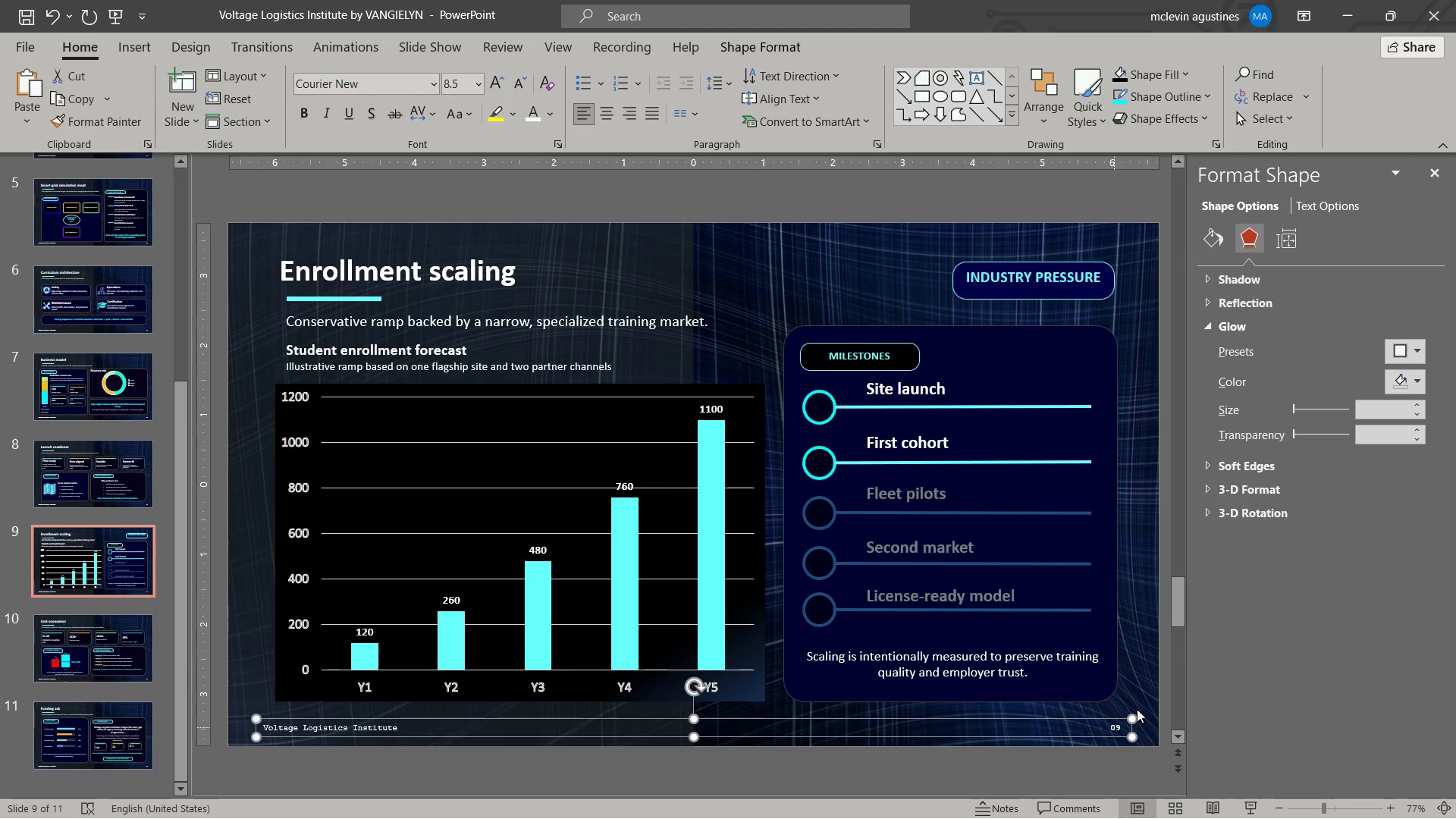 
key(Escape)
 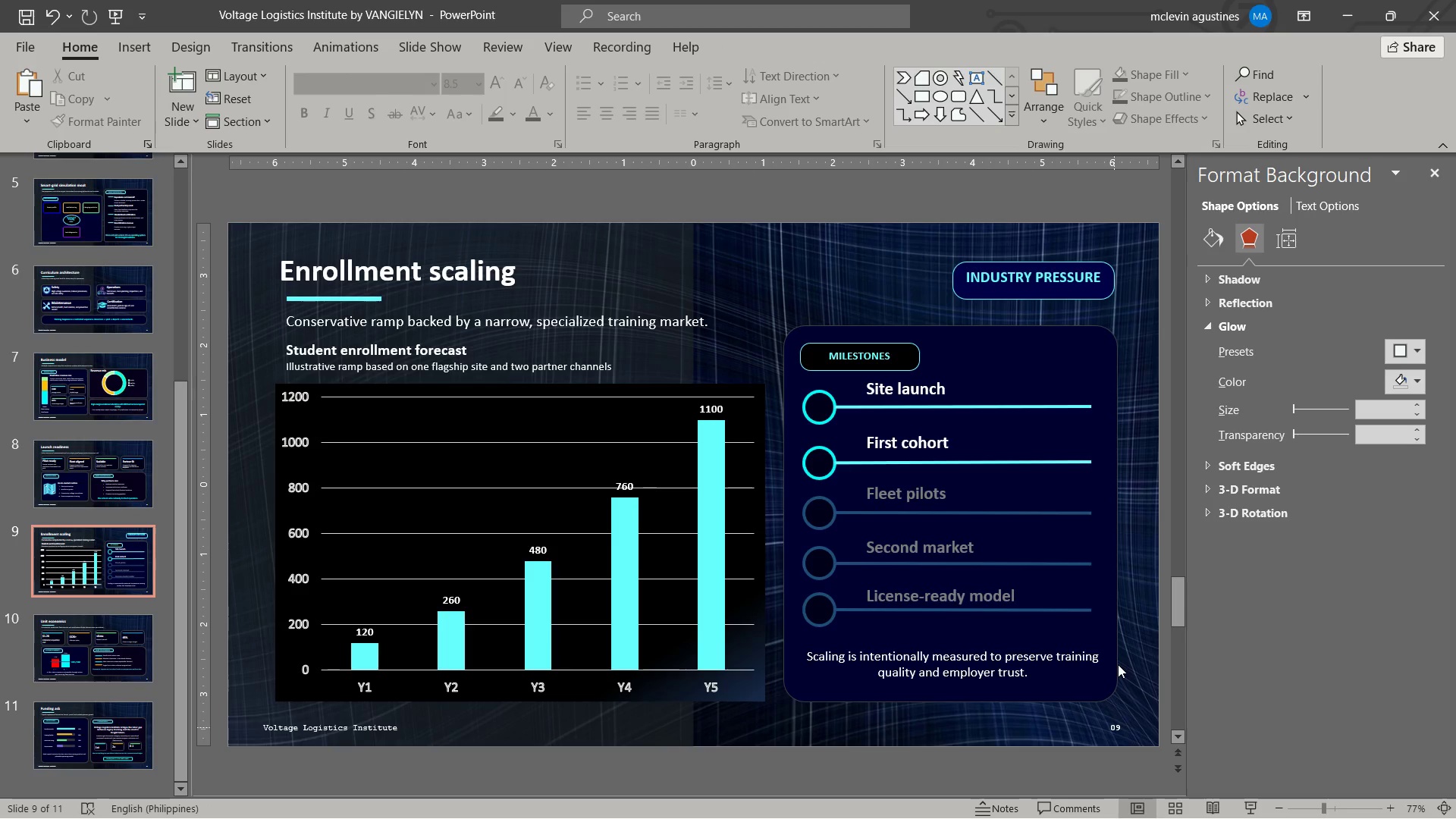 
scroll: coordinate [1118, 664], scroll_direction: up, amount: 1.0
 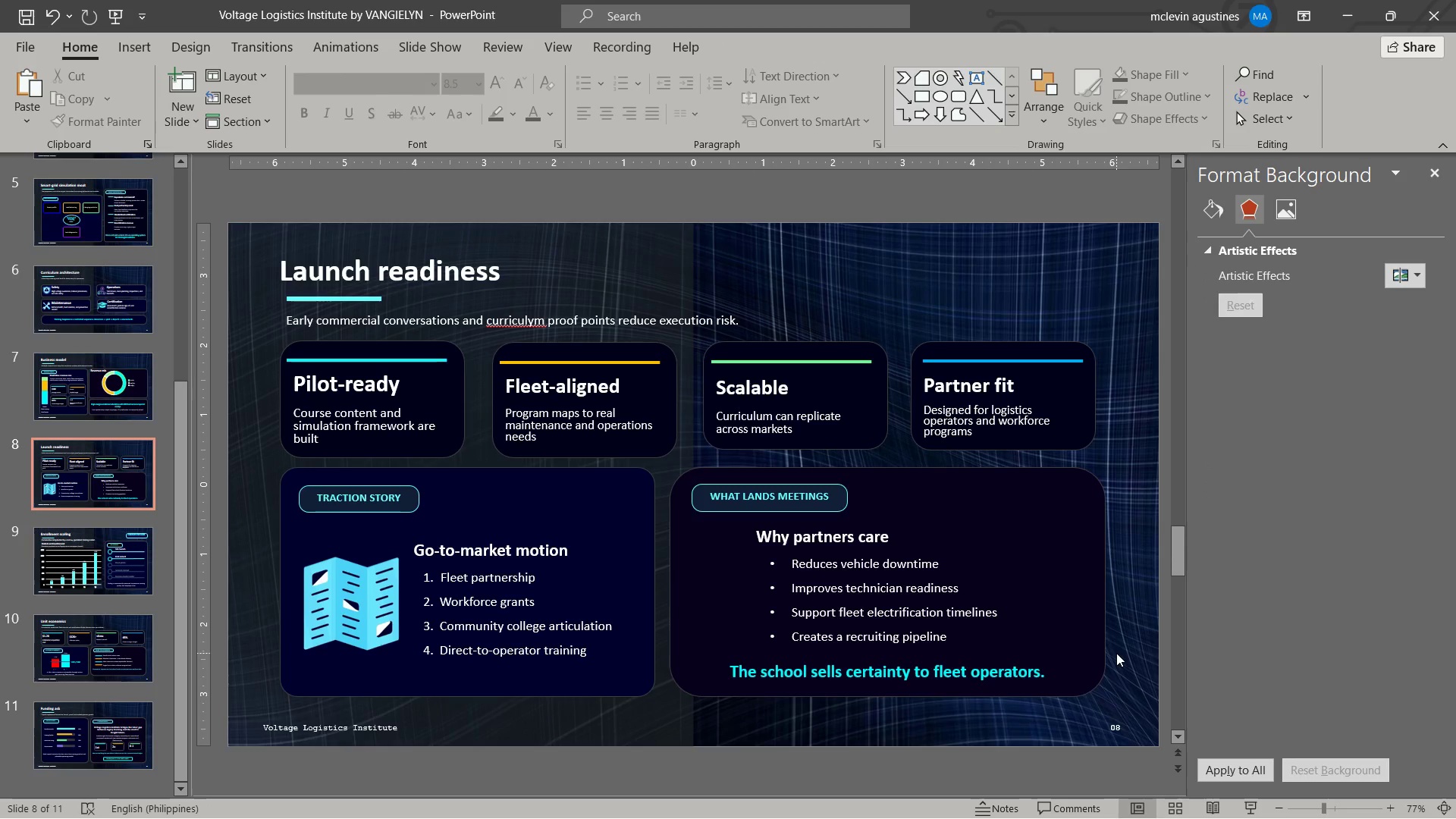 
scroll: coordinate [1048, 541], scroll_direction: down, amount: 4.0
 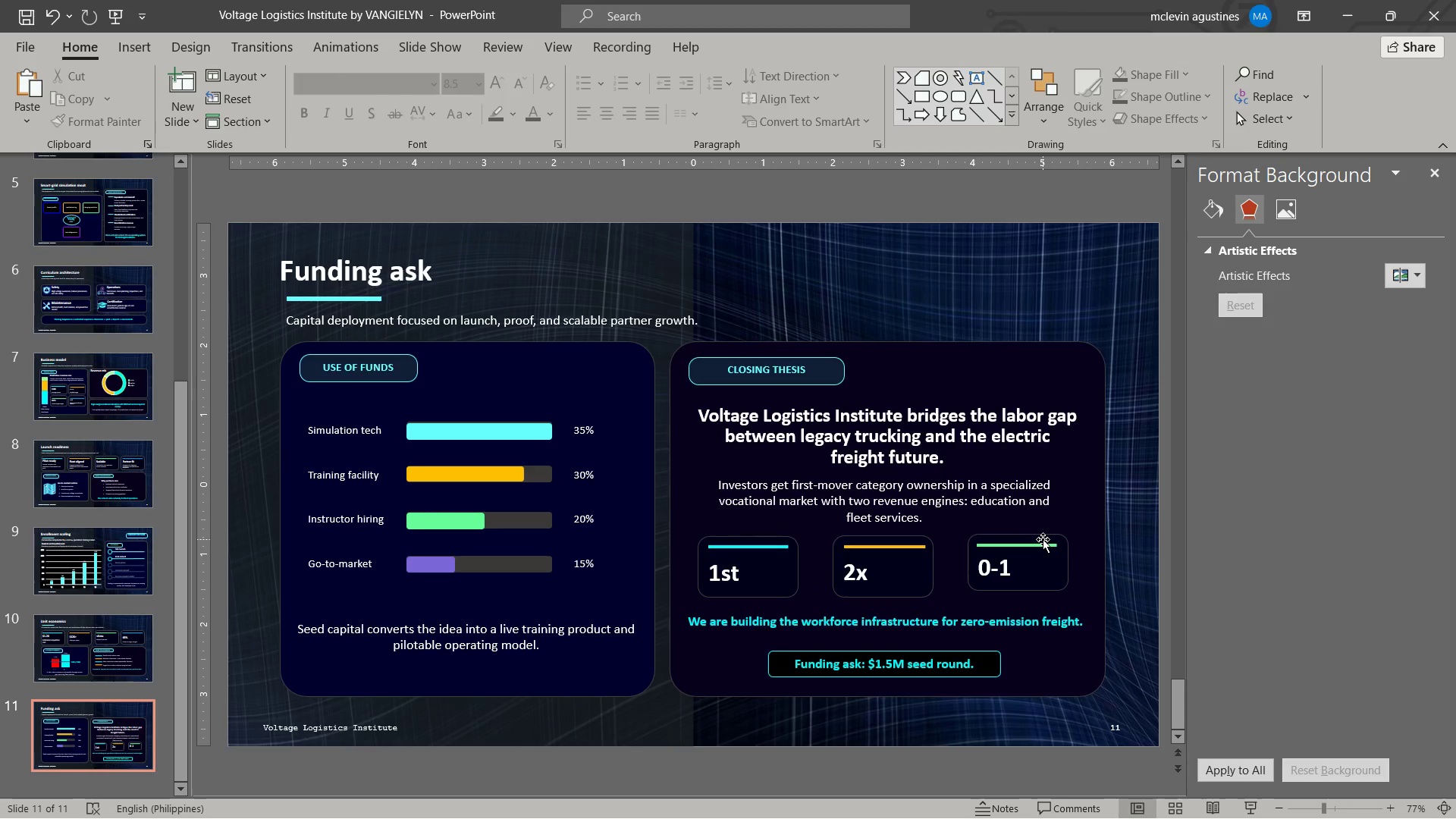 
scroll: coordinate [1043, 538], scroll_direction: up, amount: 1.0
 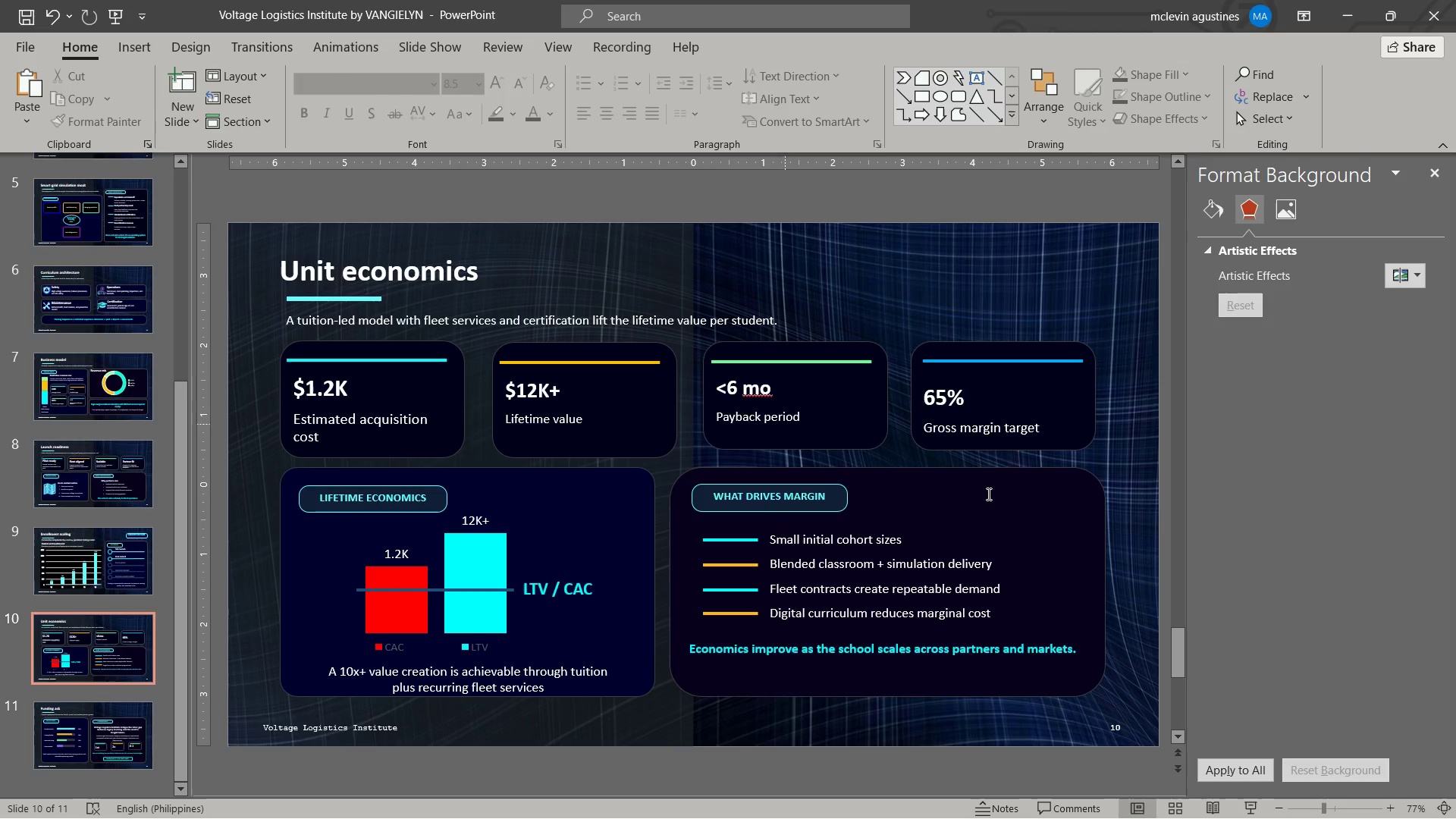 
left_click_drag(start_coordinate=[1180, 653], to_coordinate=[1222, 134])
 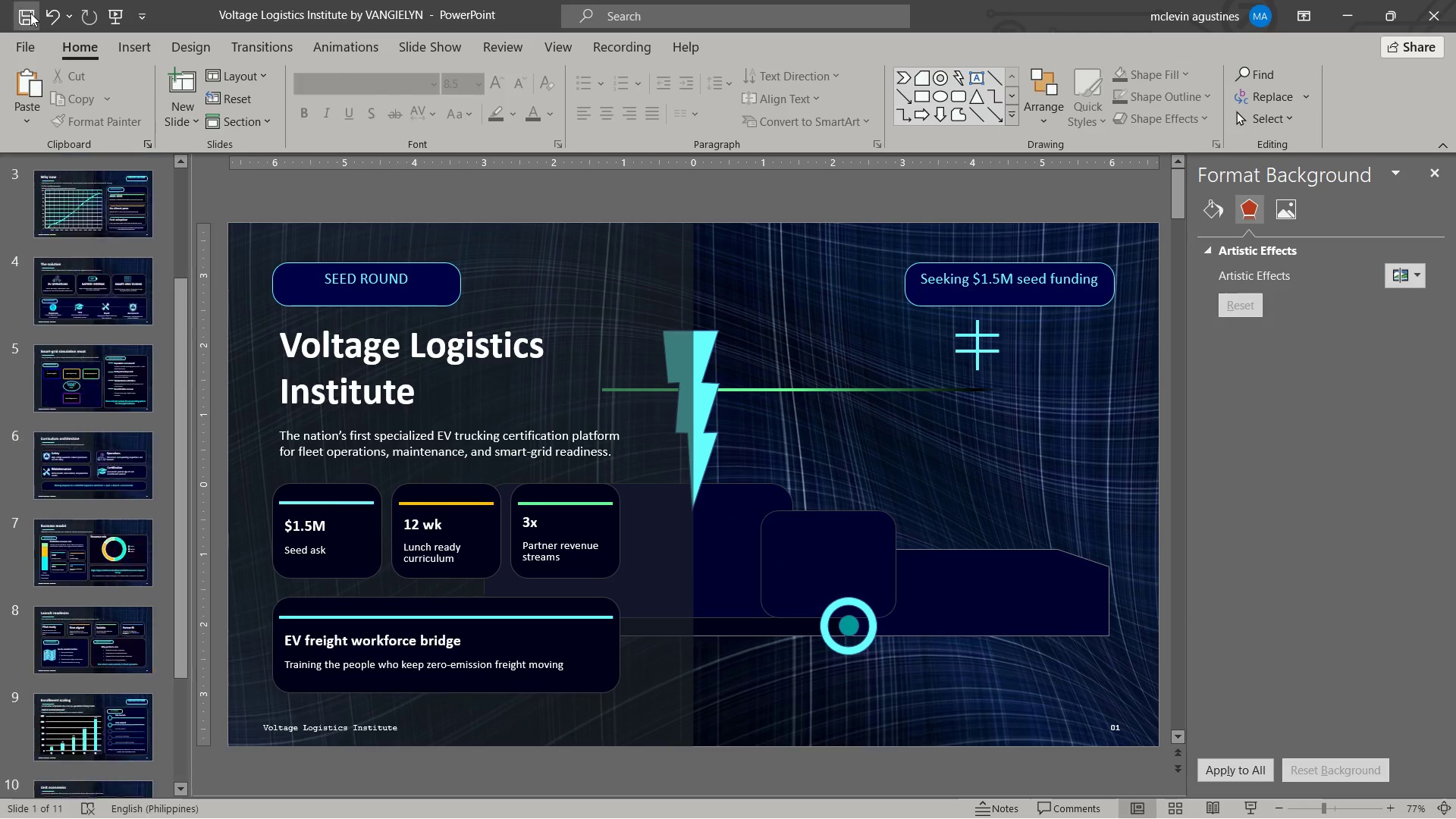 
left_click([30, 13])
 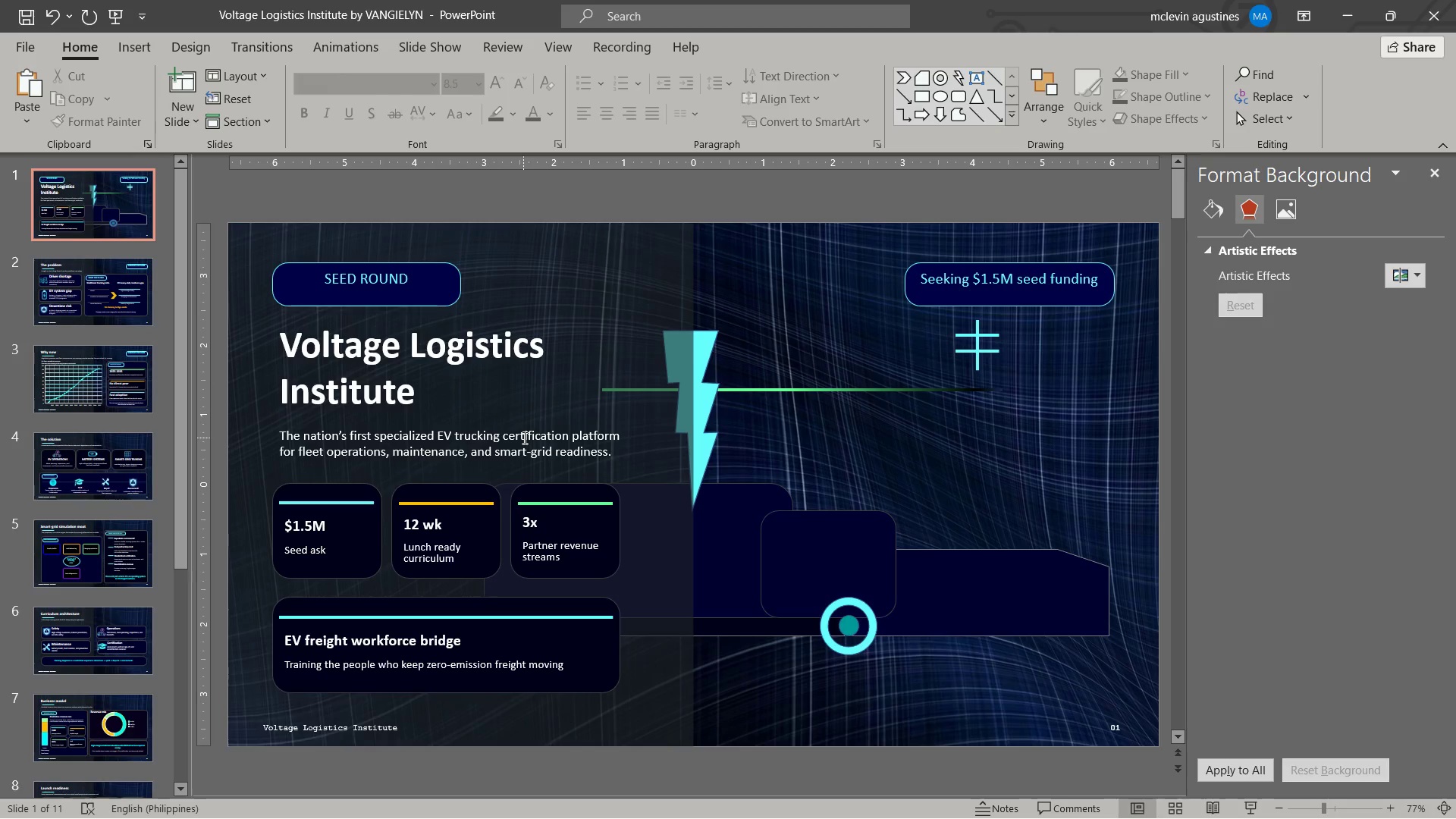 
wait(7.53)
 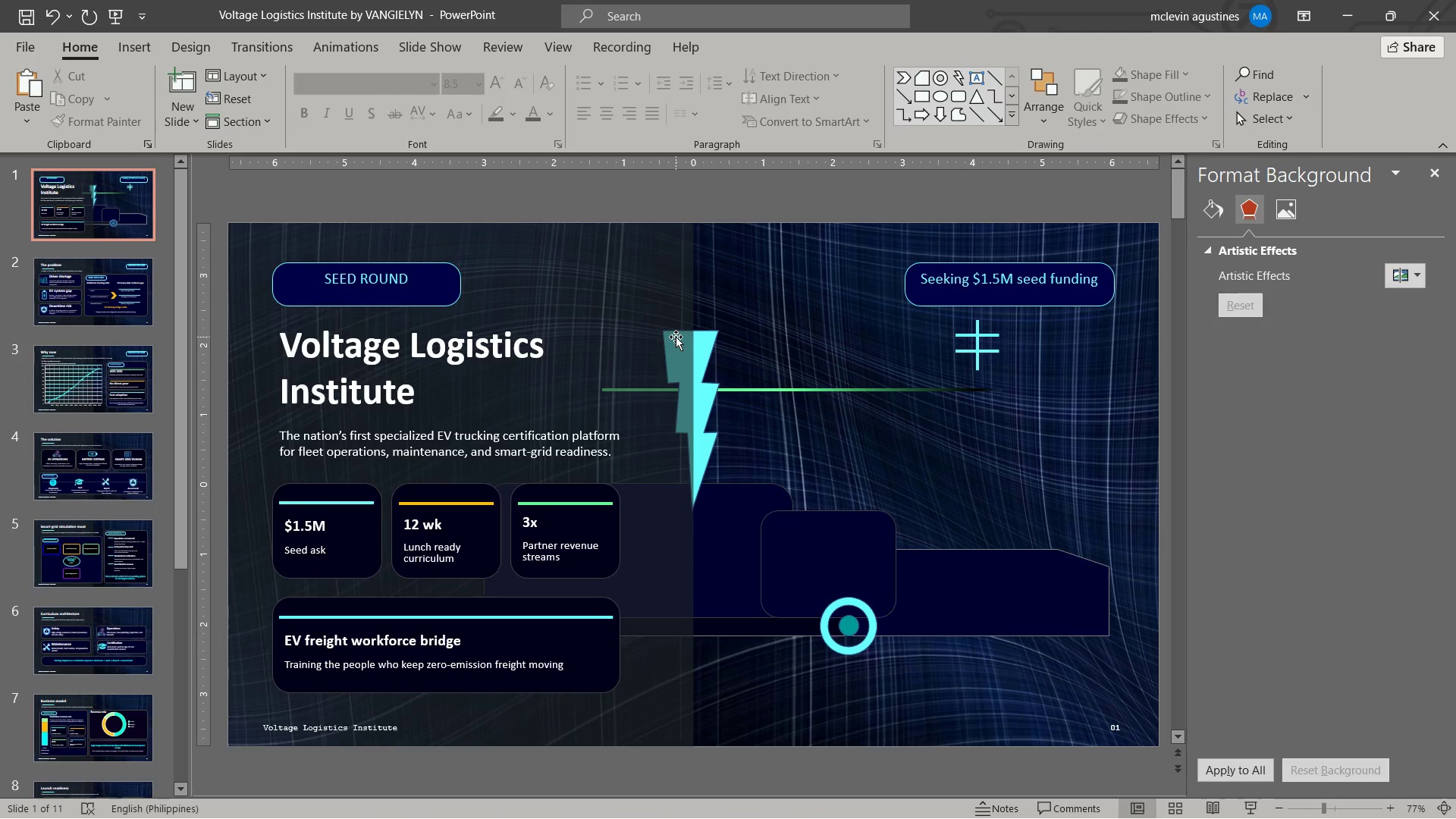 
mouse_move([149, 24])
 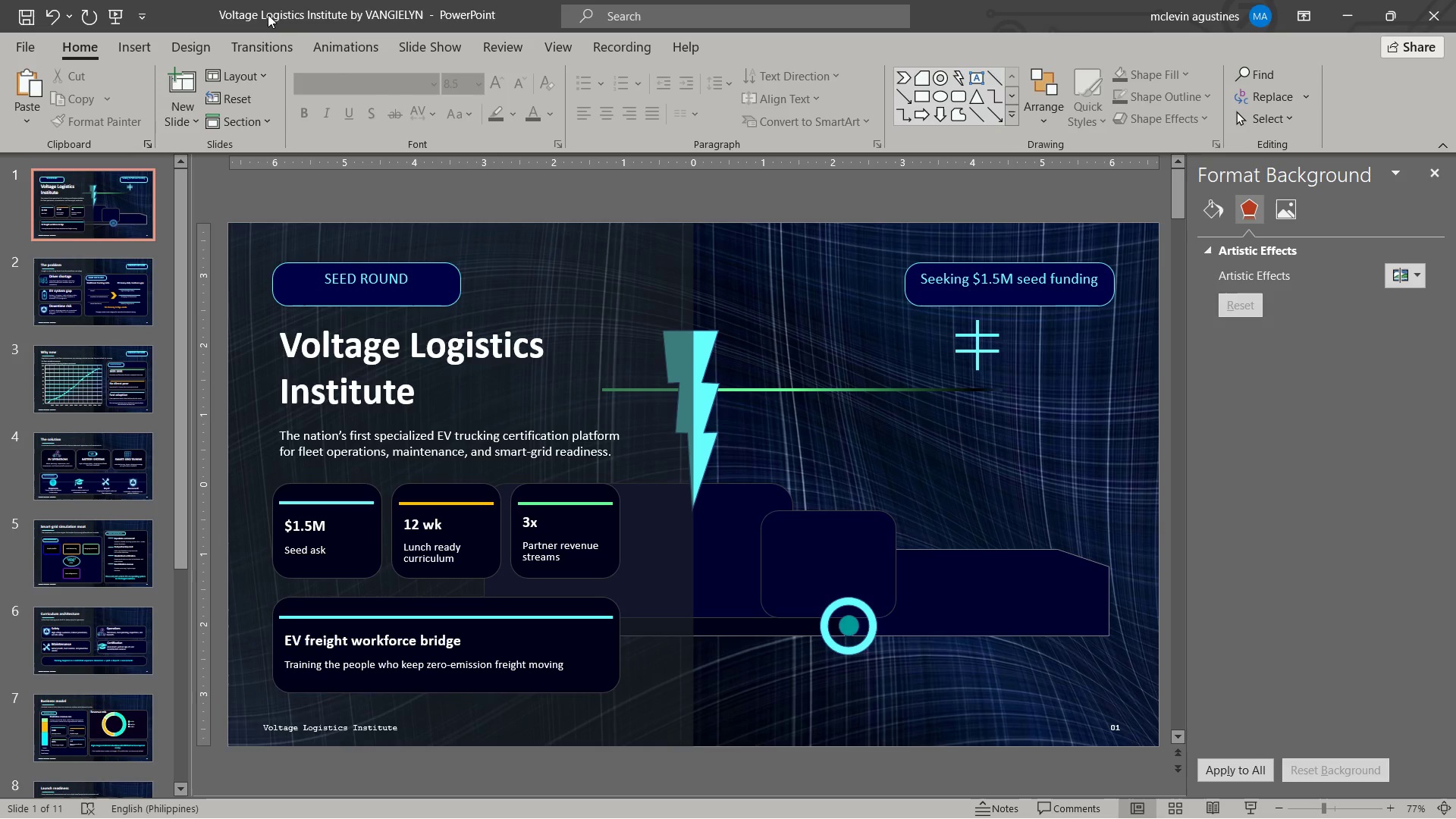 
mouse_move([273, 55])
 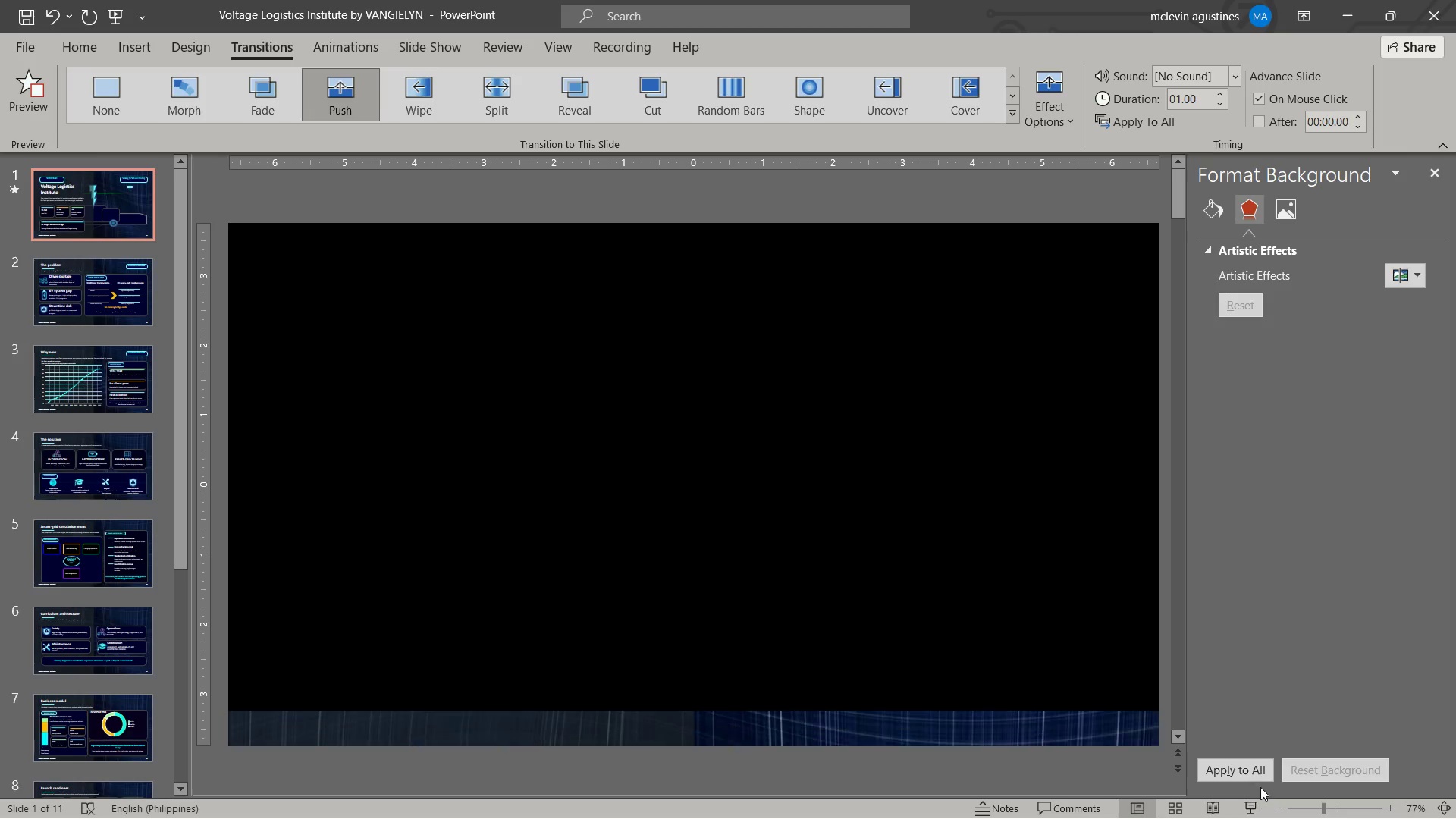 
left_click([1254, 766])
 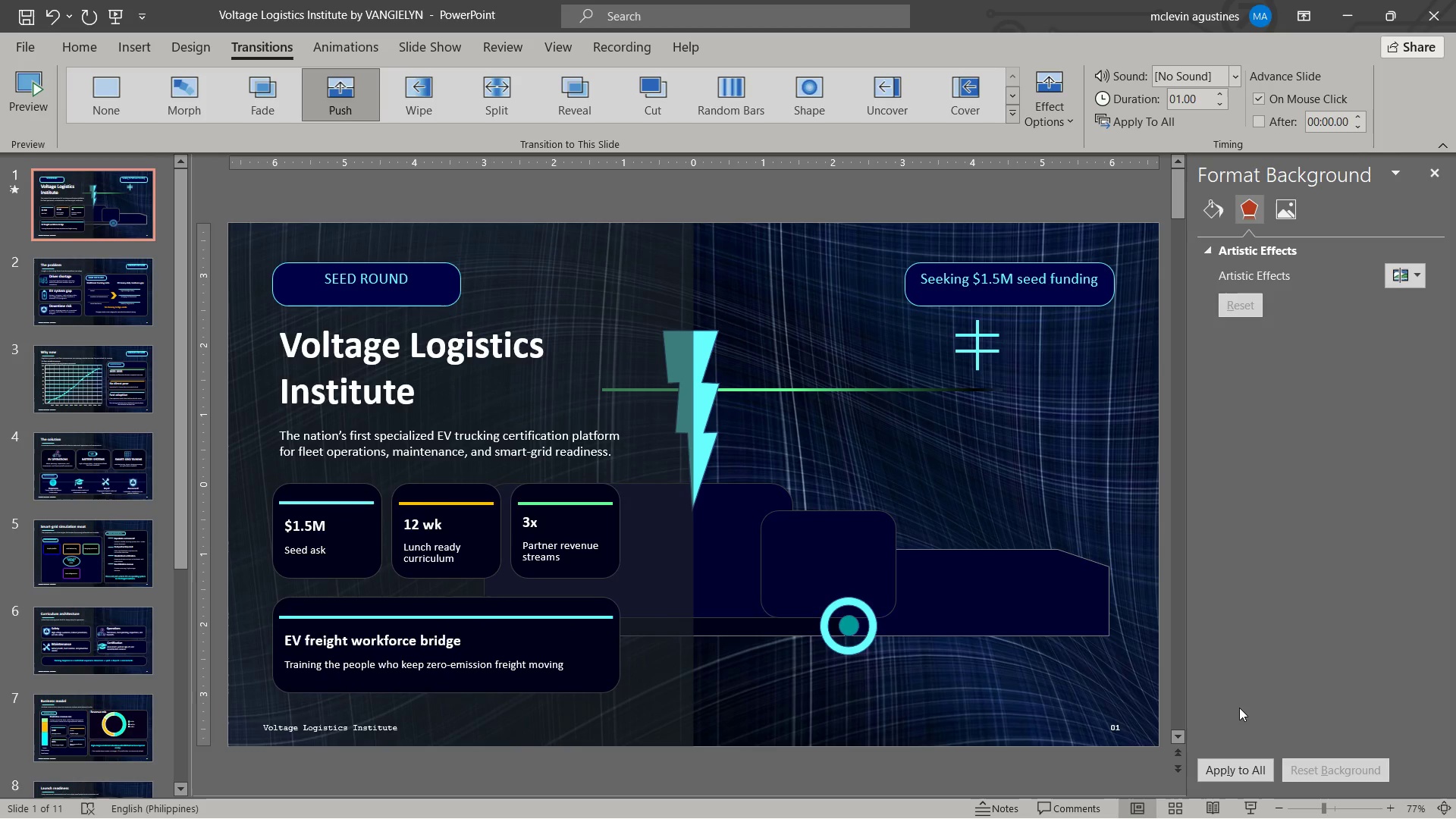 
key(Alt+Tab)